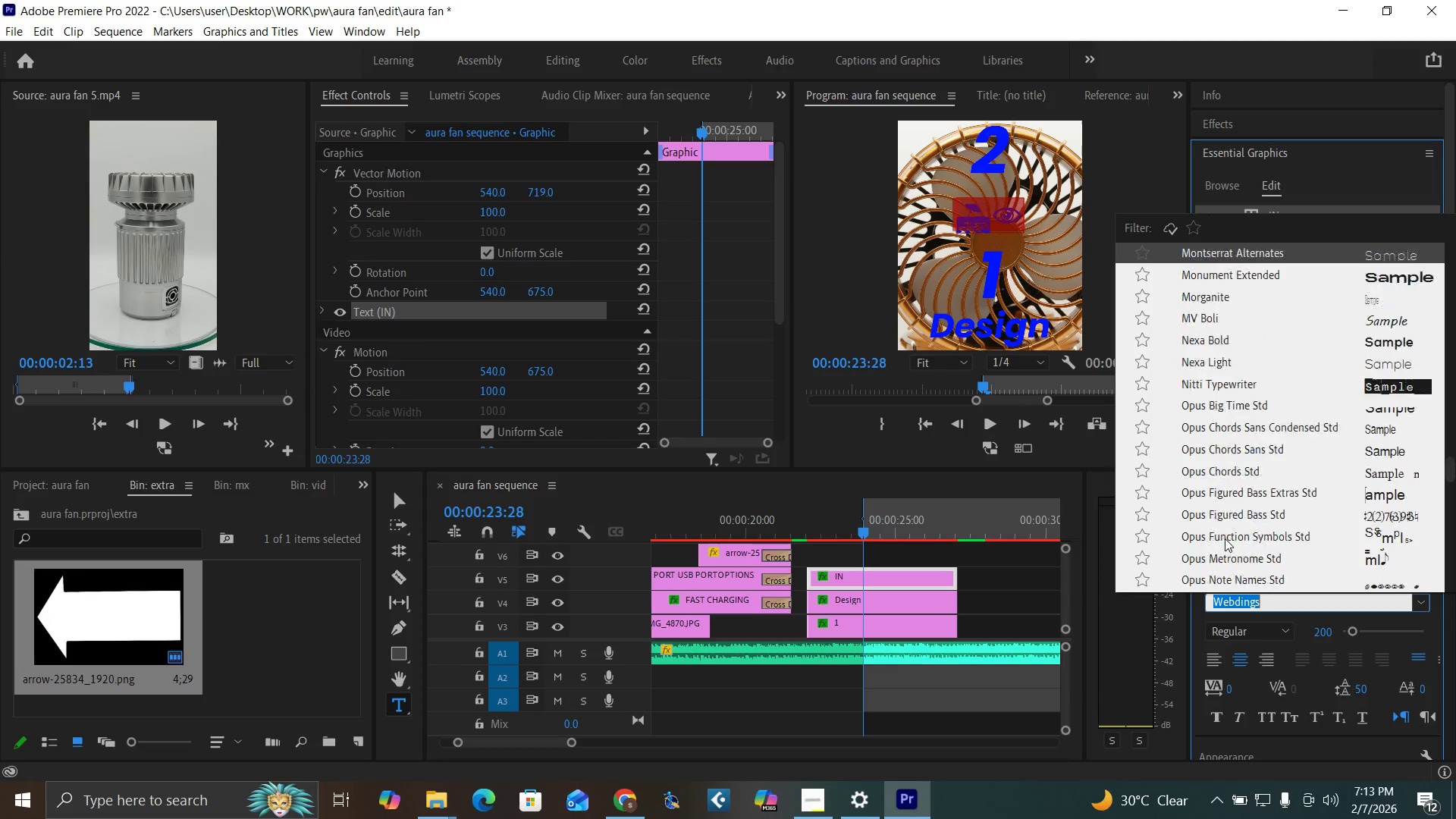 
hold_key(key=ArrowUp, duration=1.52)
 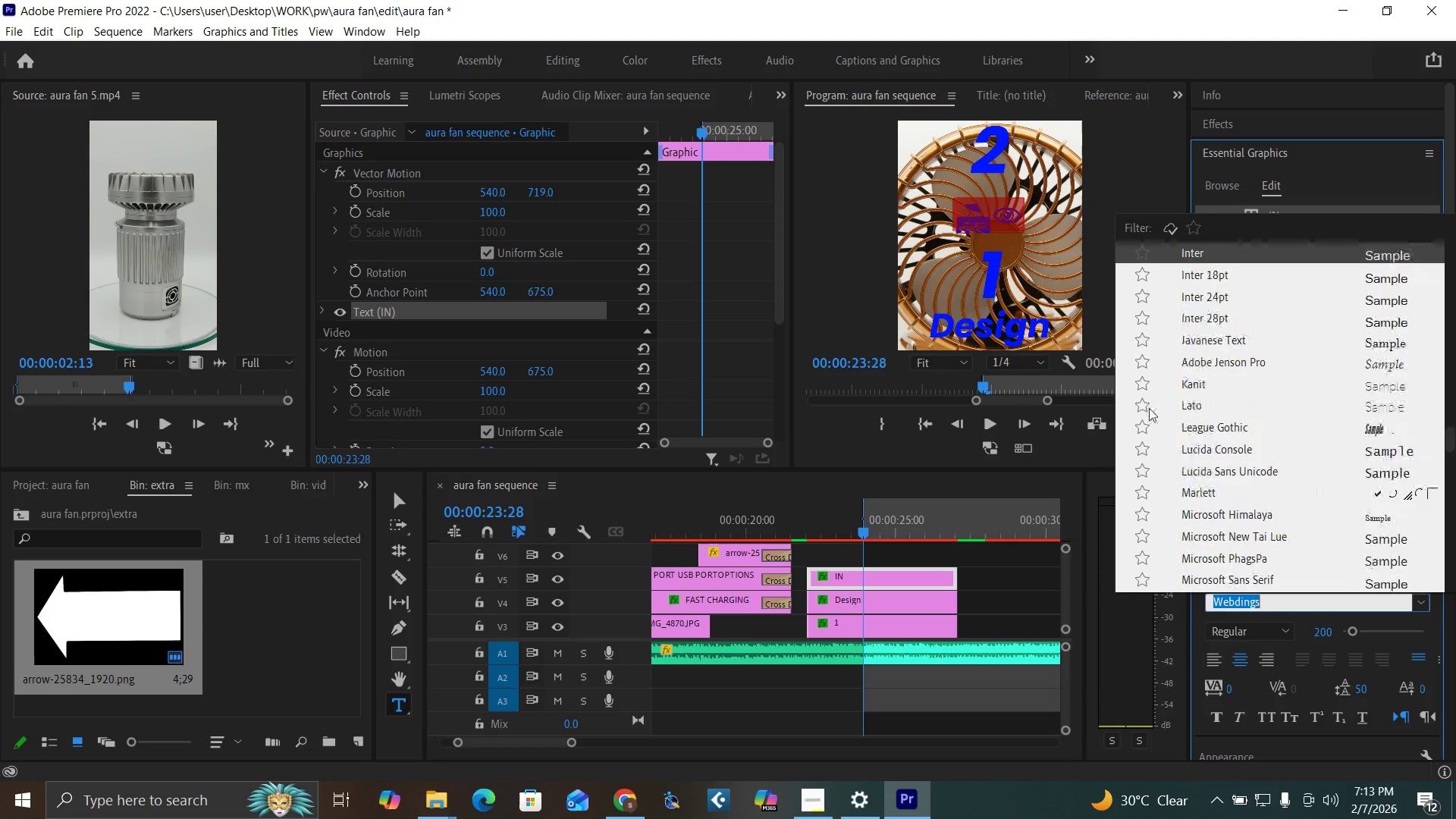 
hold_key(key=ArrowUp, duration=1.5)
 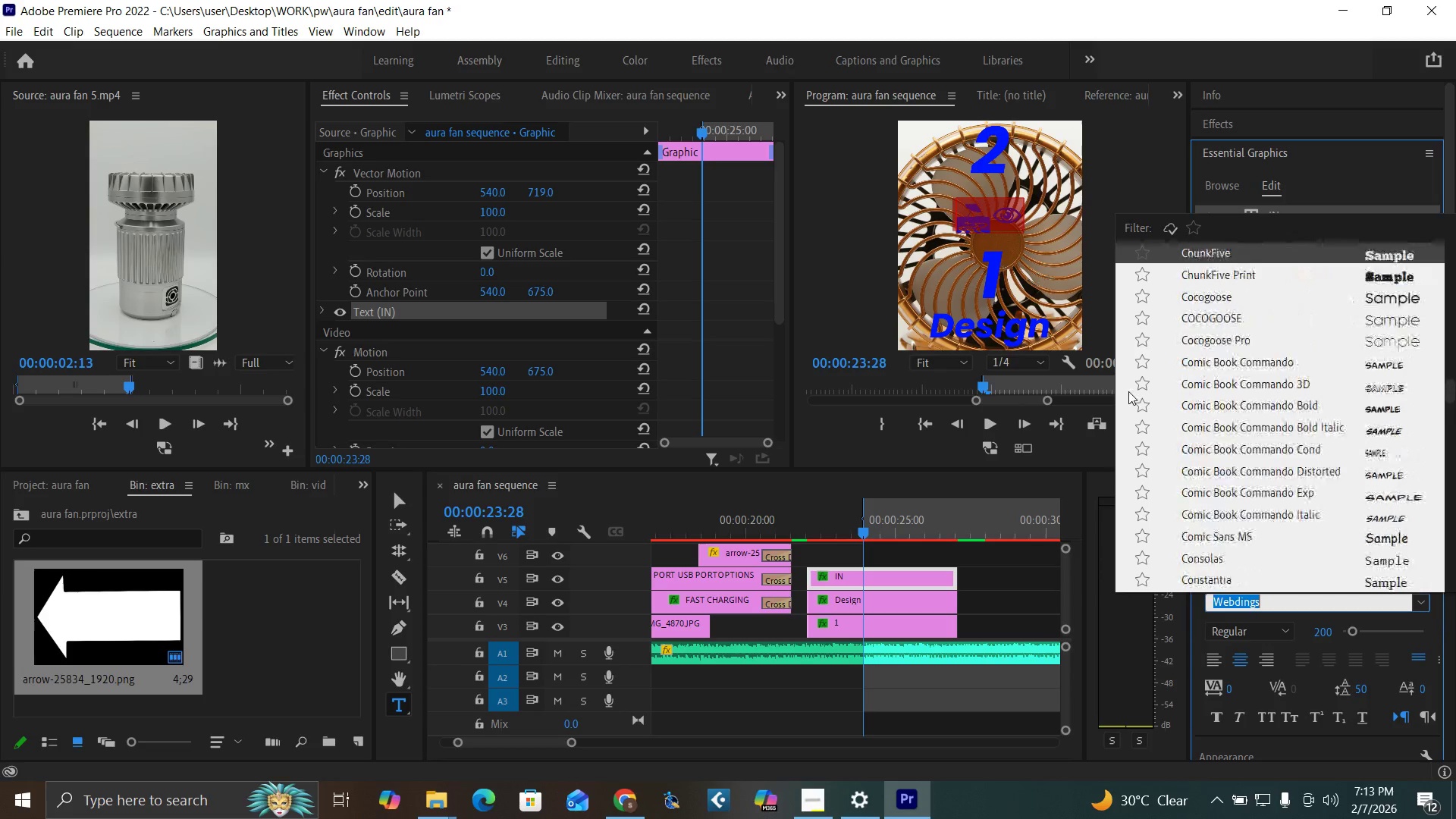 
hold_key(key=ArrowUp, duration=1.5)
 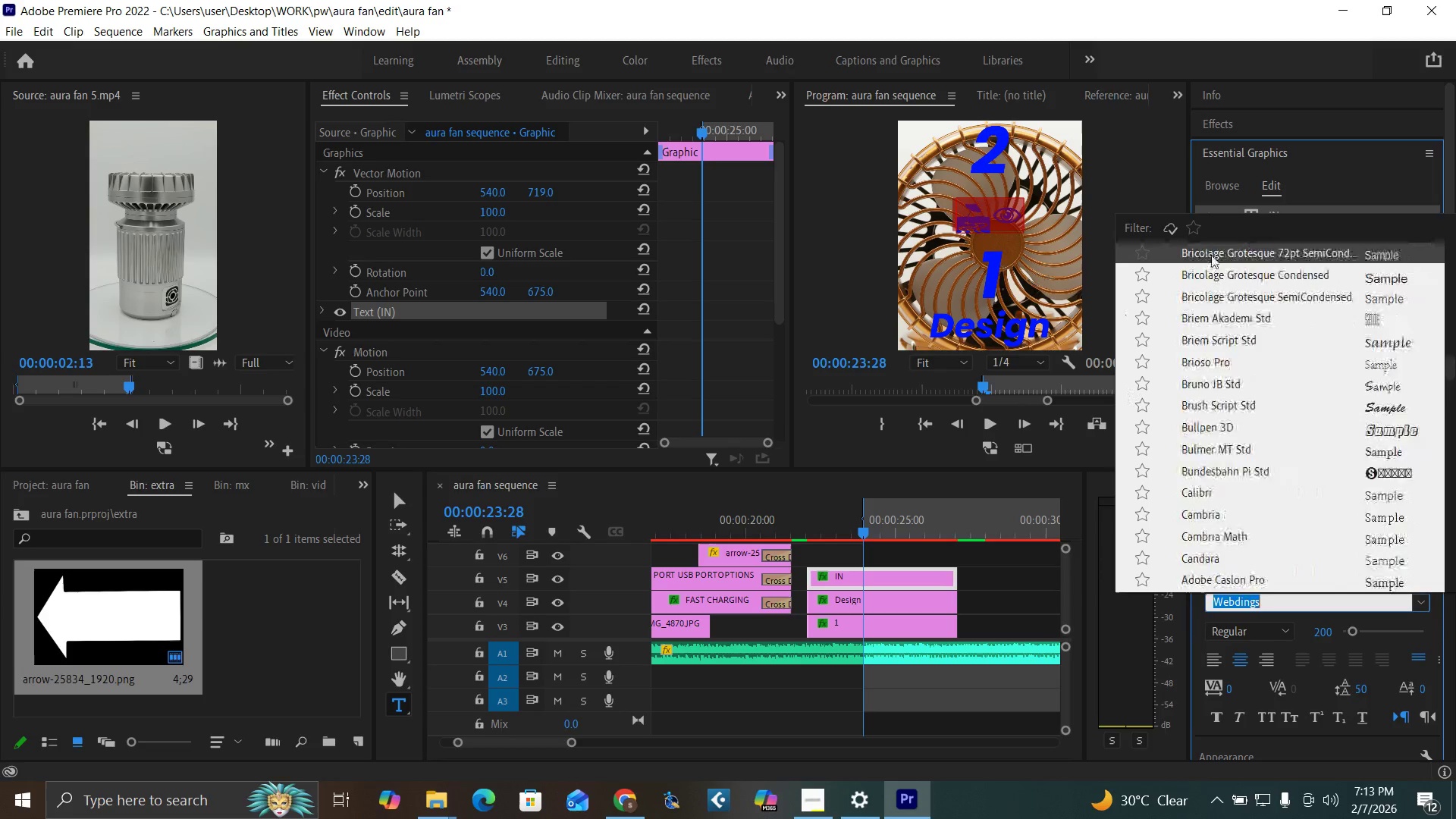 
hold_key(key=ArrowUp, duration=1.5)
 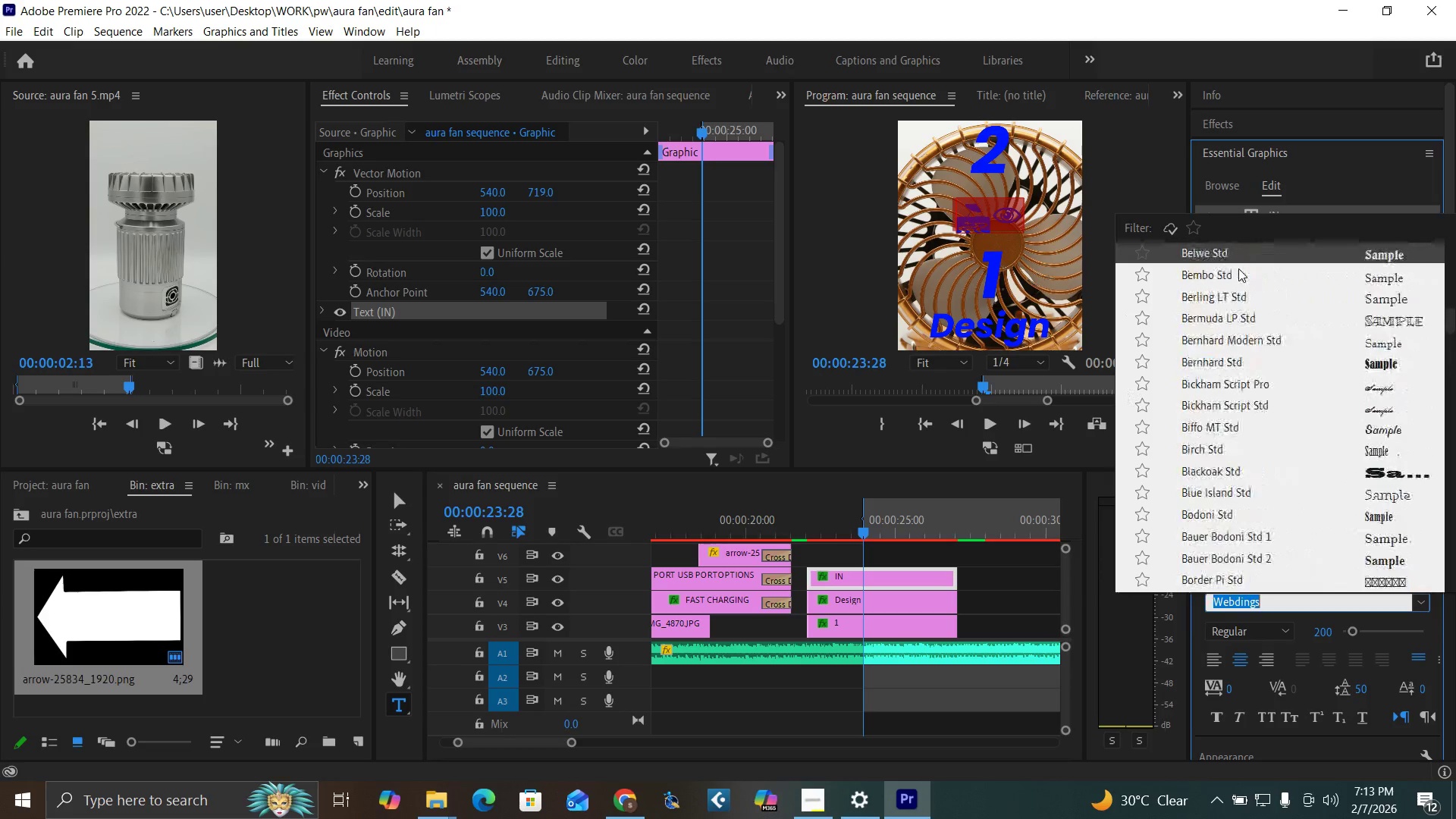 
hold_key(key=ArrowUp, duration=1.5)
 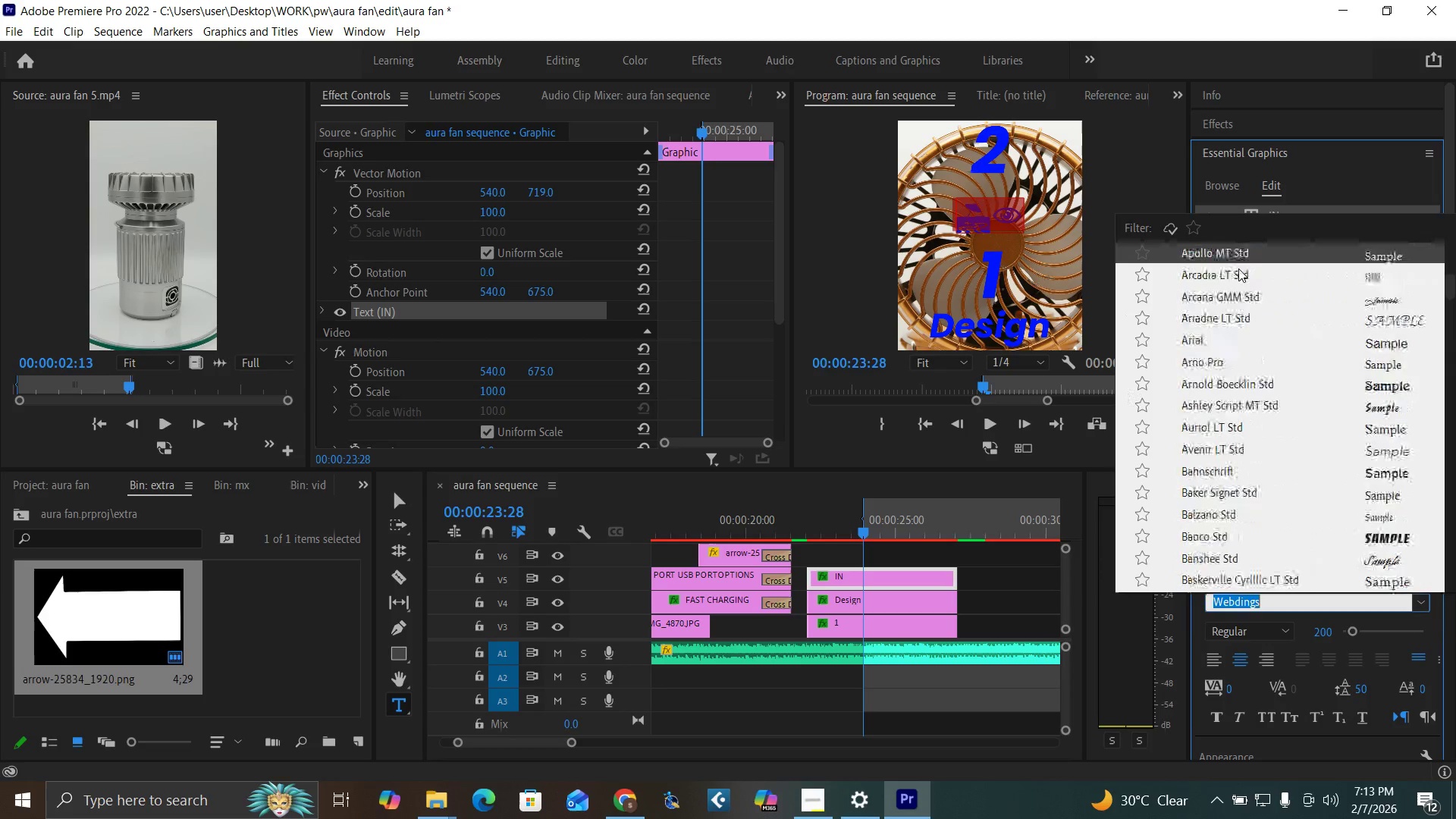 
hold_key(key=ArrowUp, duration=1.51)
 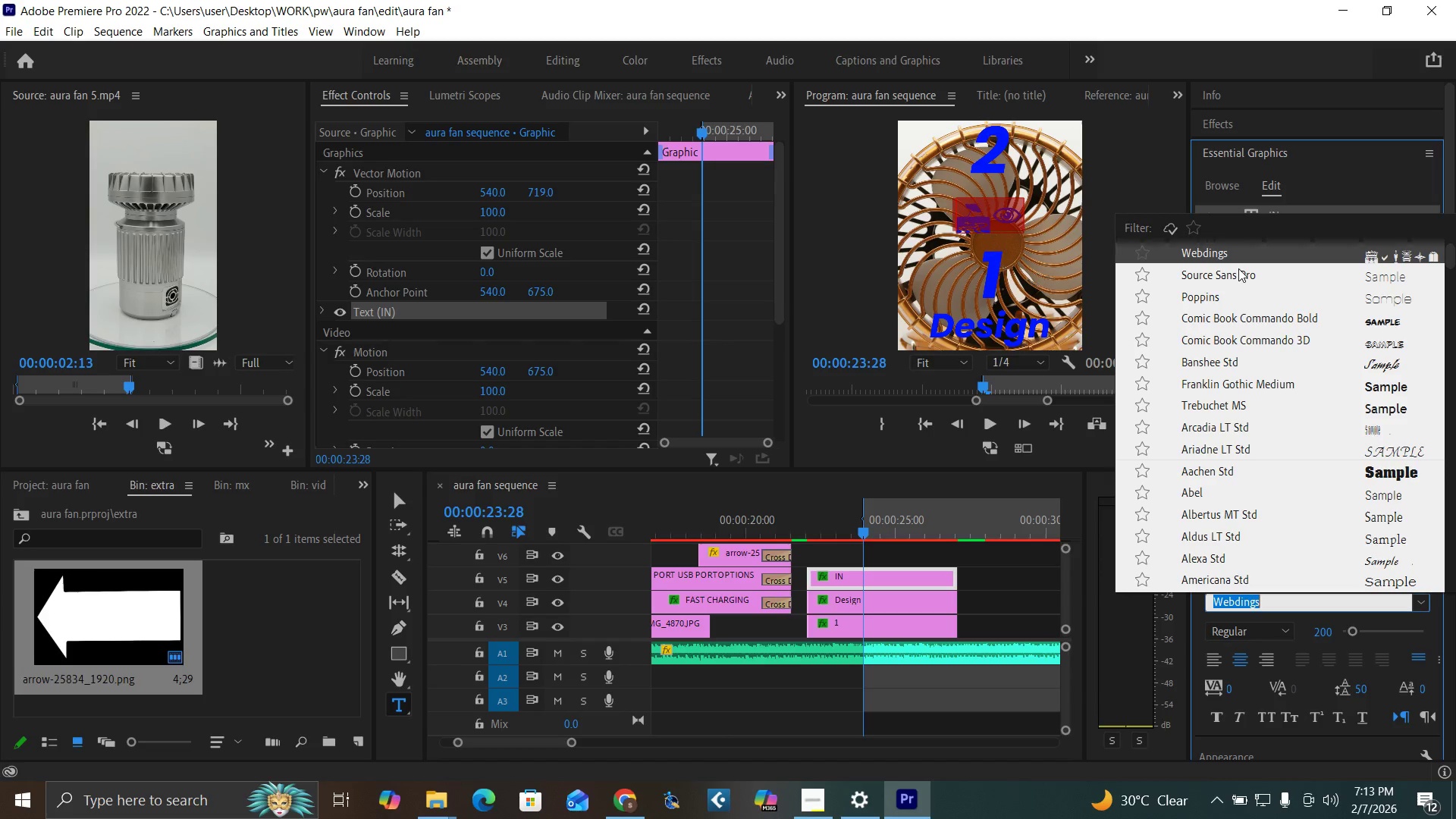 
hold_key(key=ArrowUp, duration=0.64)
 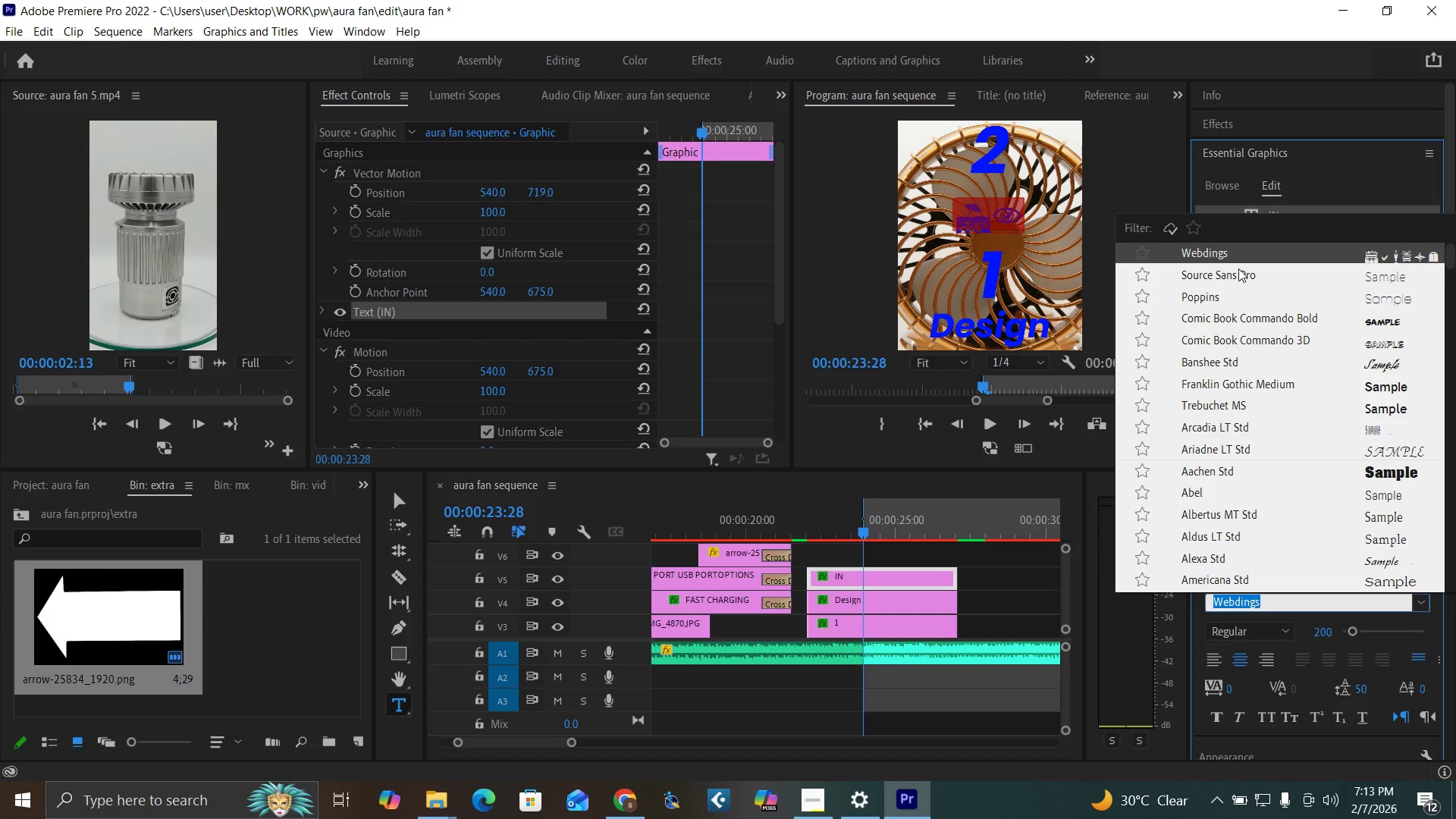 
key(ArrowDown)
 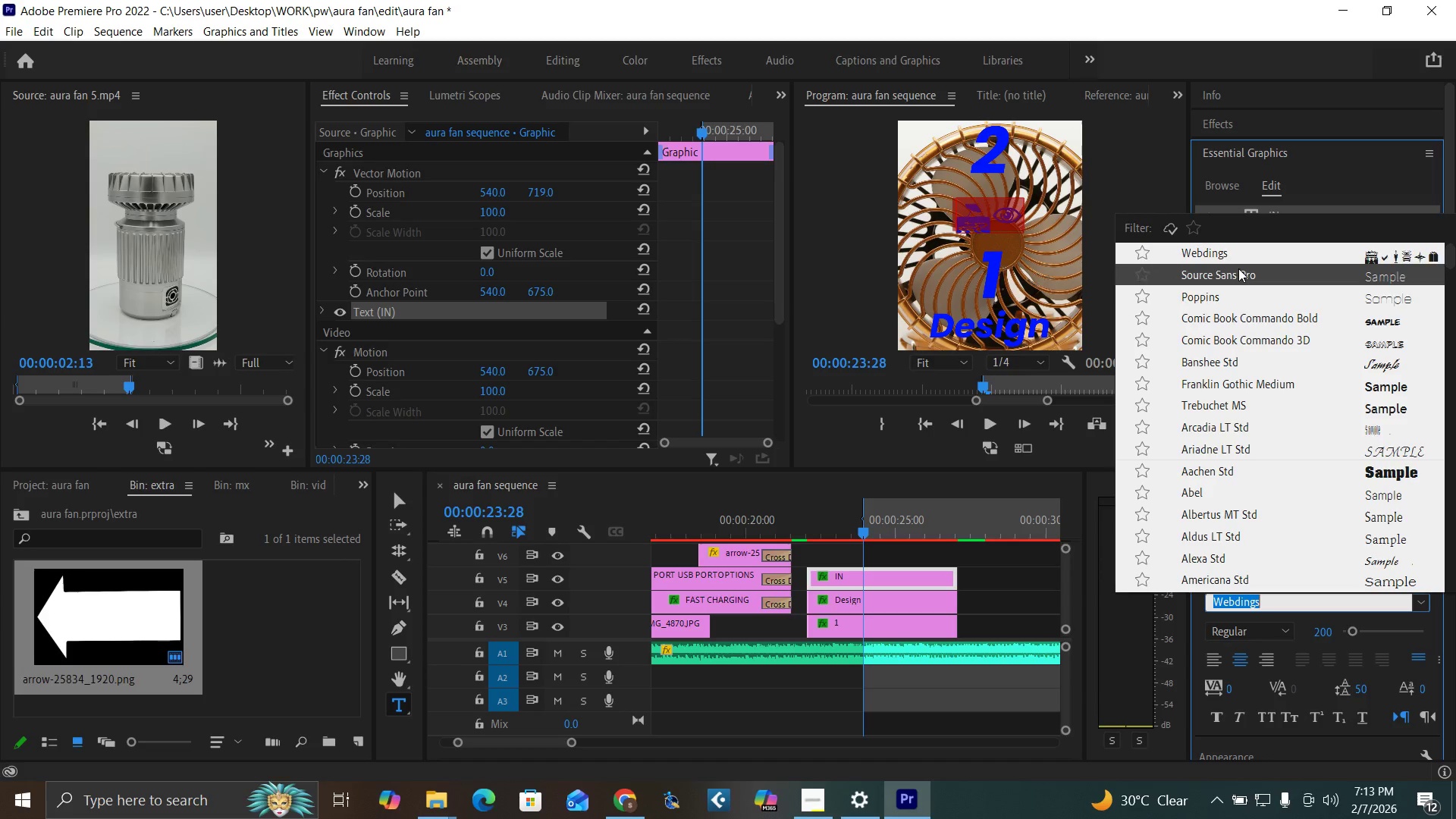 
key(ArrowDown)
 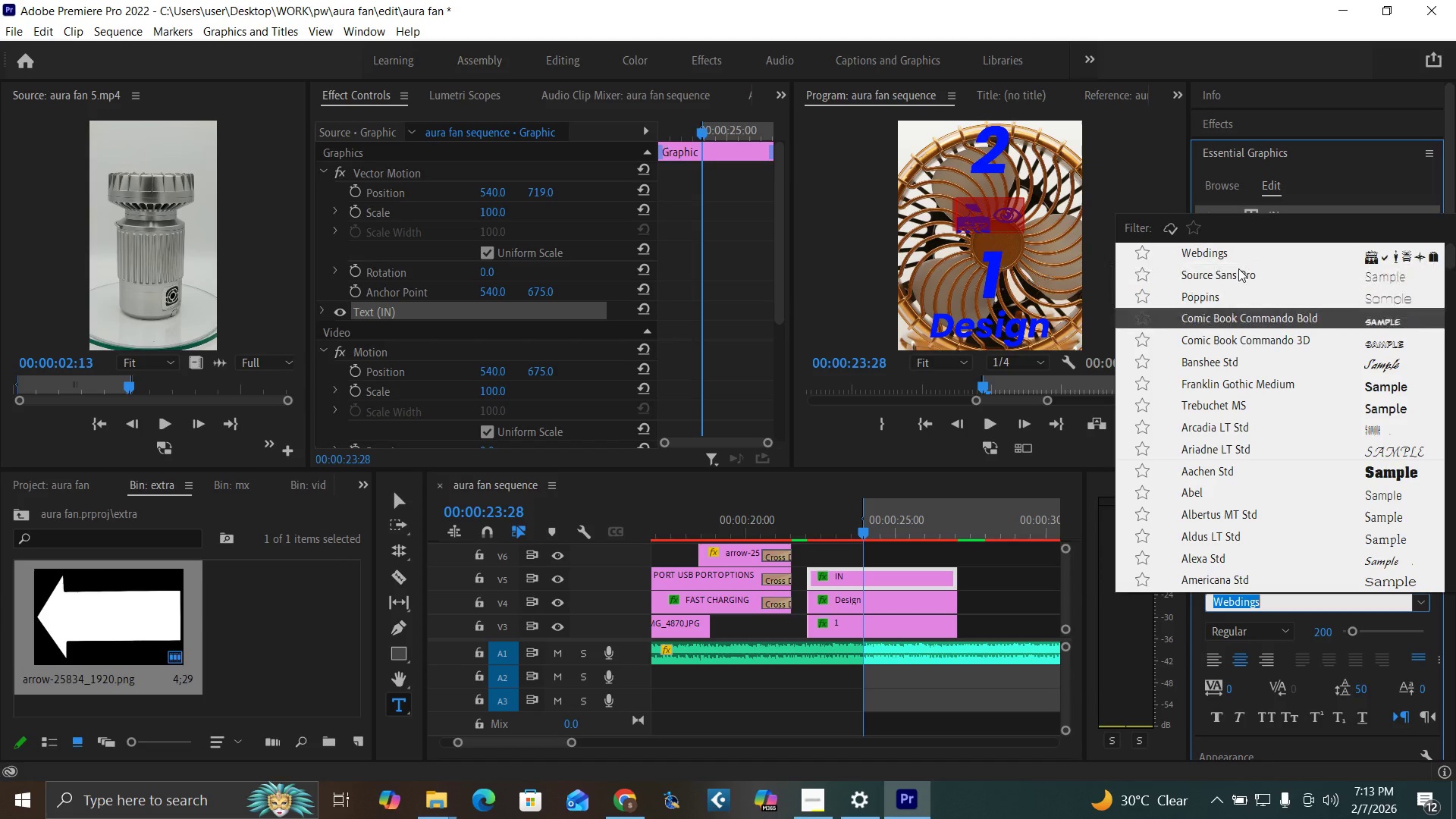 
key(ArrowDown)
 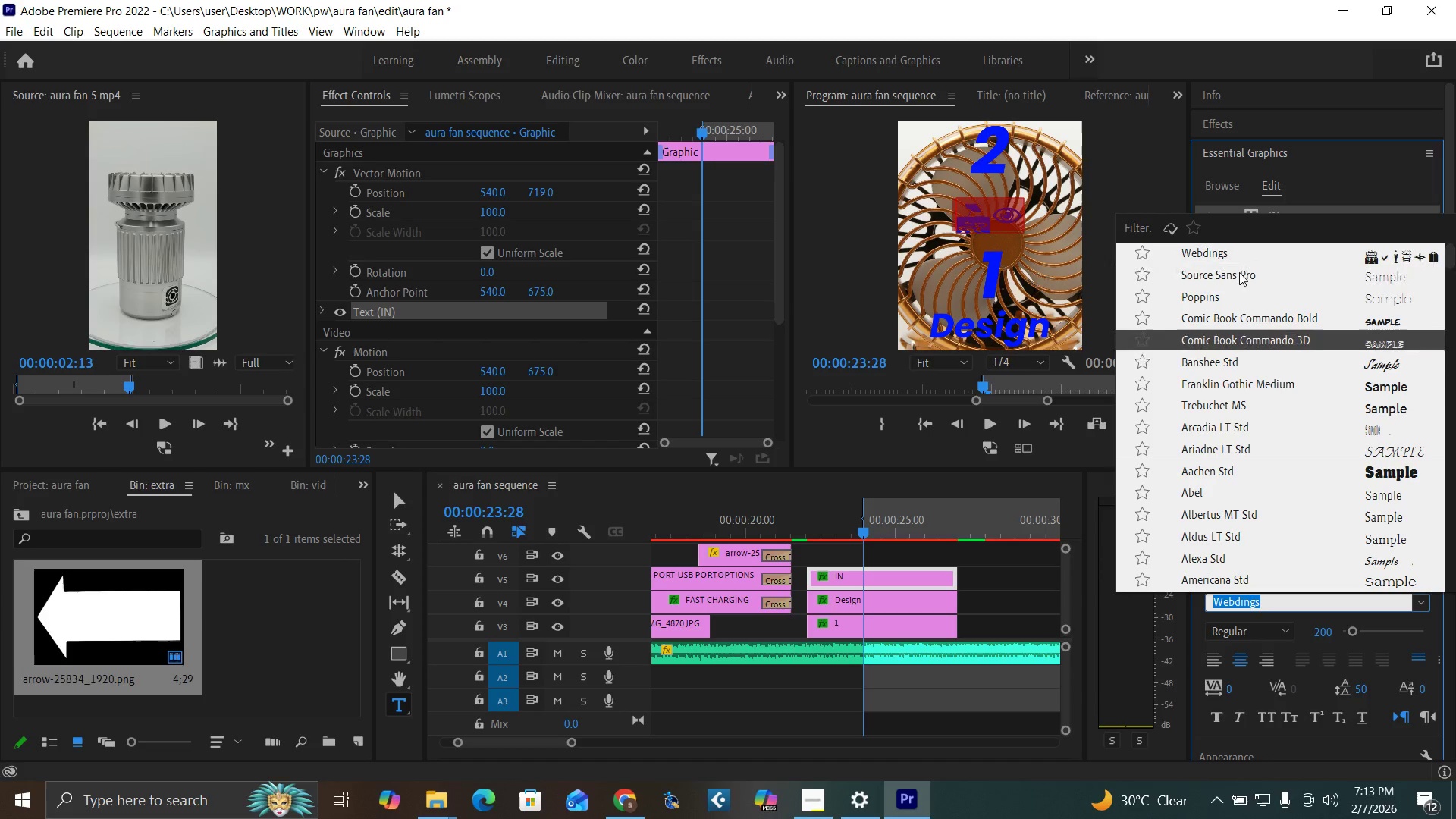 
key(ArrowDown)
 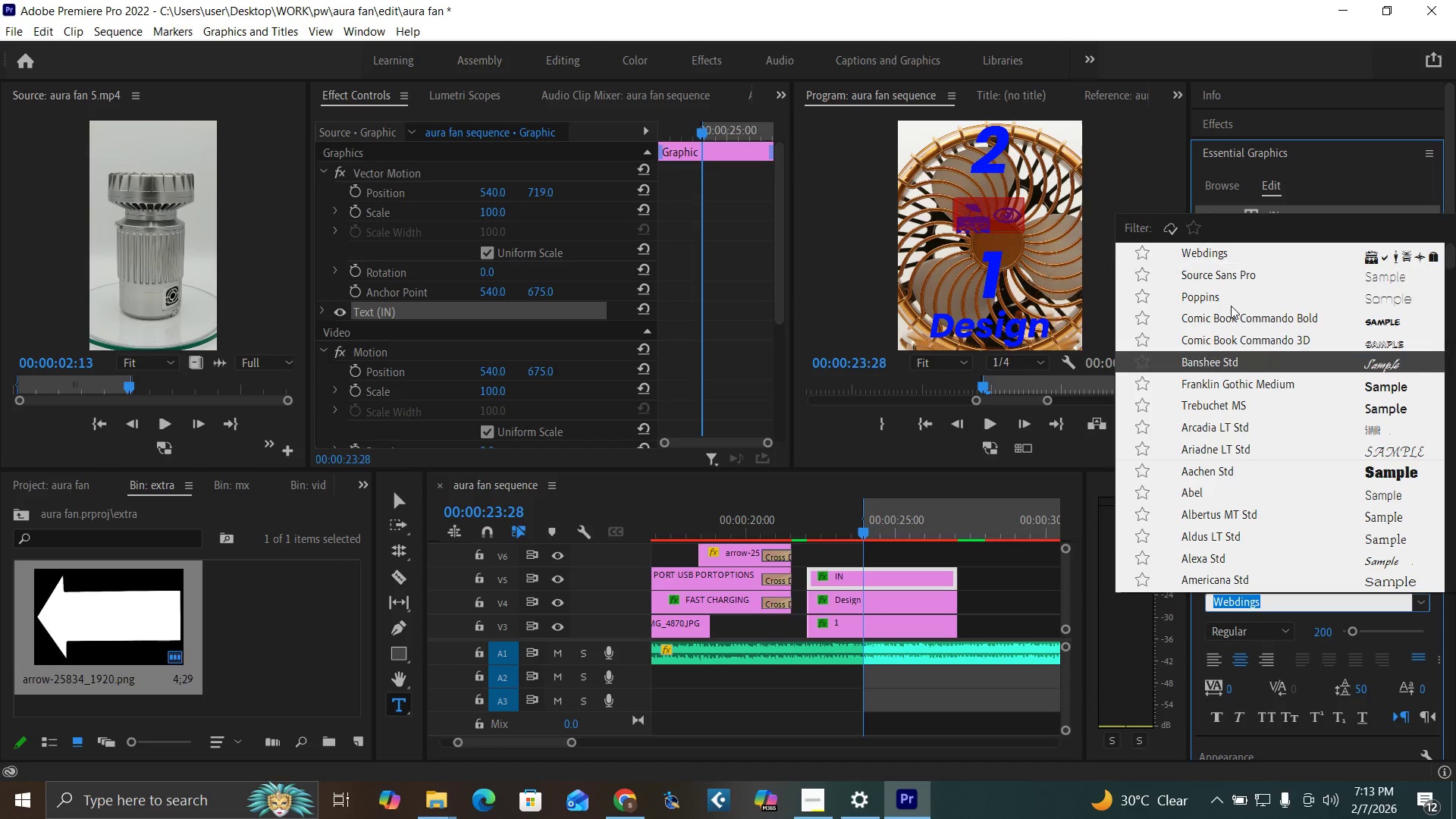 
key(ArrowDown)
 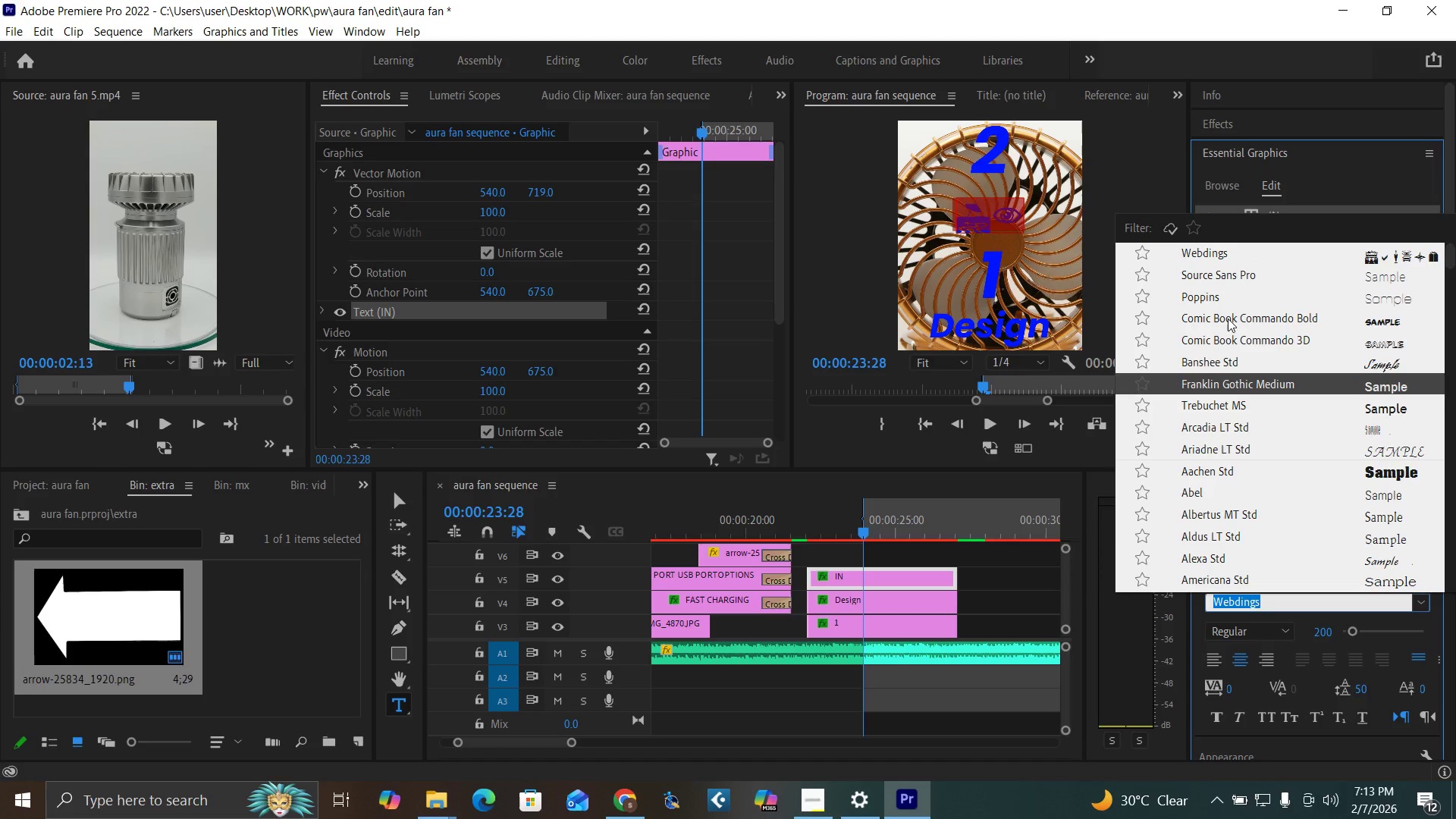 
key(ArrowDown)
 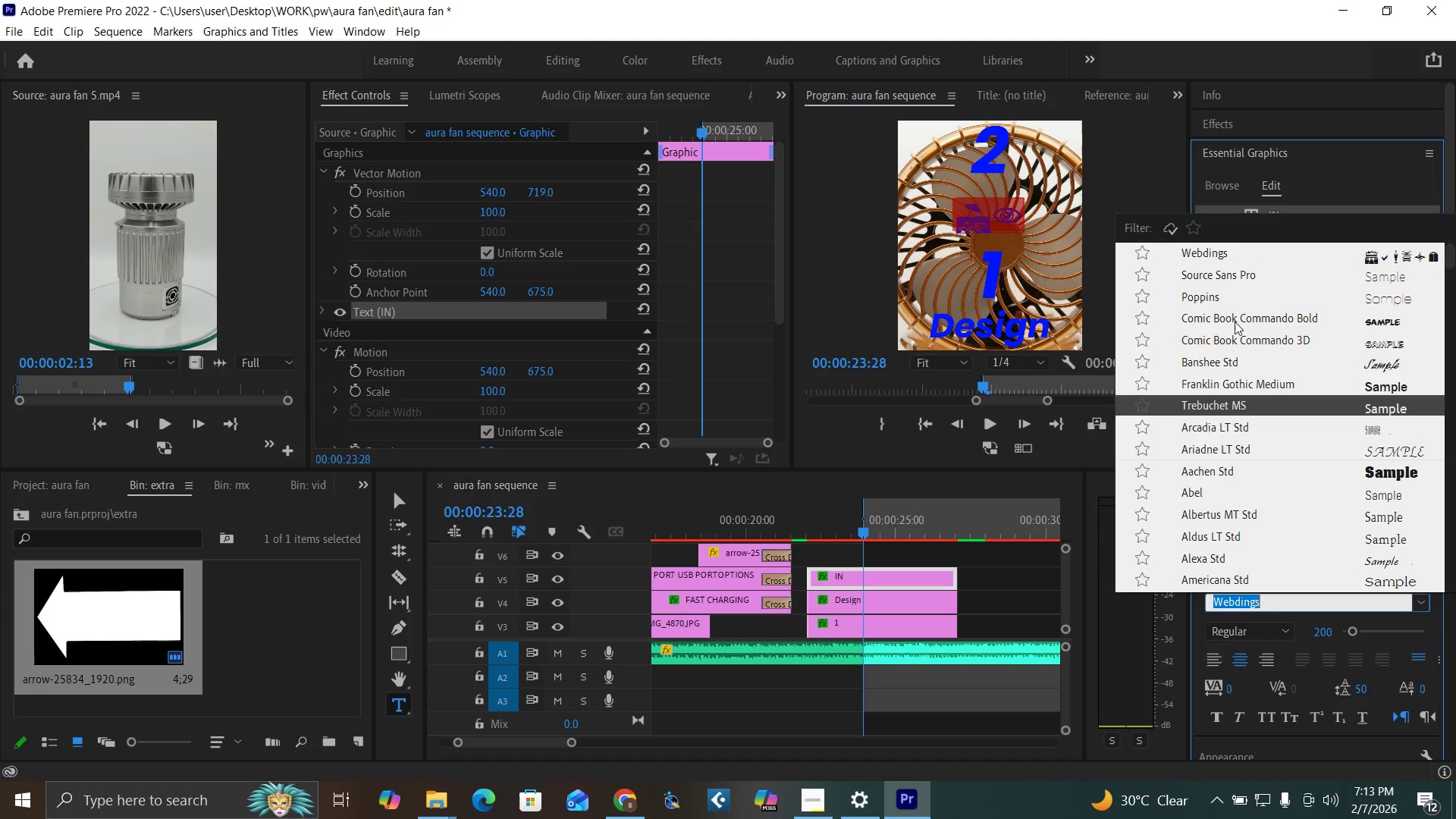 
key(ArrowDown)
 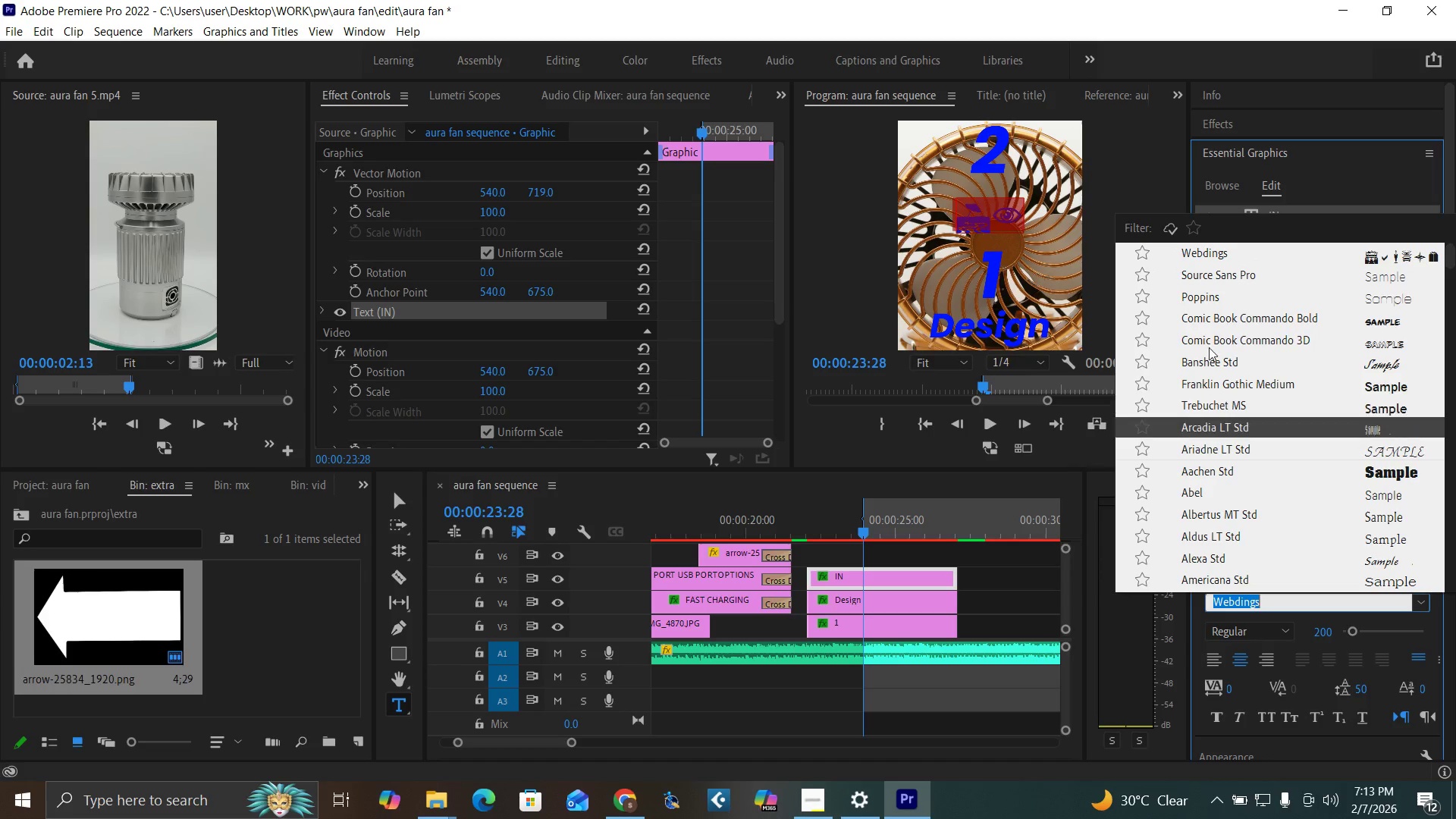 
key(ArrowDown)
 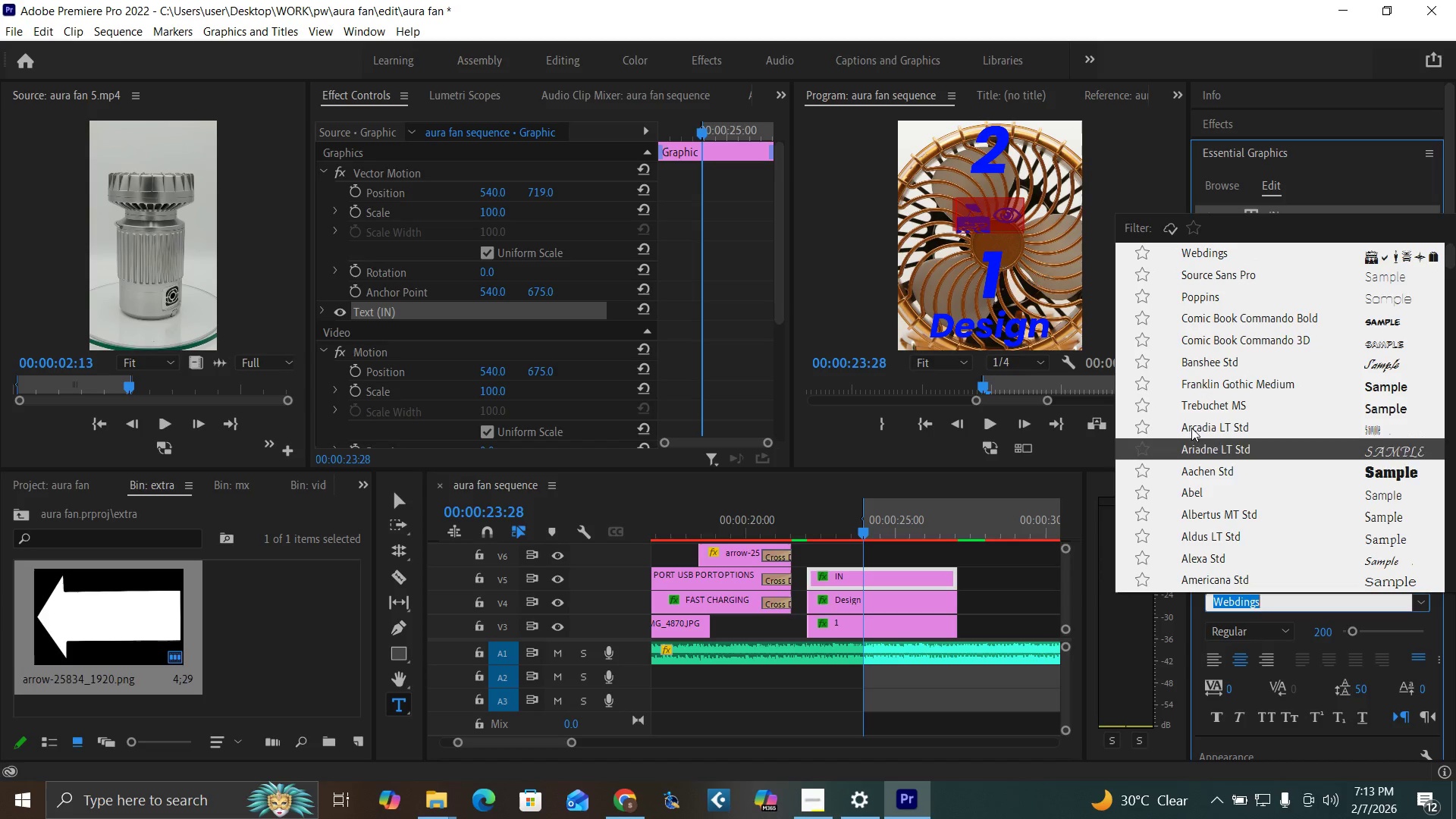 
key(ArrowDown)
 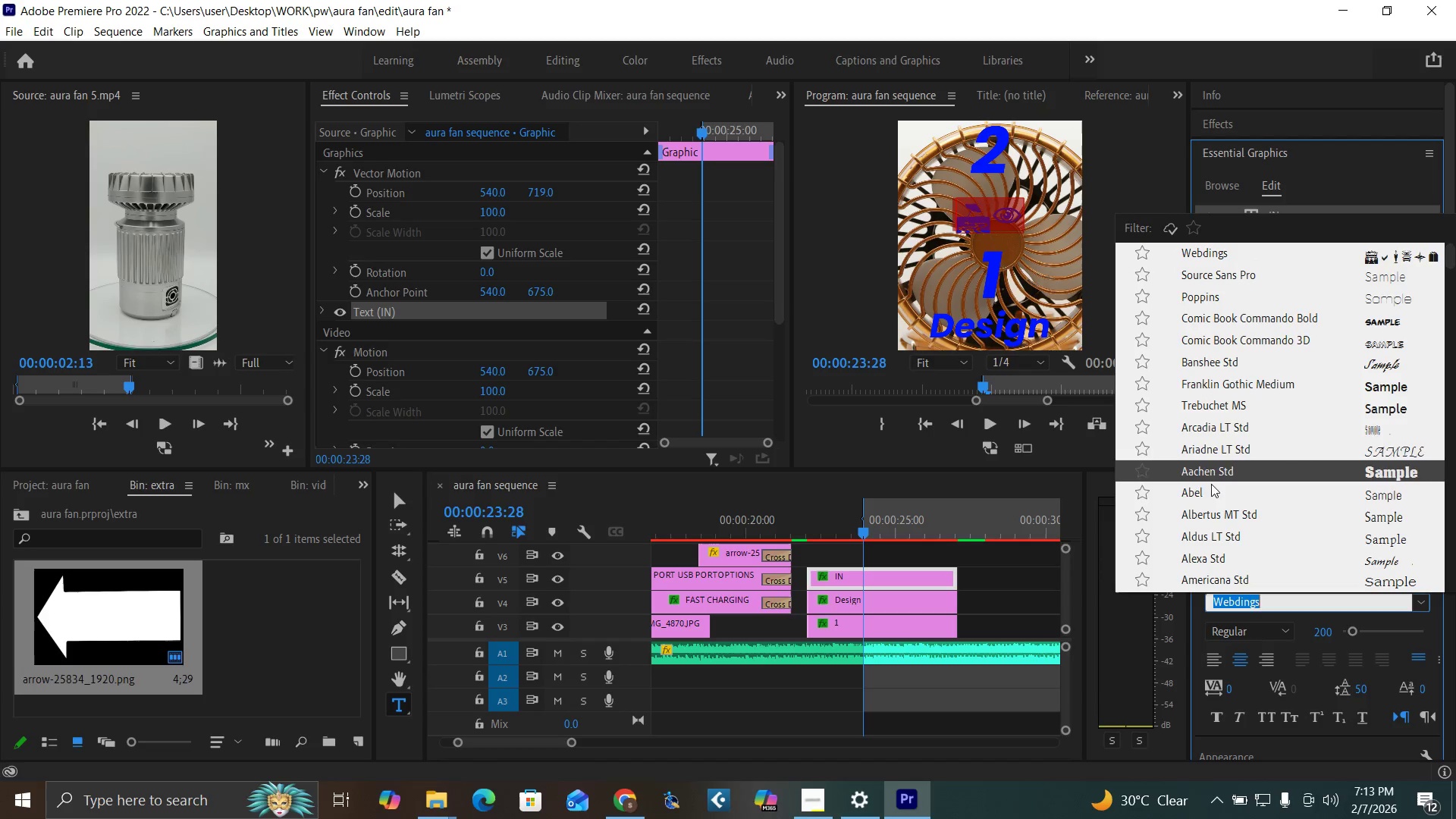 
key(ArrowDown)
 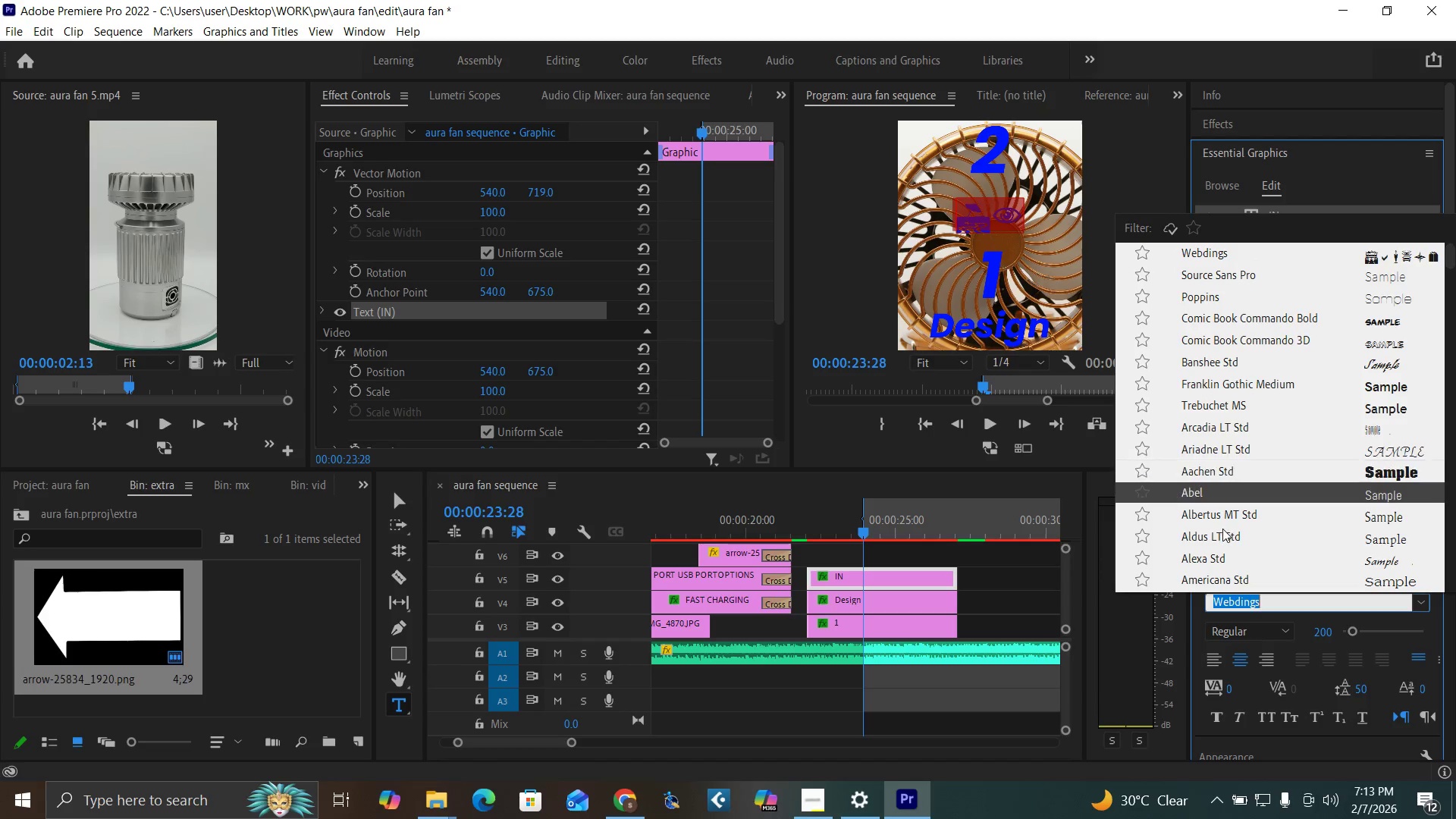 
key(ArrowDown)
 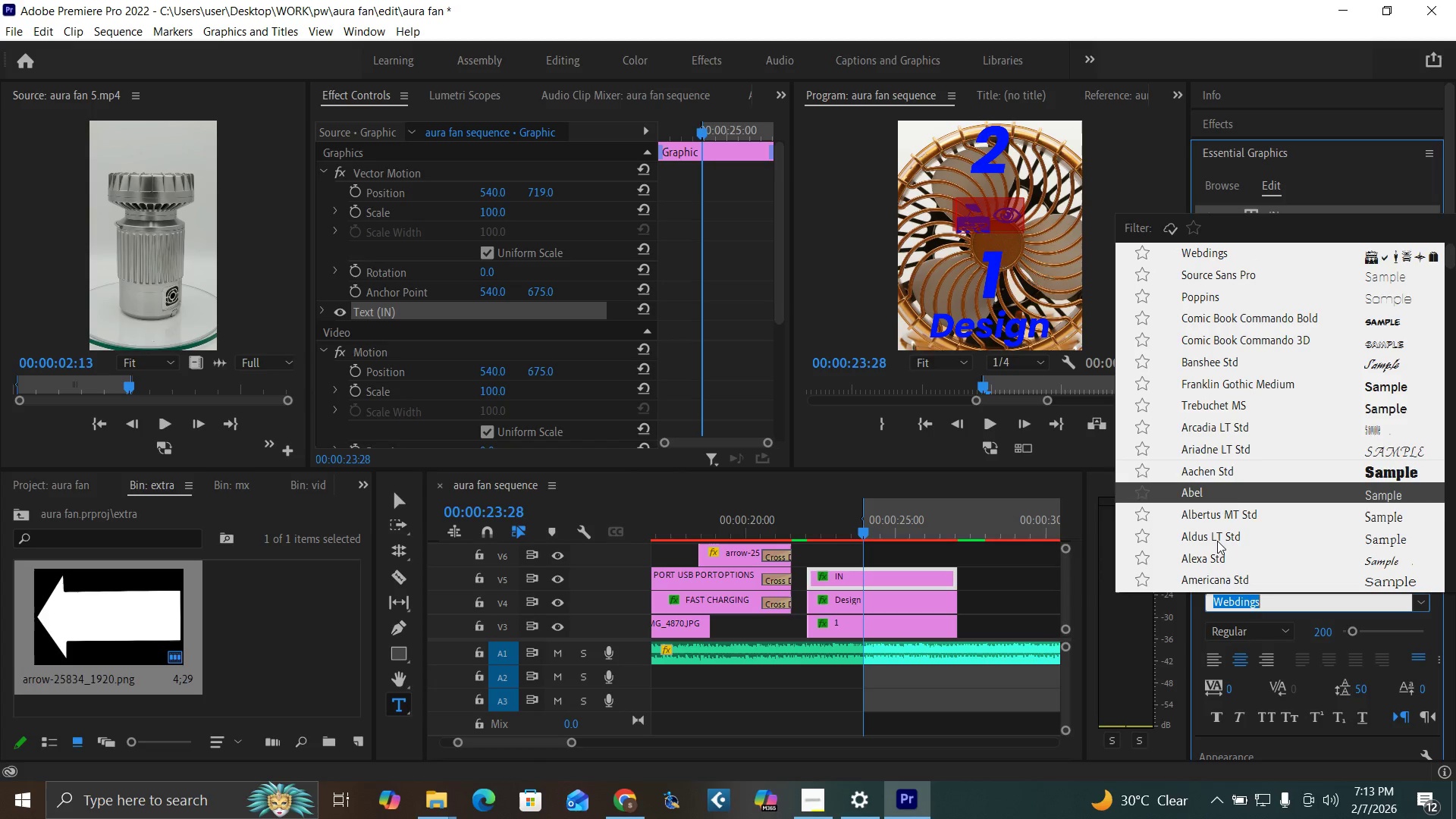 
key(ArrowDown)
 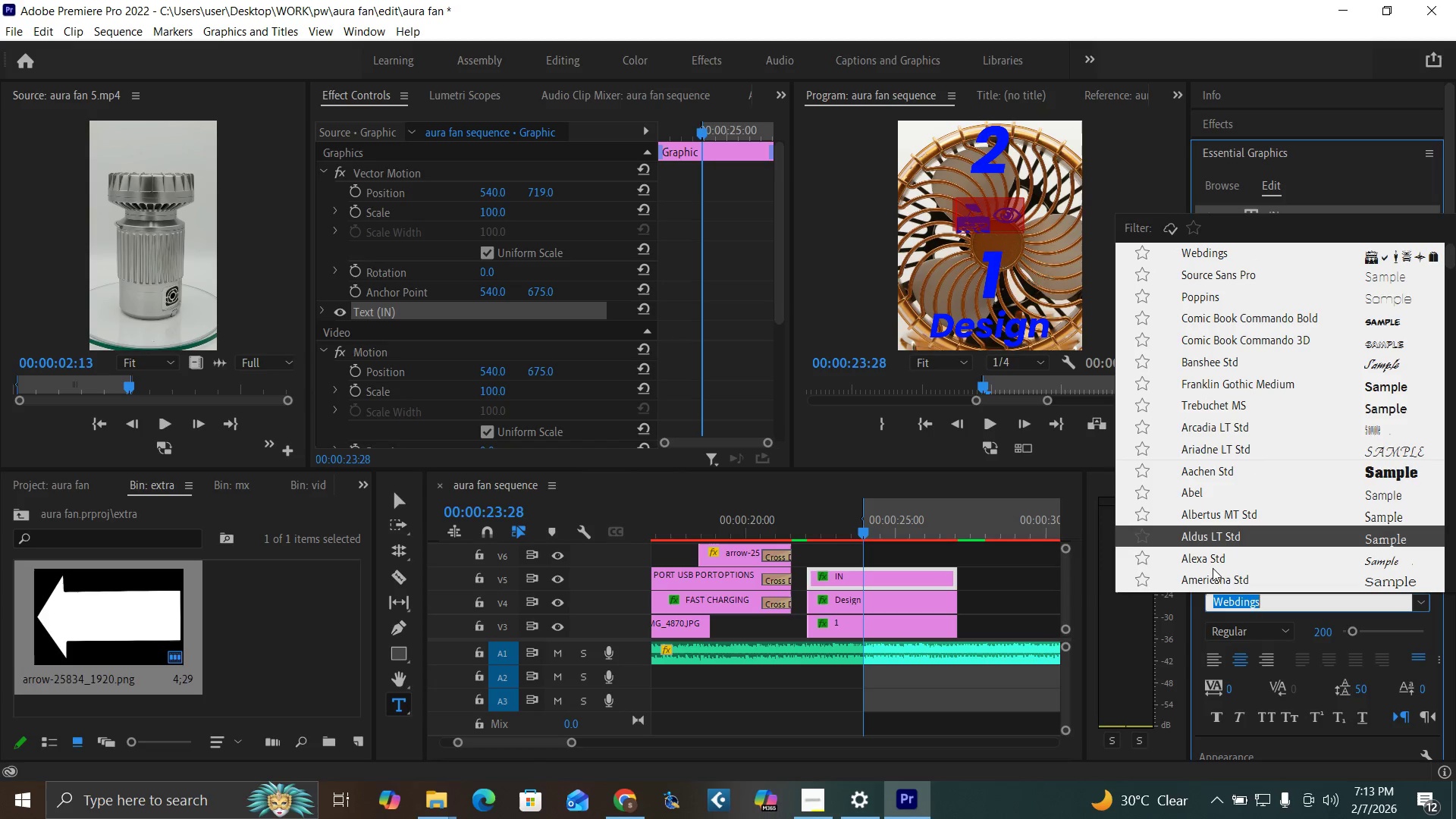 
key(ArrowDown)
 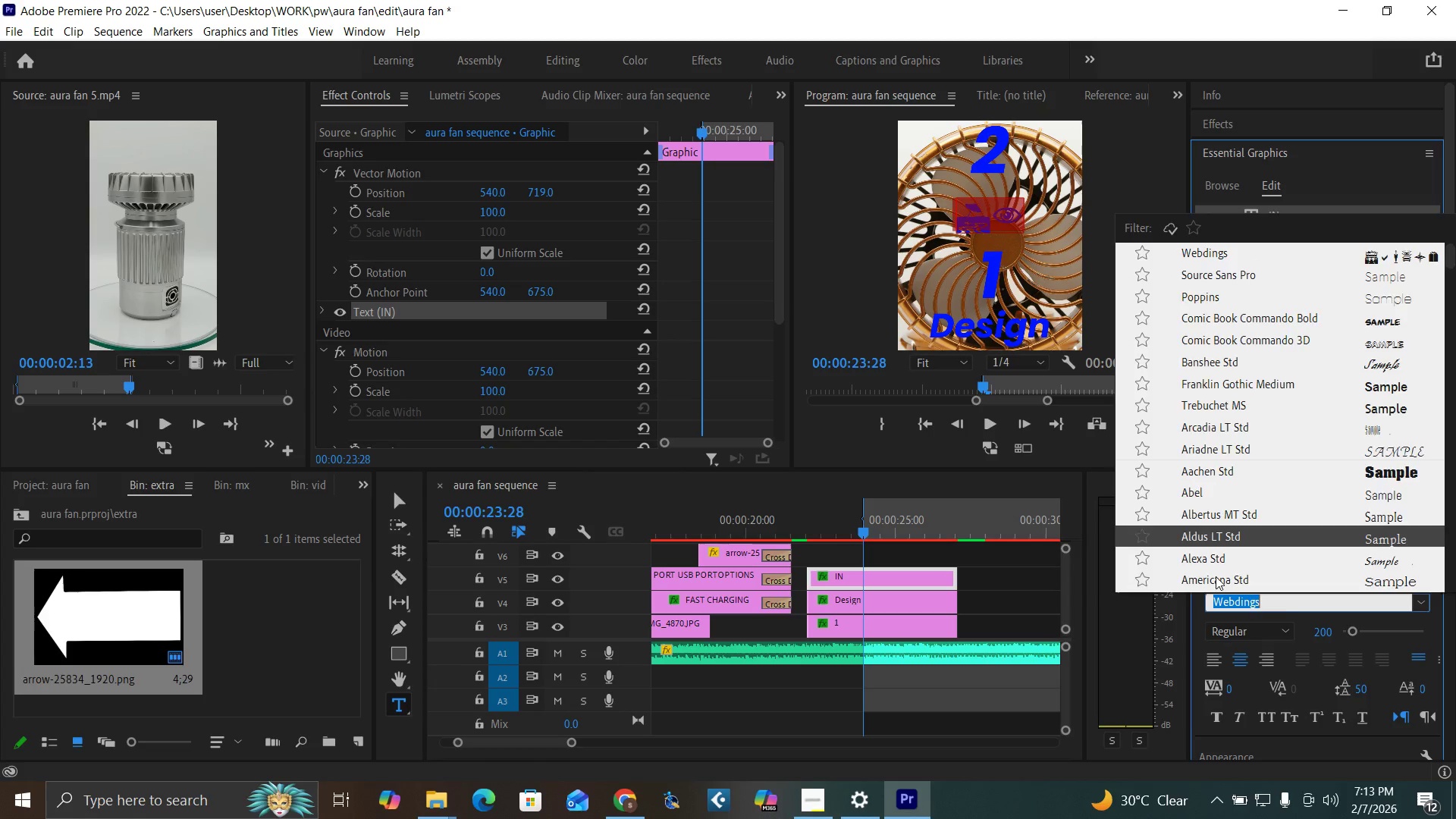 
left_click([1216, 576])
 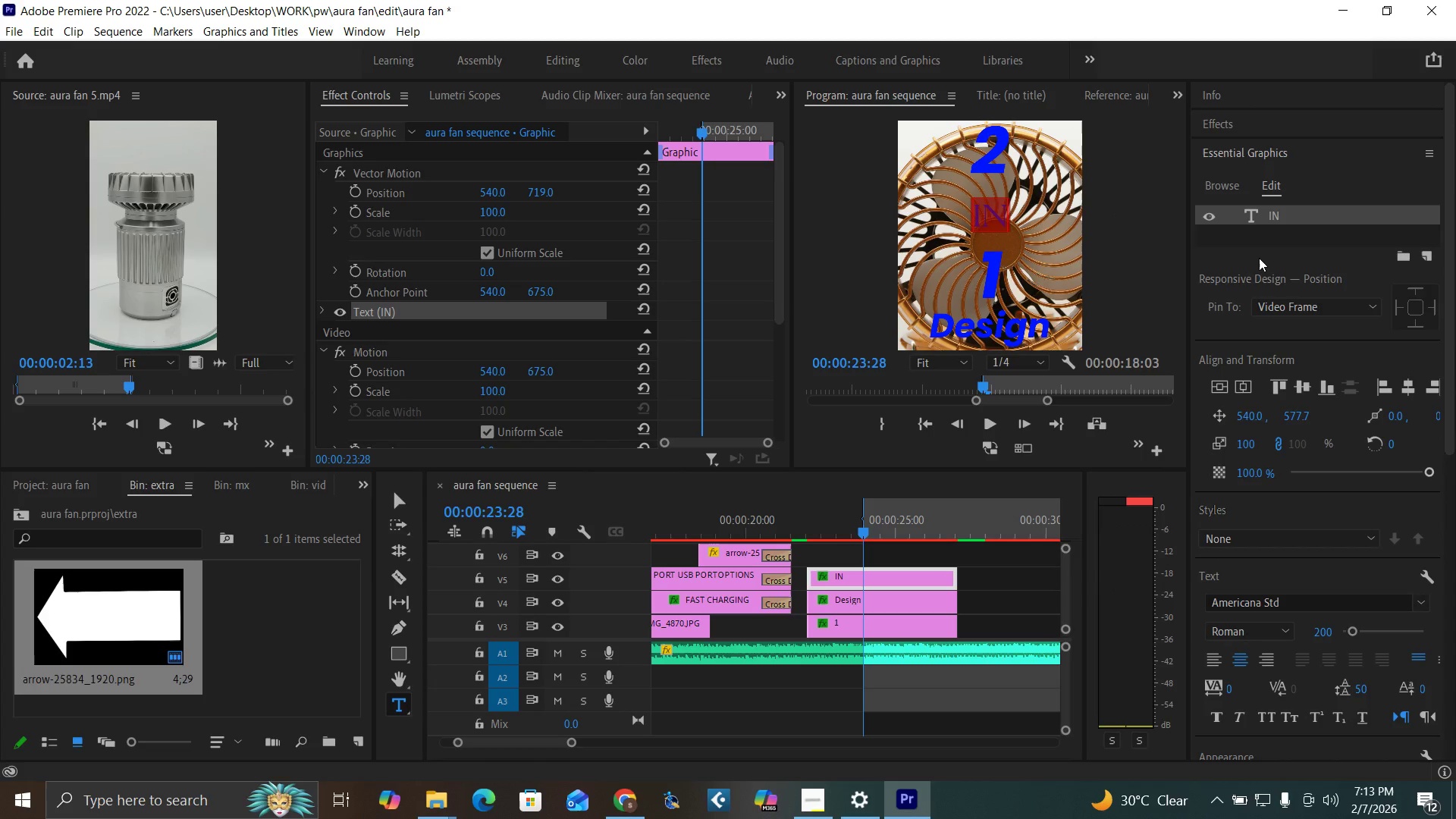 
double_click([1285, 215])
 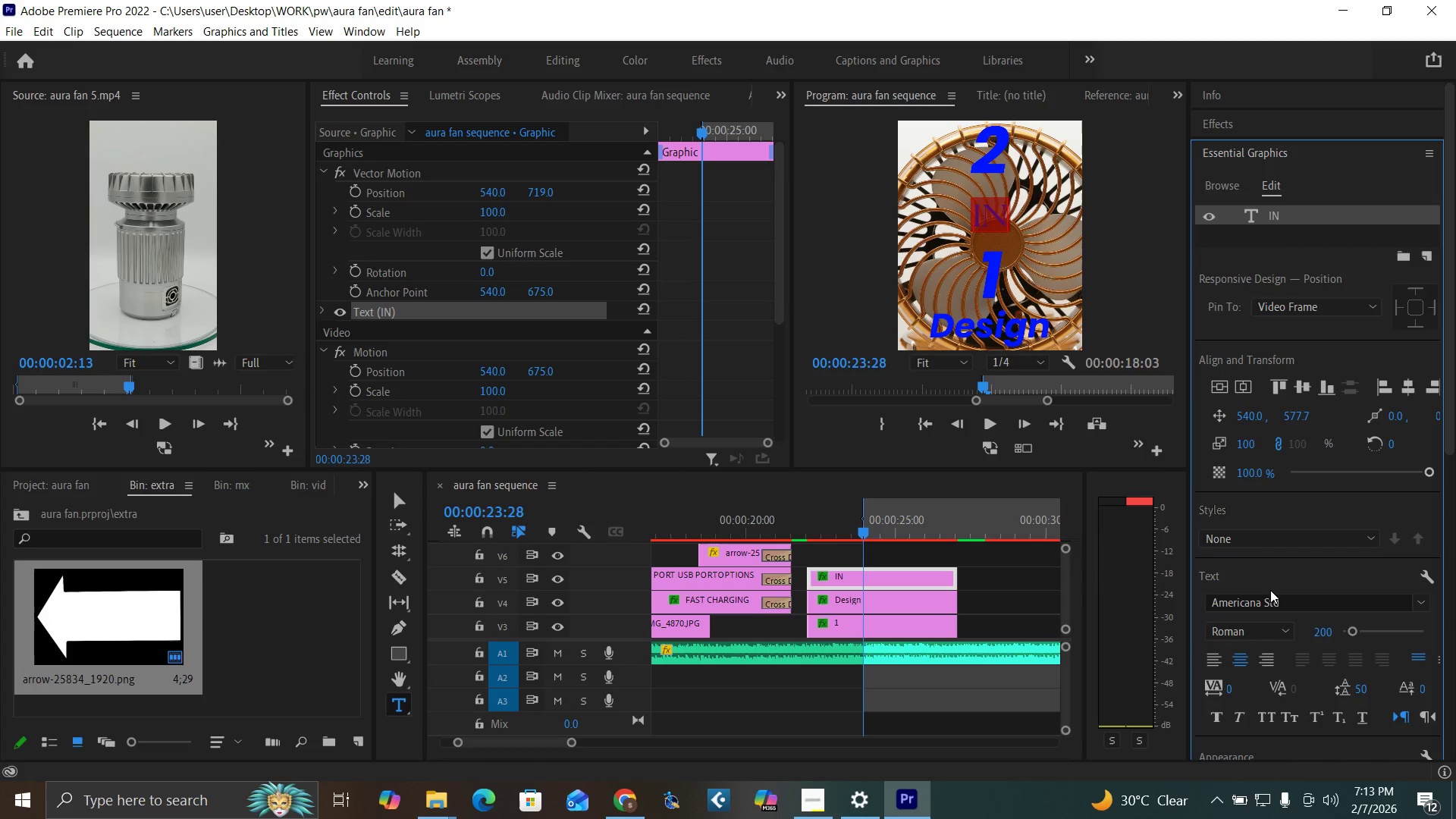 
left_click([1275, 601])
 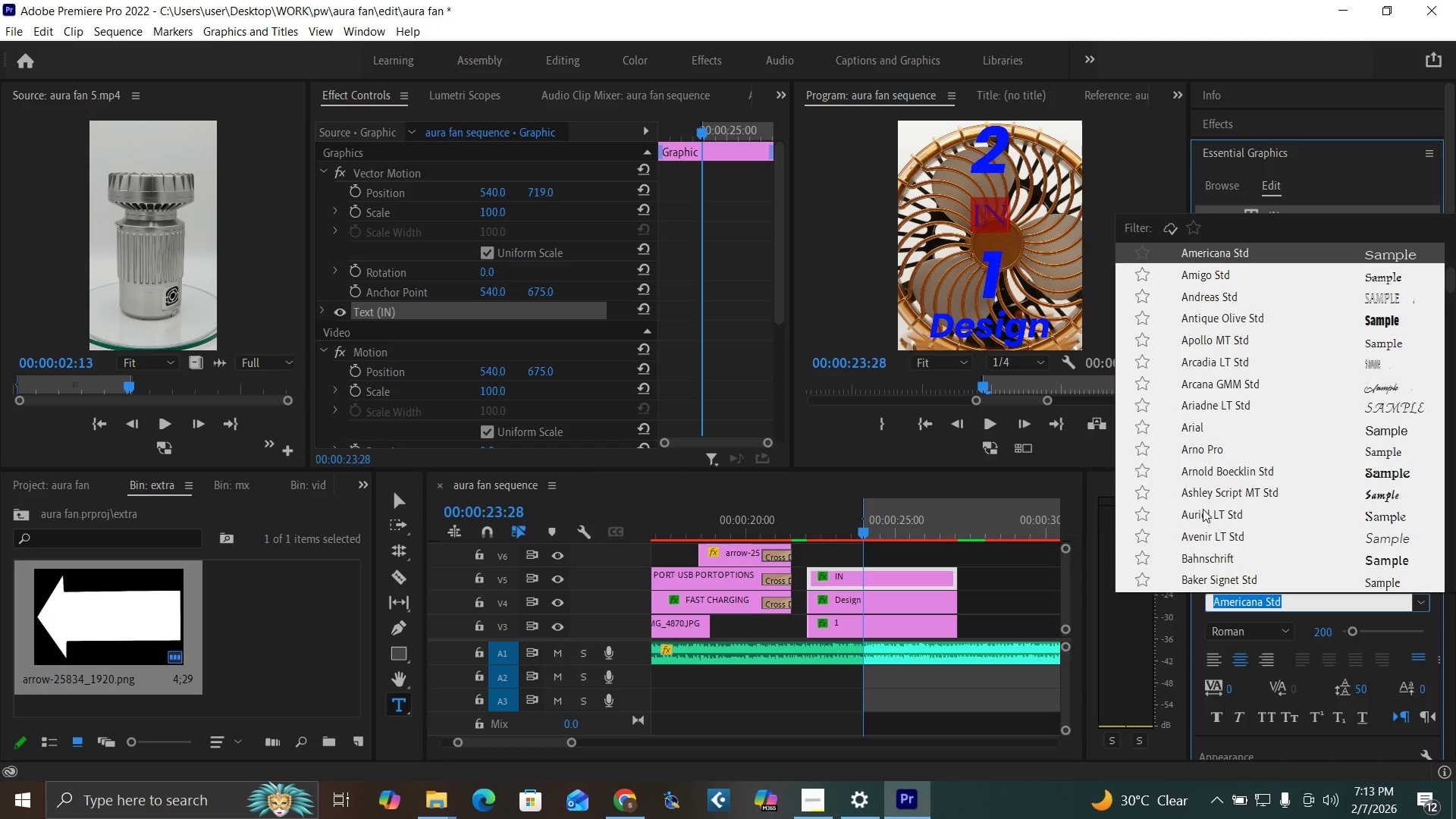 
left_click([1203, 509])
 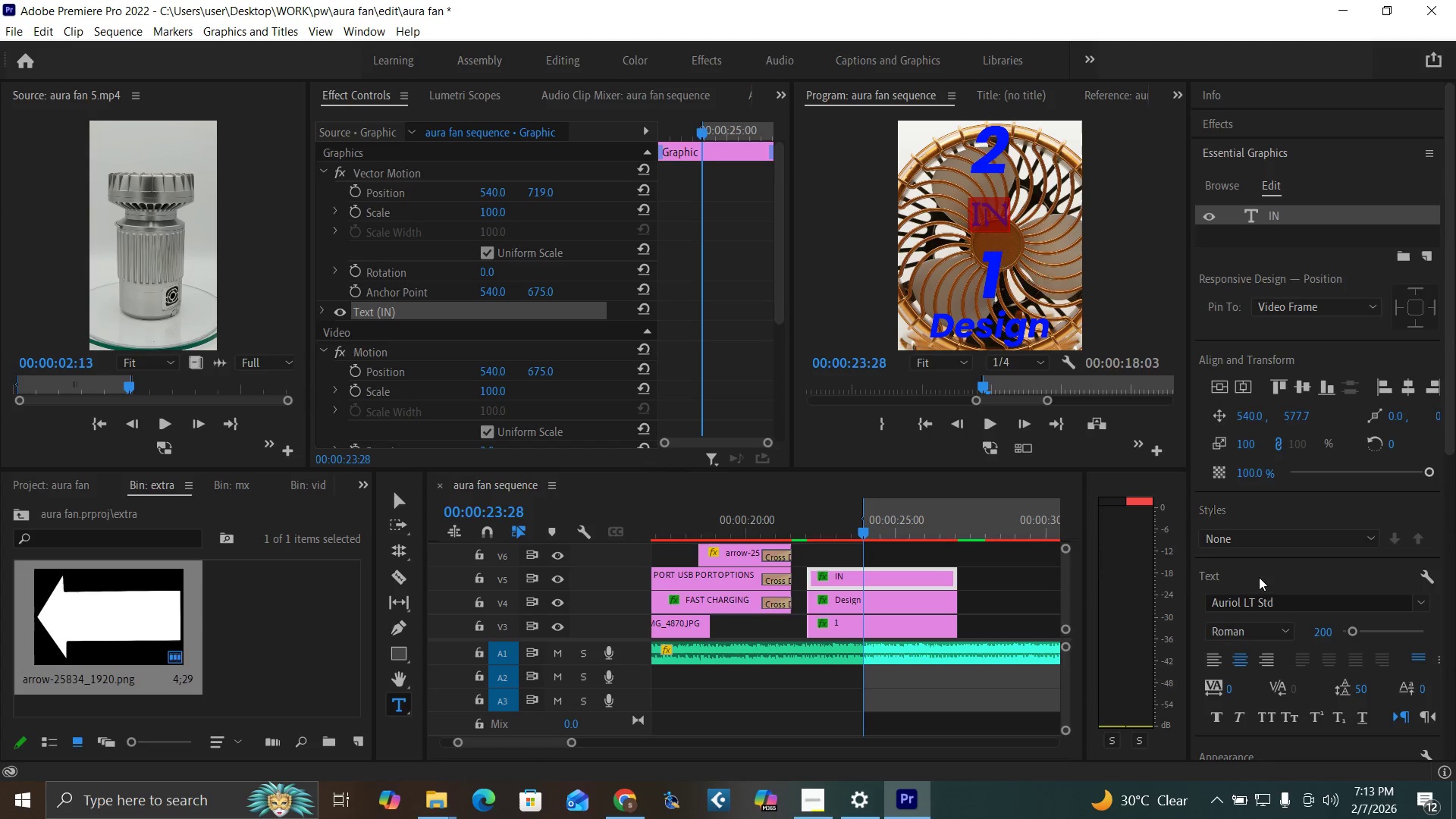 
left_click([1270, 610])
 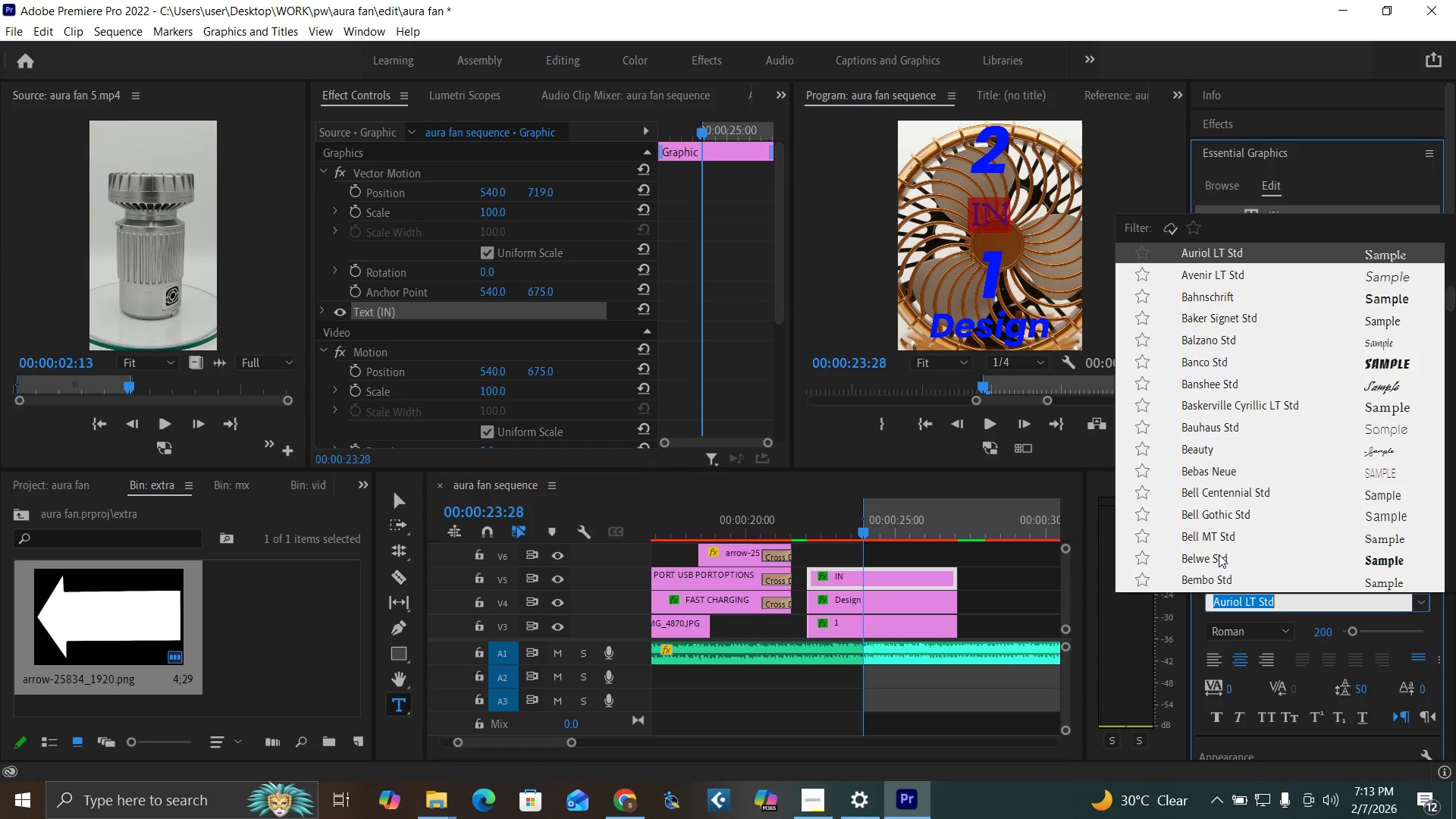 
left_click([1214, 579])
 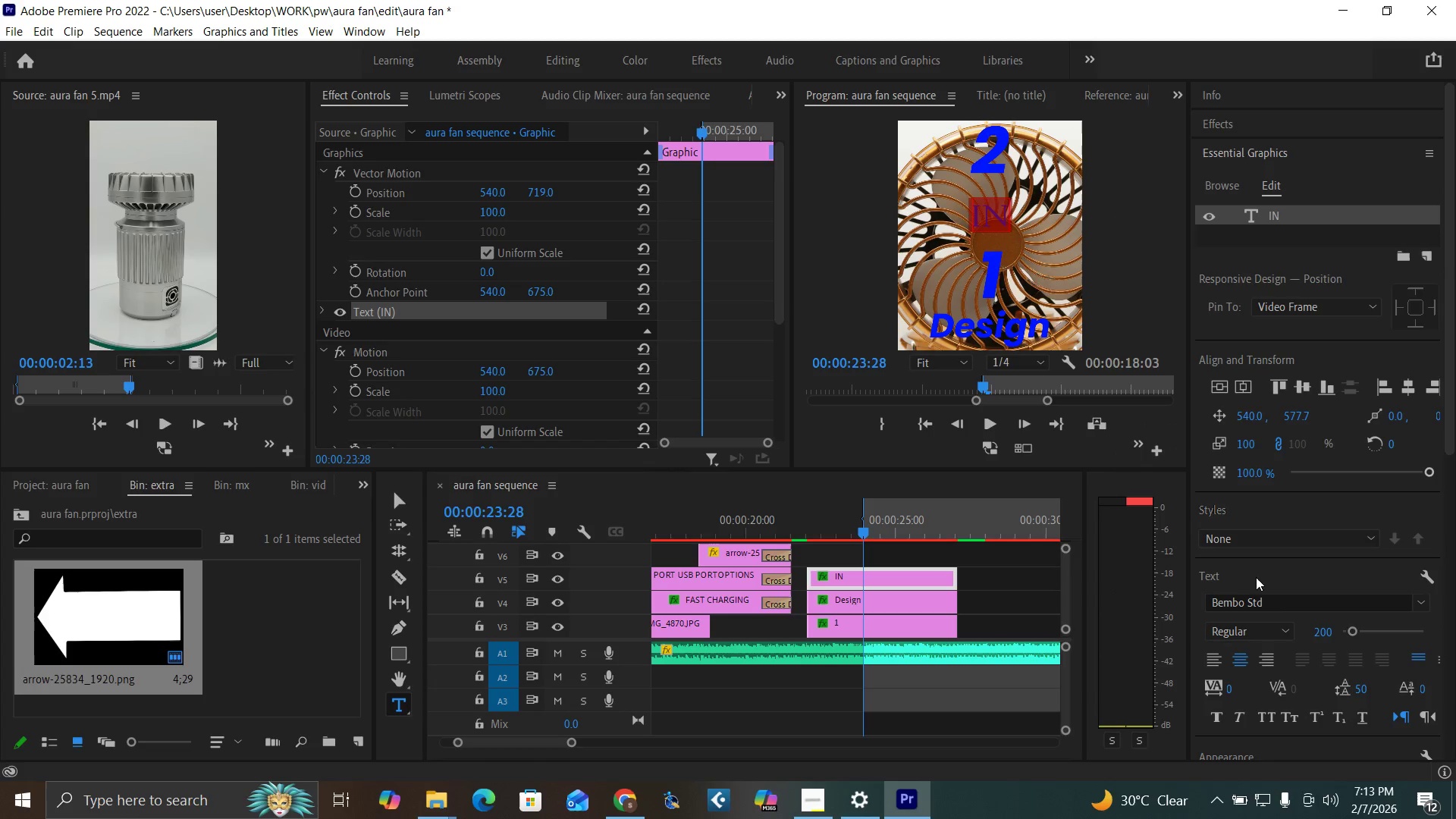 
mouse_move([1239, 584])
 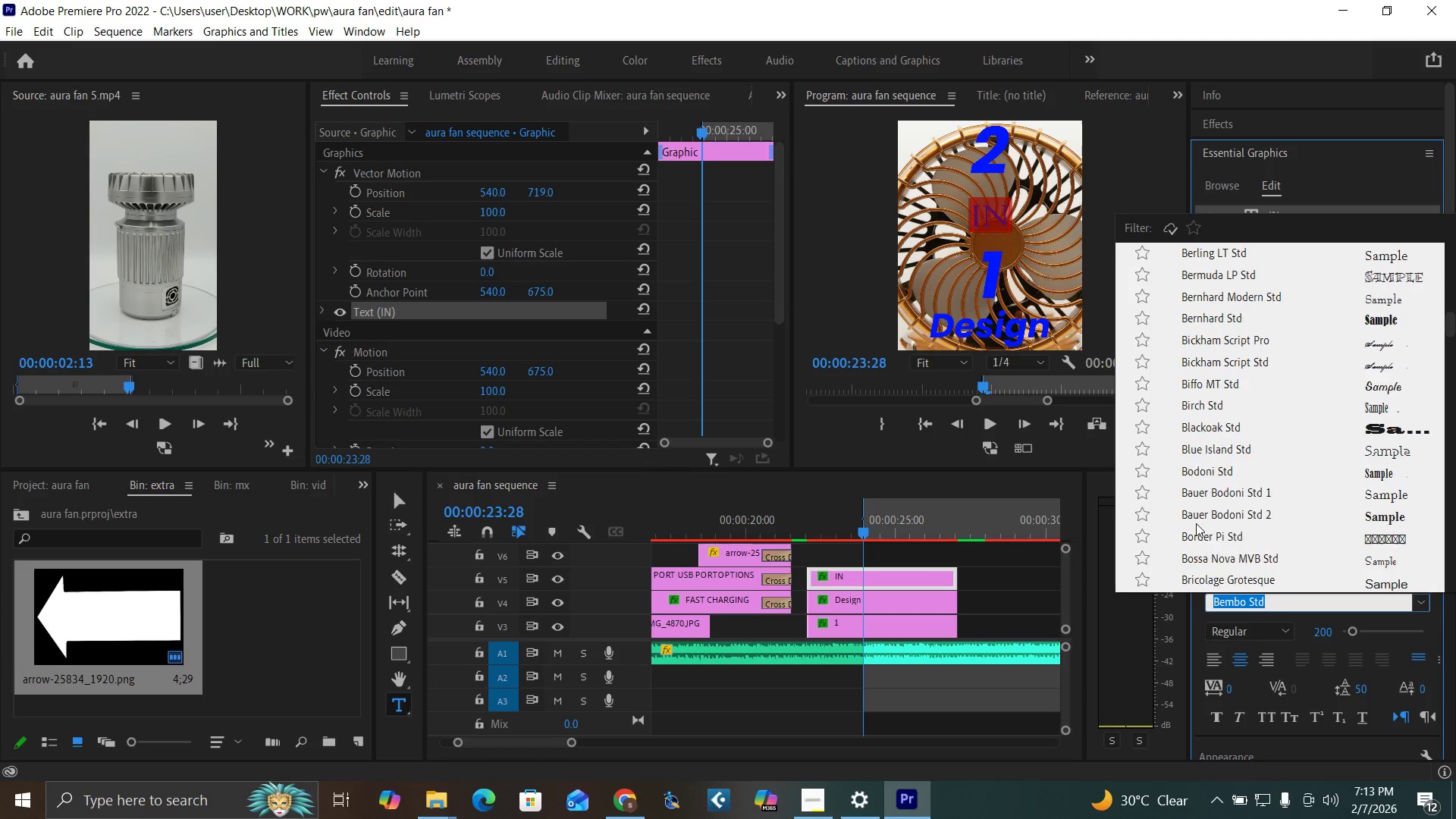 
scroll: coordinate [1192, 519], scroll_direction: down, amount: 7.0
 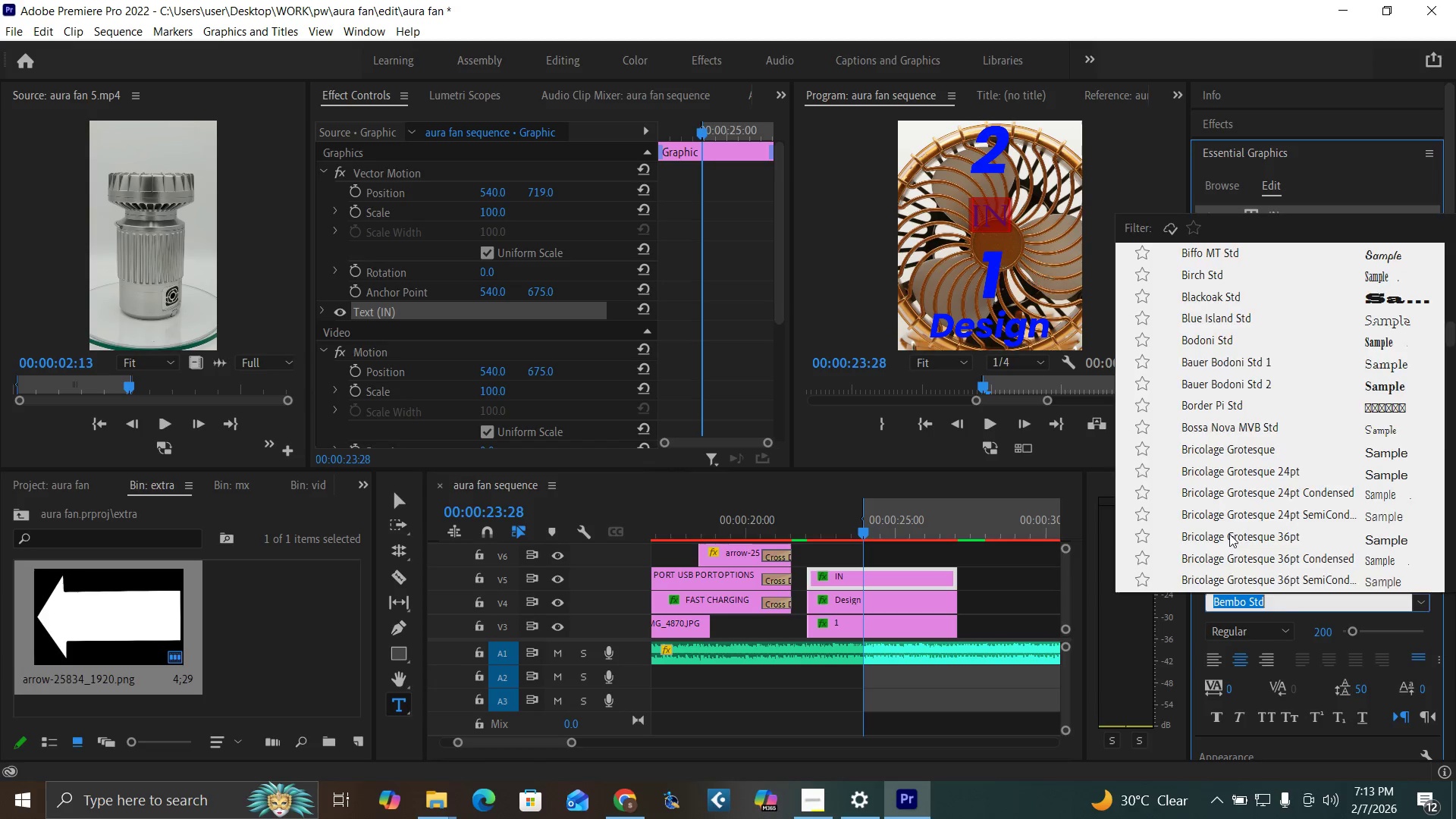 
left_click([1229, 534])
 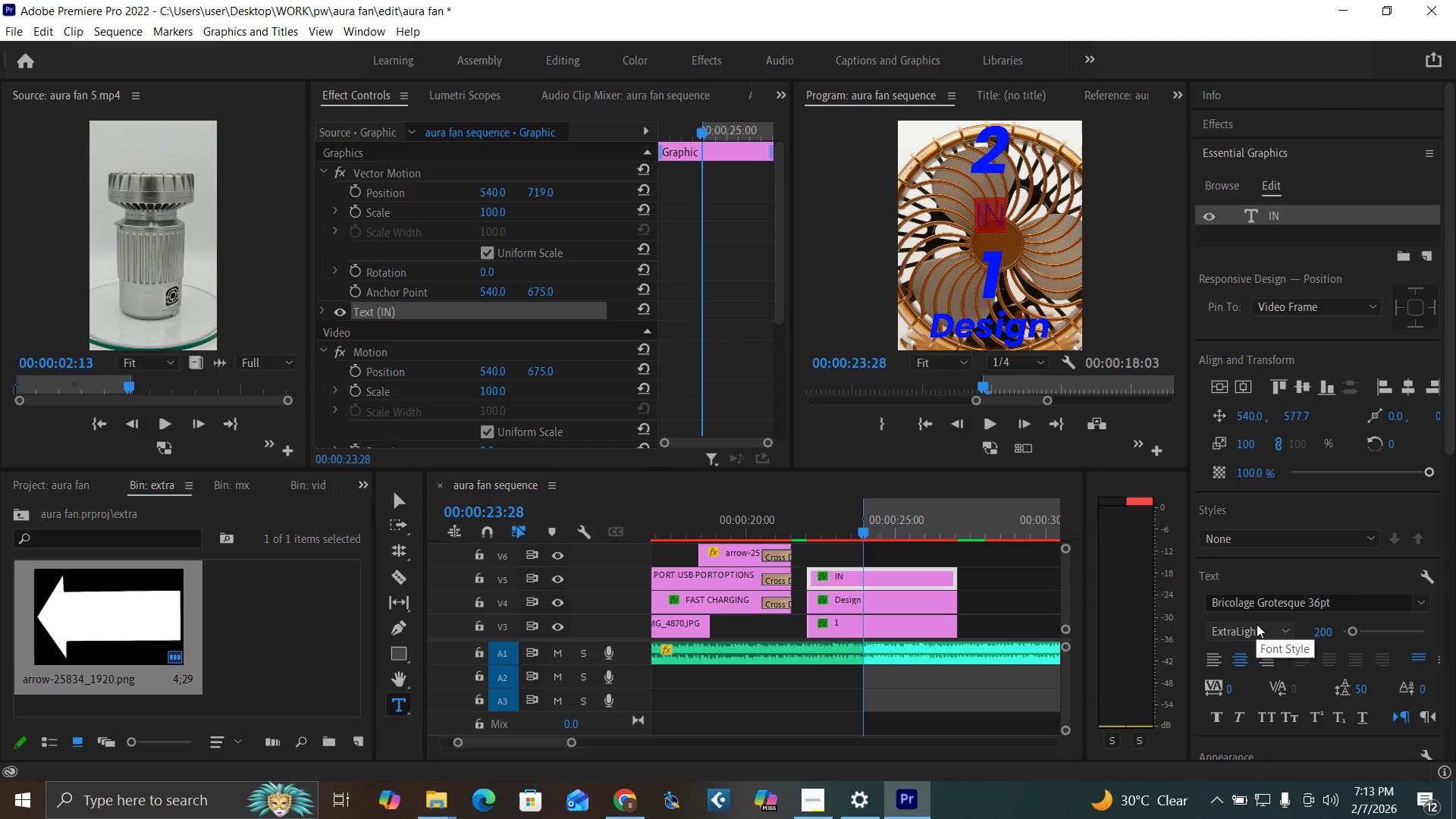 
left_click([1267, 602])
 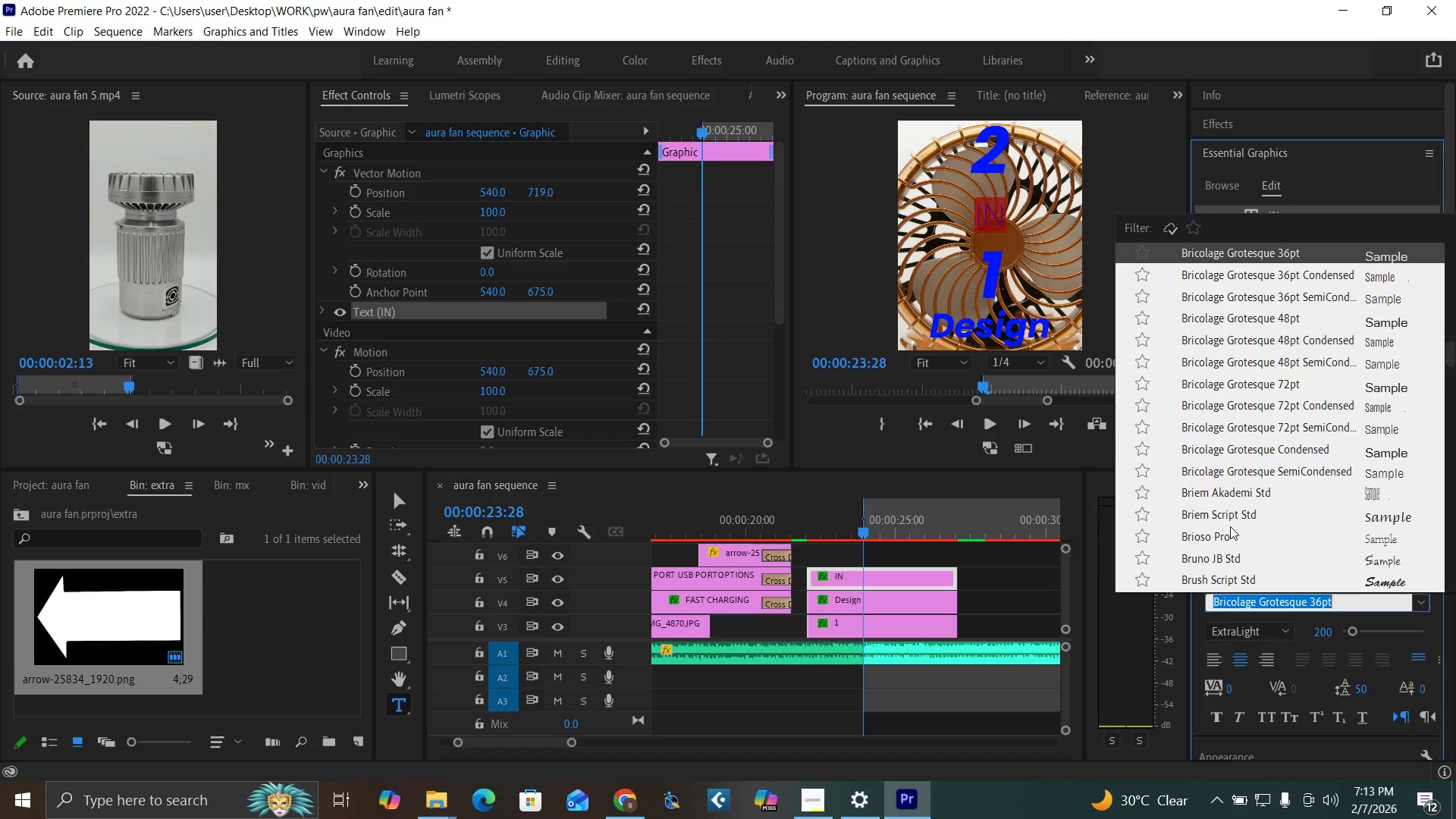 
scroll: coordinate [1214, 513], scroll_direction: down, amount: 4.0
 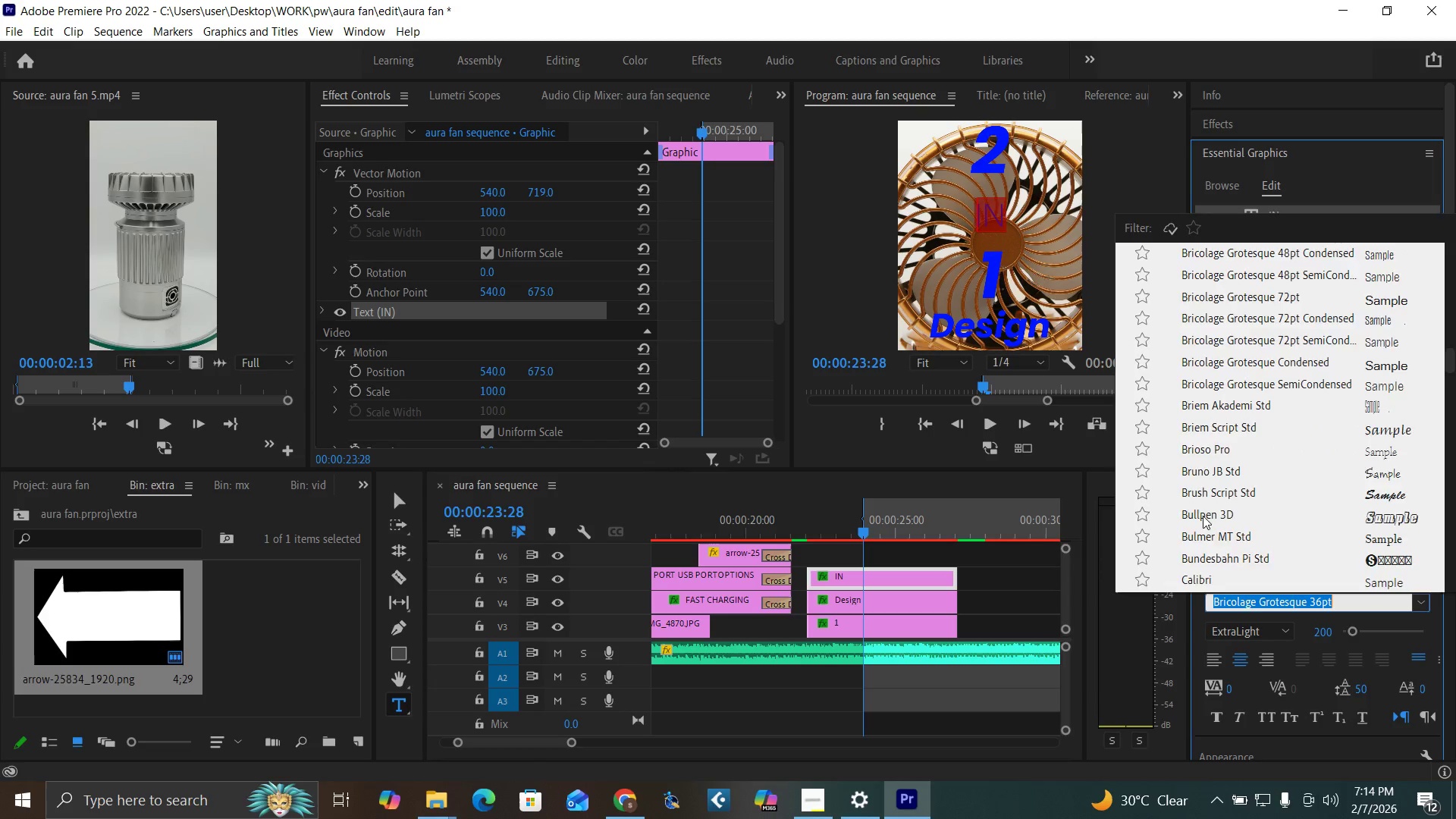 
left_click([1203, 516])
 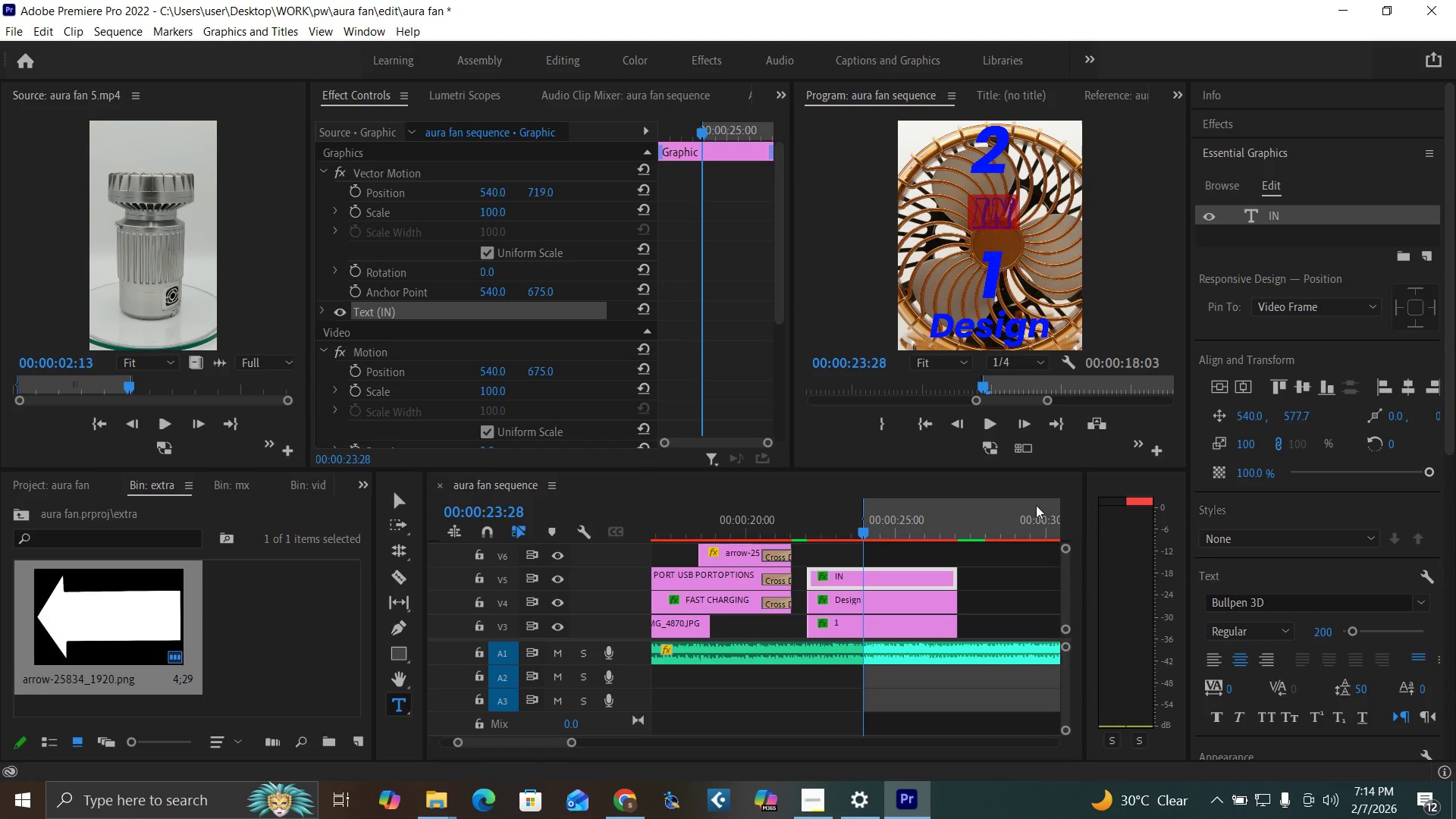 
wait(6.28)
 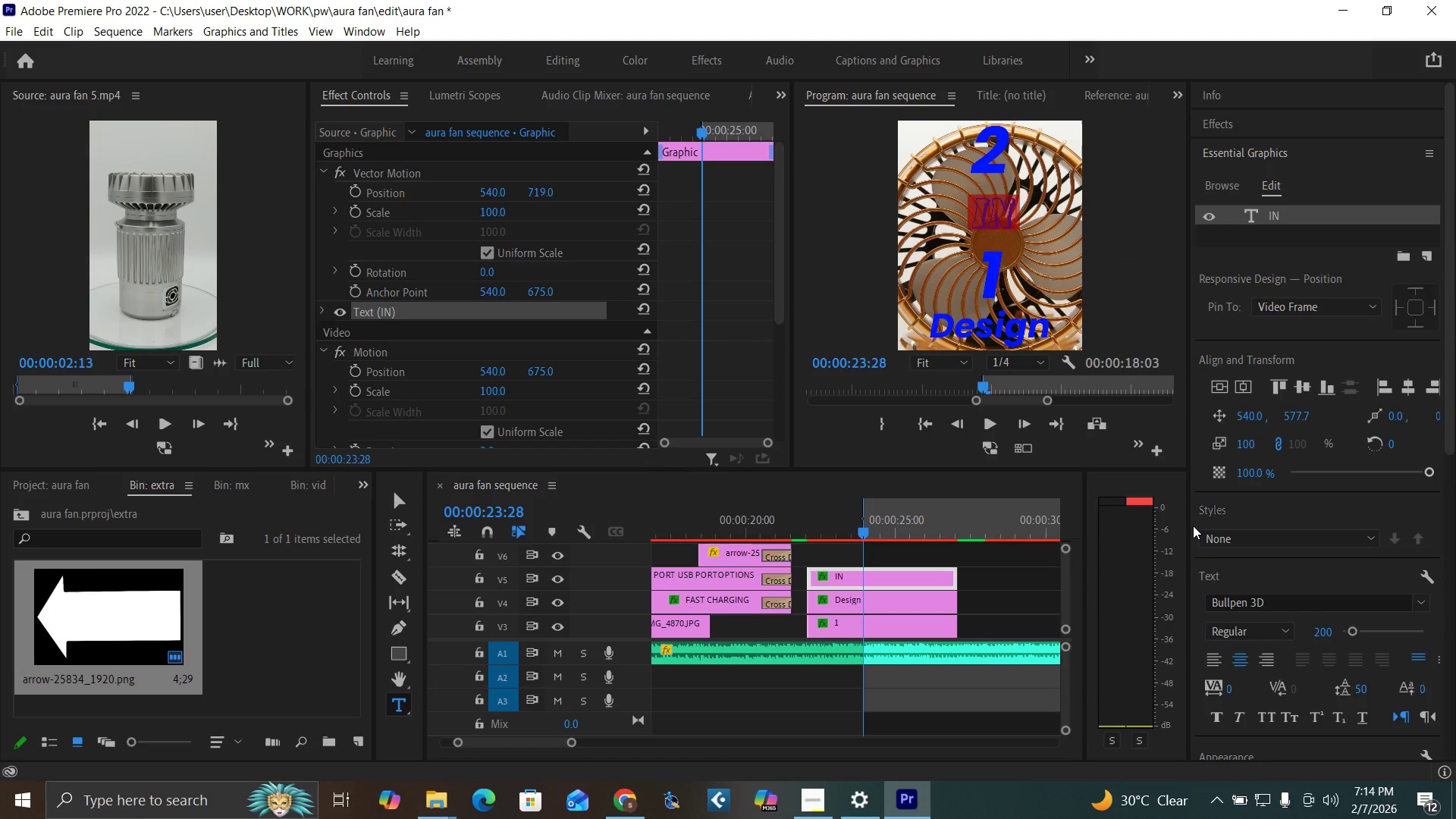 
left_click([802, 529])
 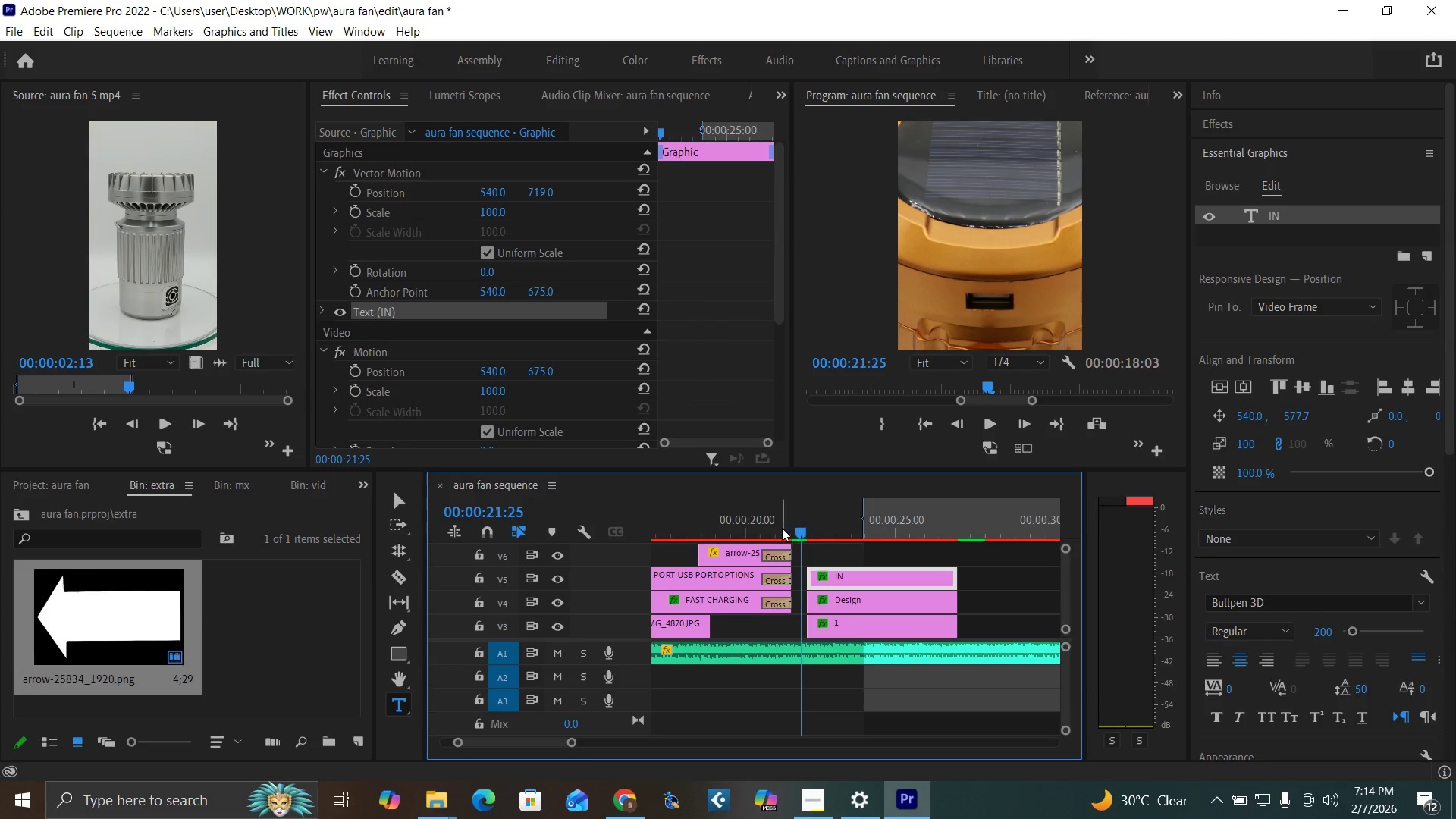 
key(Space)
 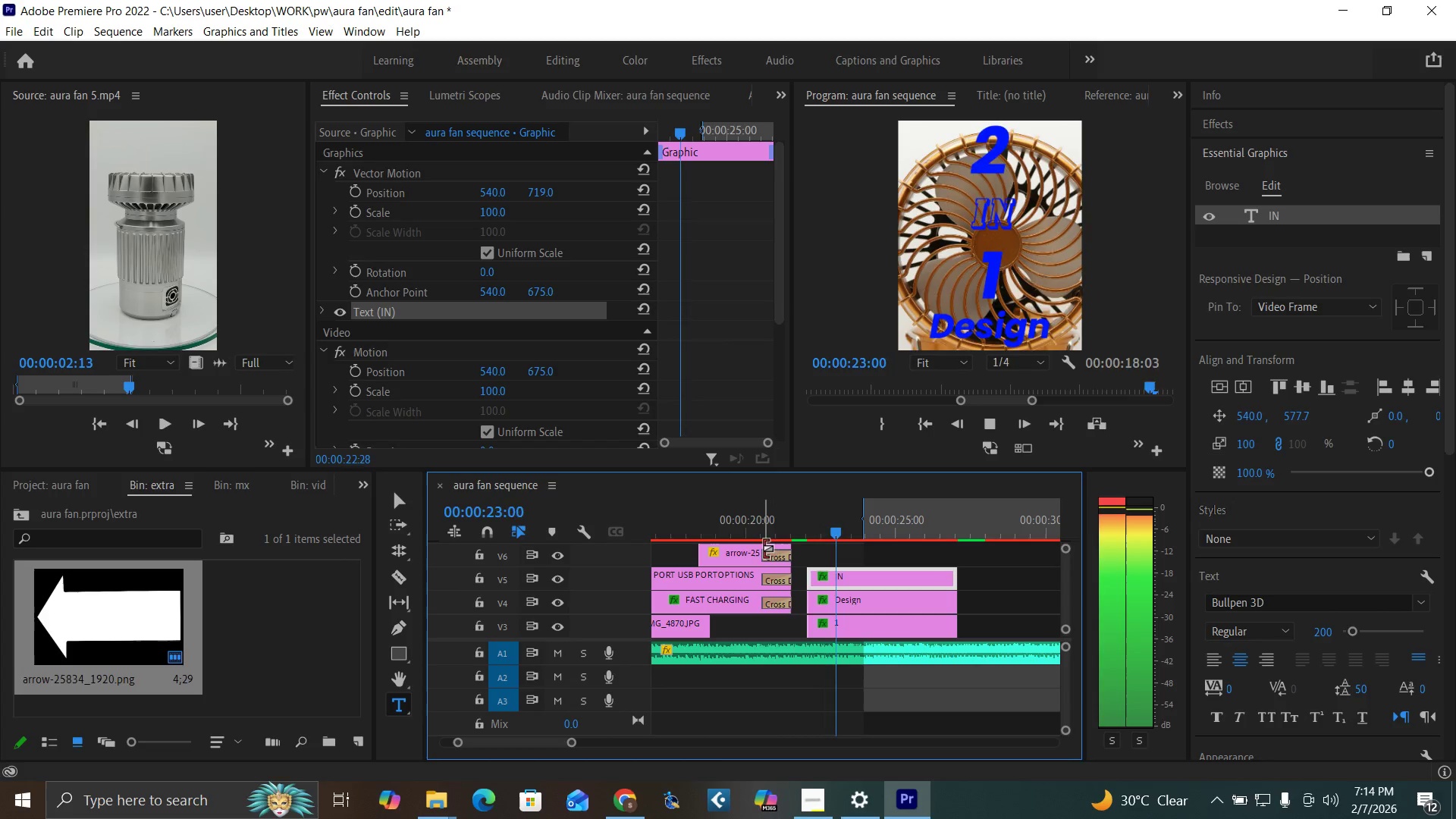 
key(Space)
 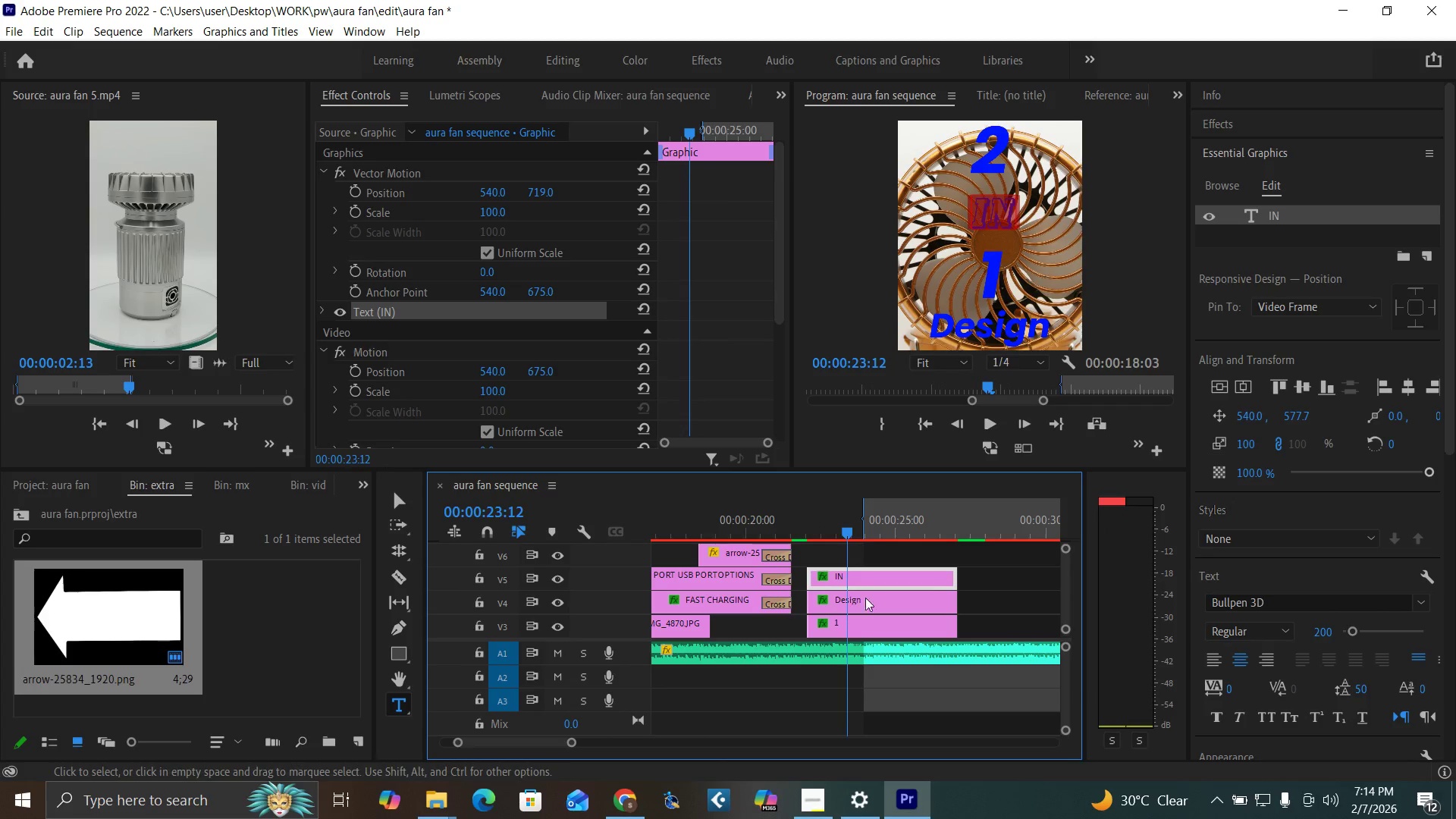 
left_click([876, 601])
 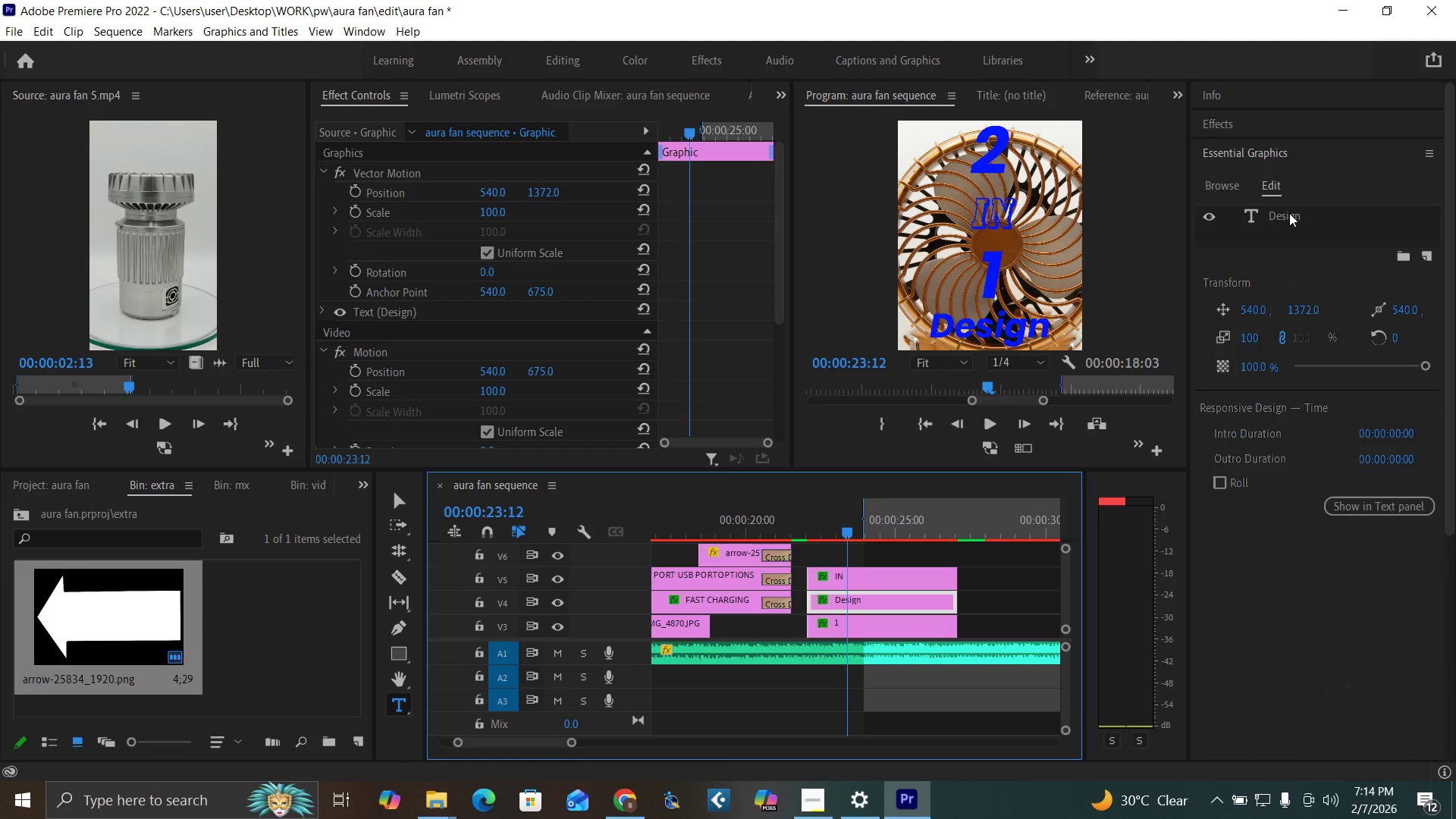 
double_click([1289, 215])
 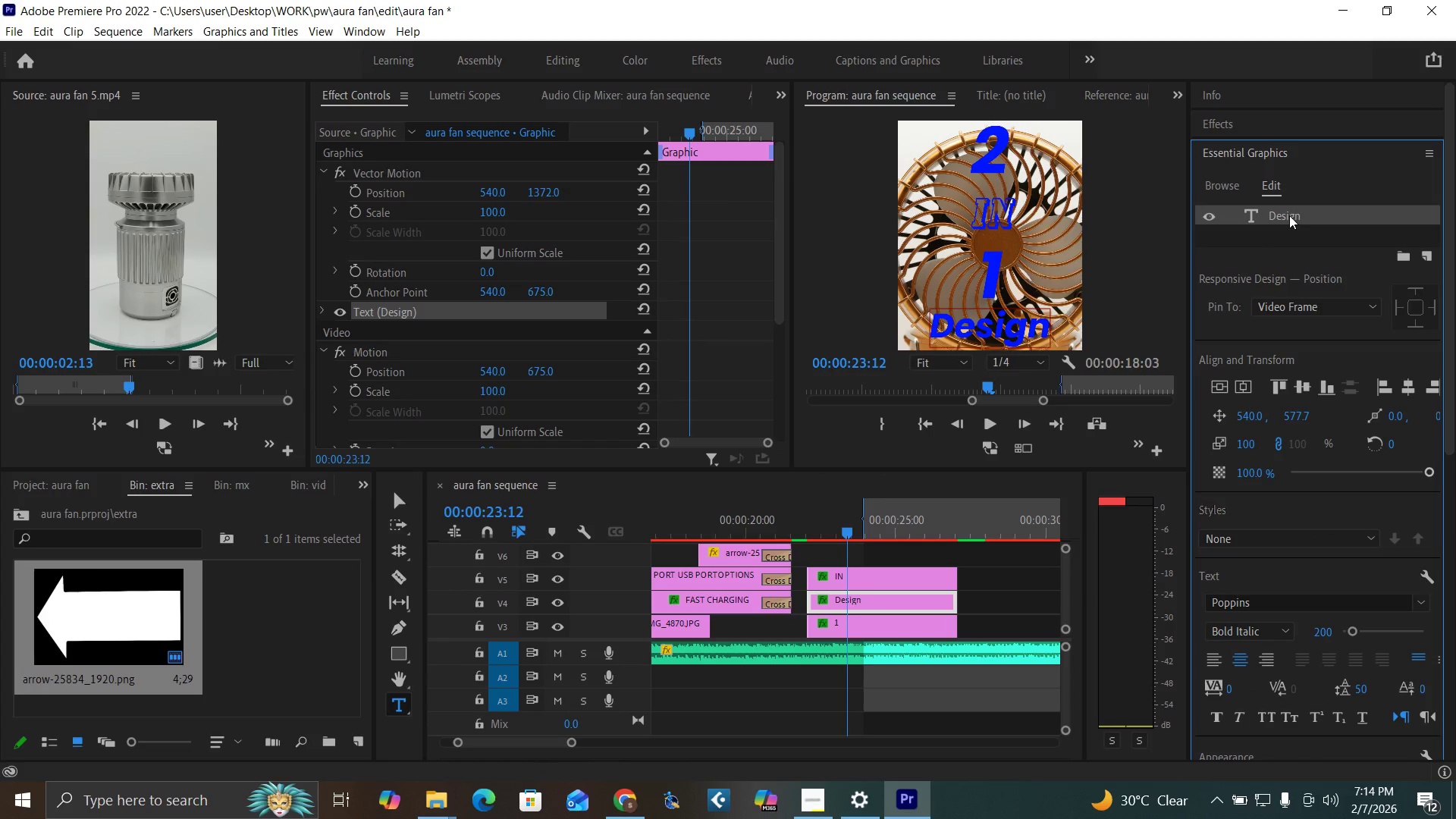 
double_click([1289, 215])
 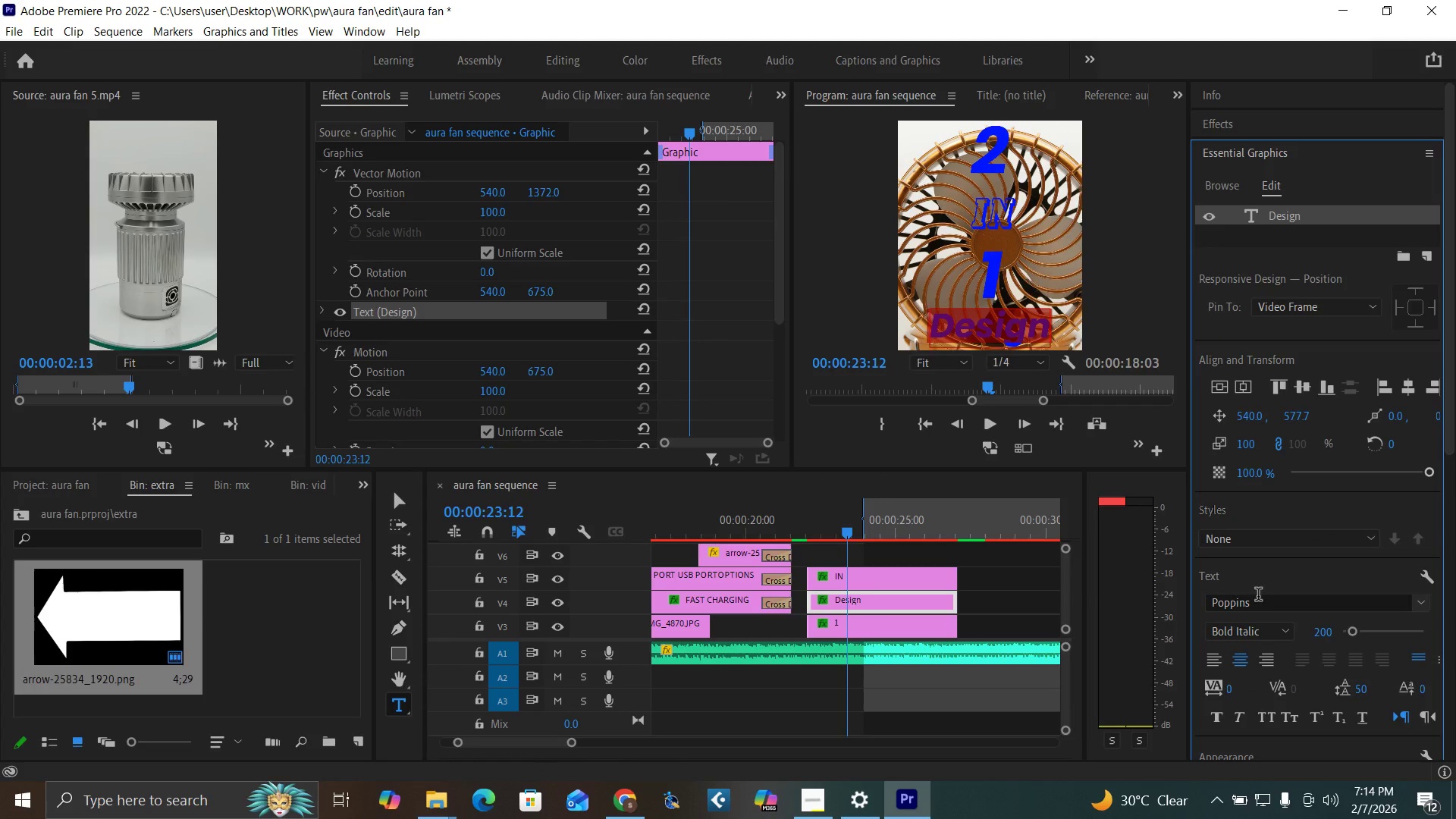 
left_click([1258, 598])
 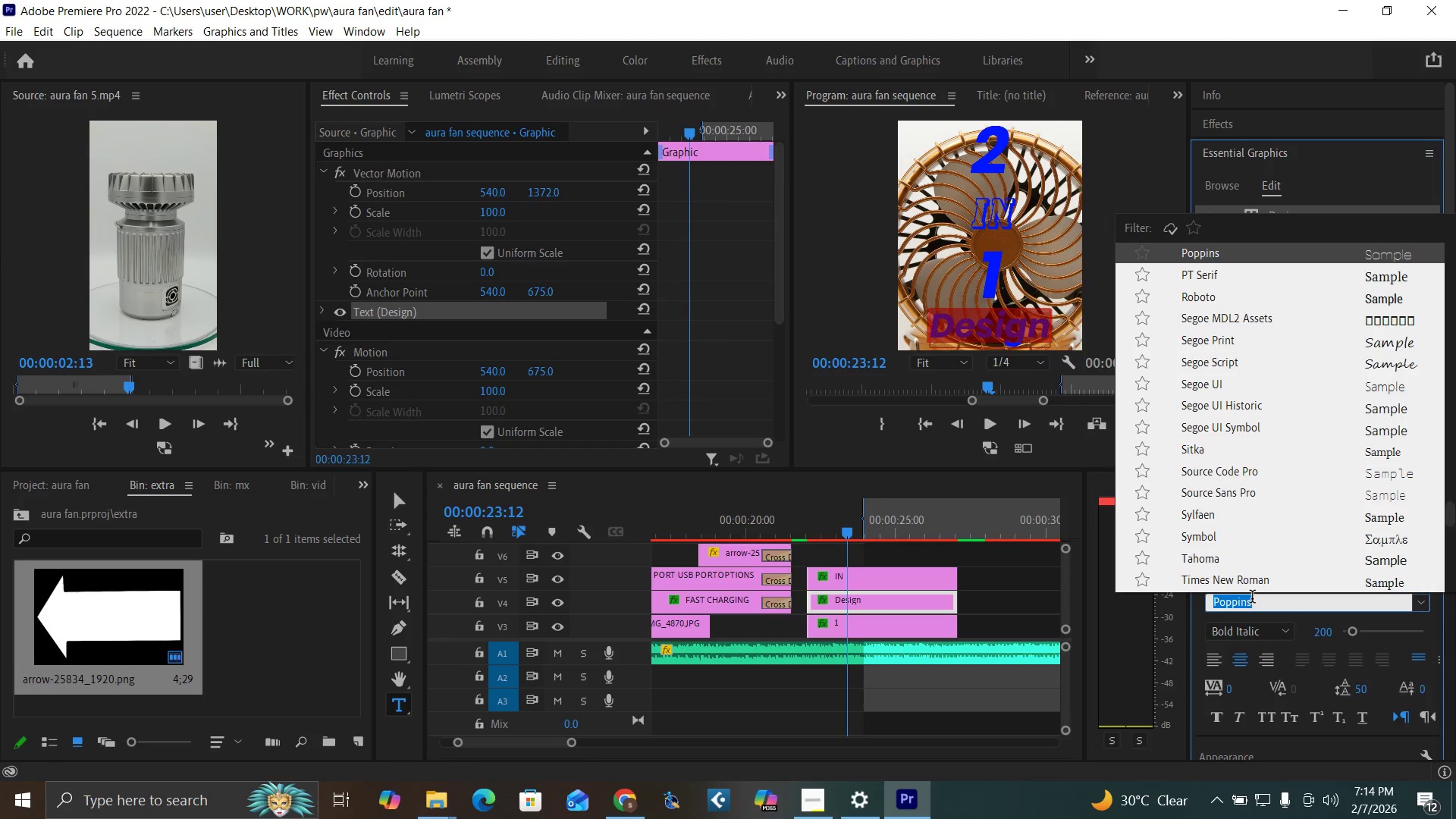 
key(B)
 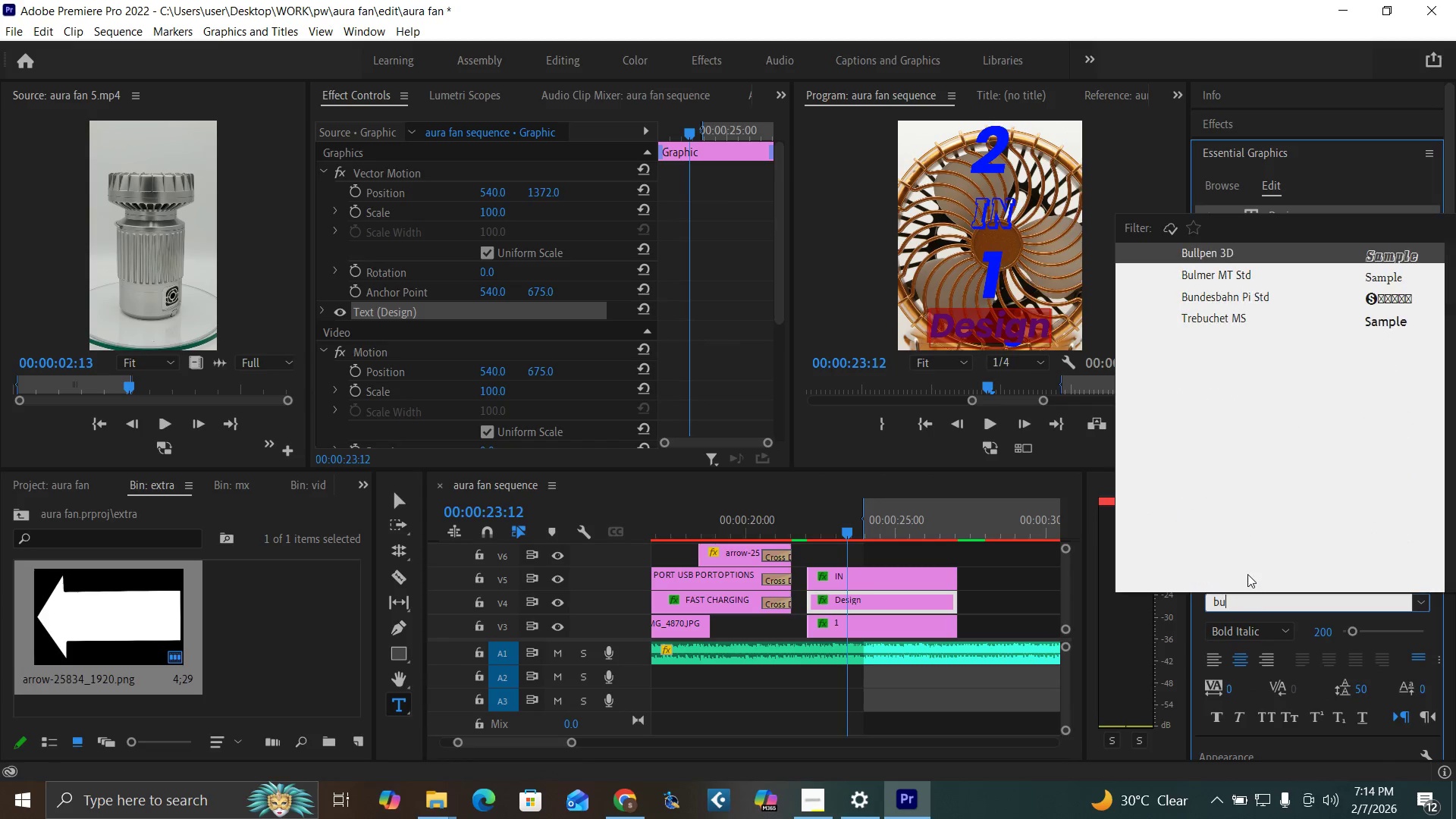 
type(ull)
 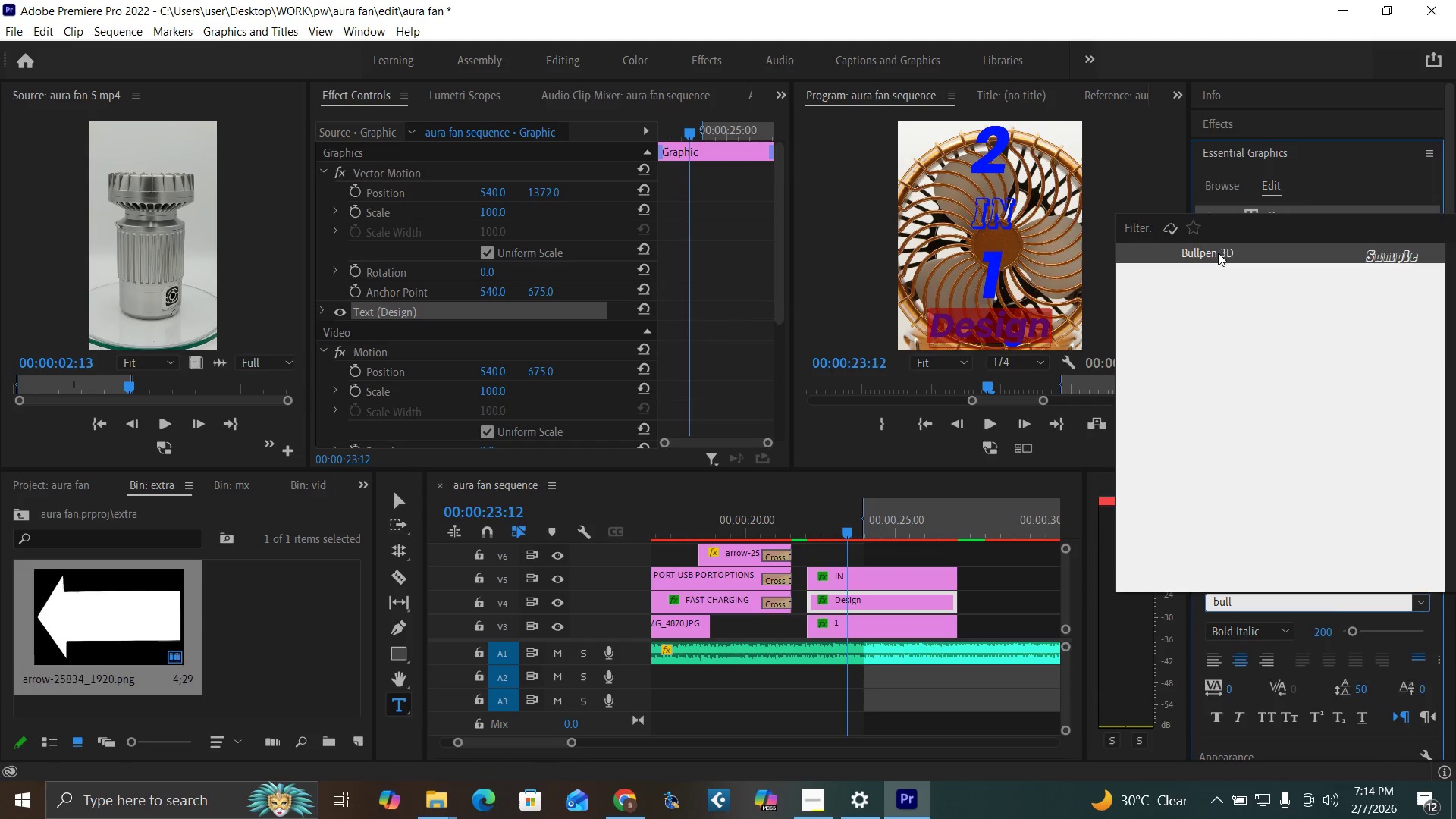 
left_click([1218, 253])
 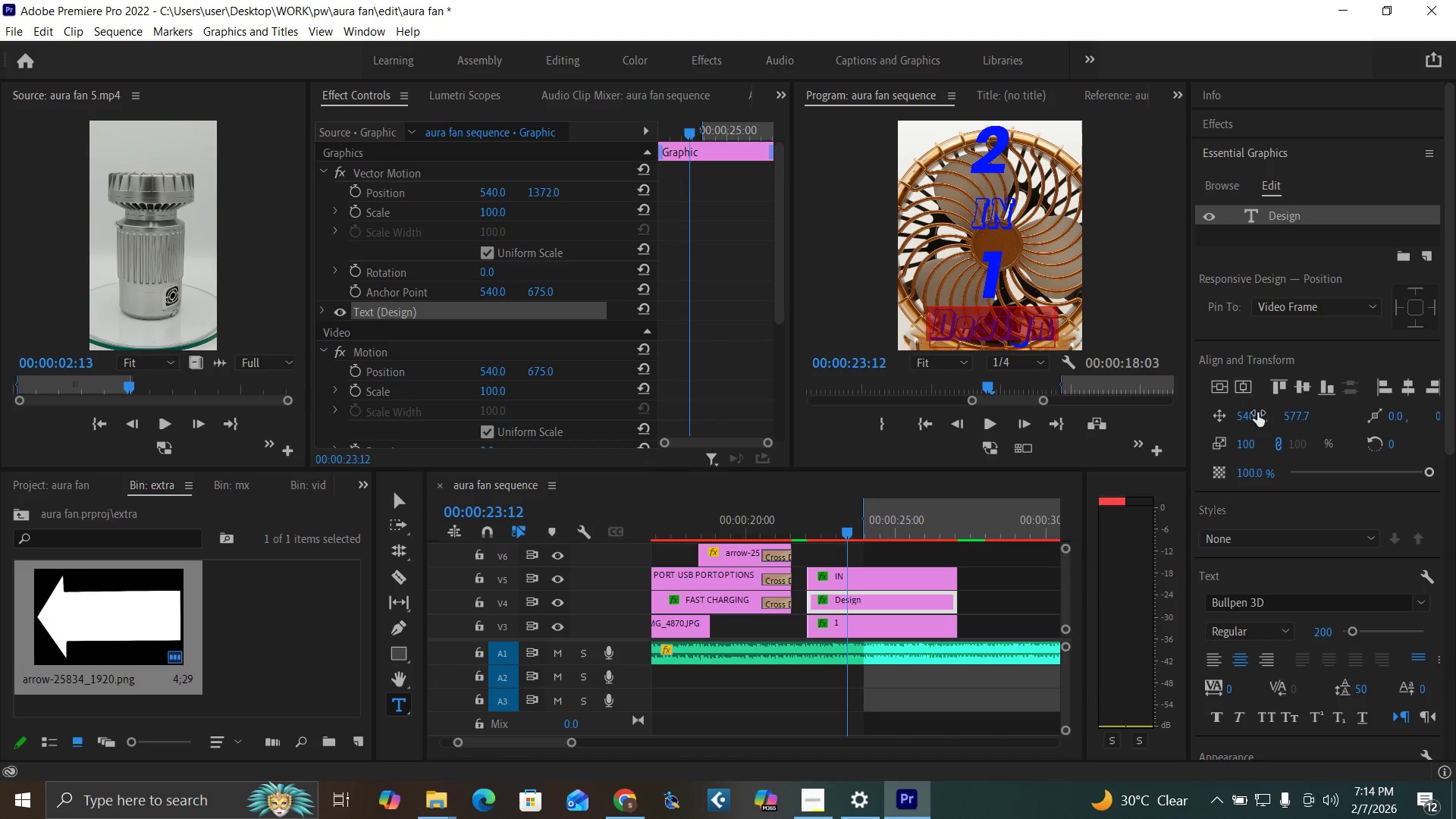 
left_click([1303, 387])
 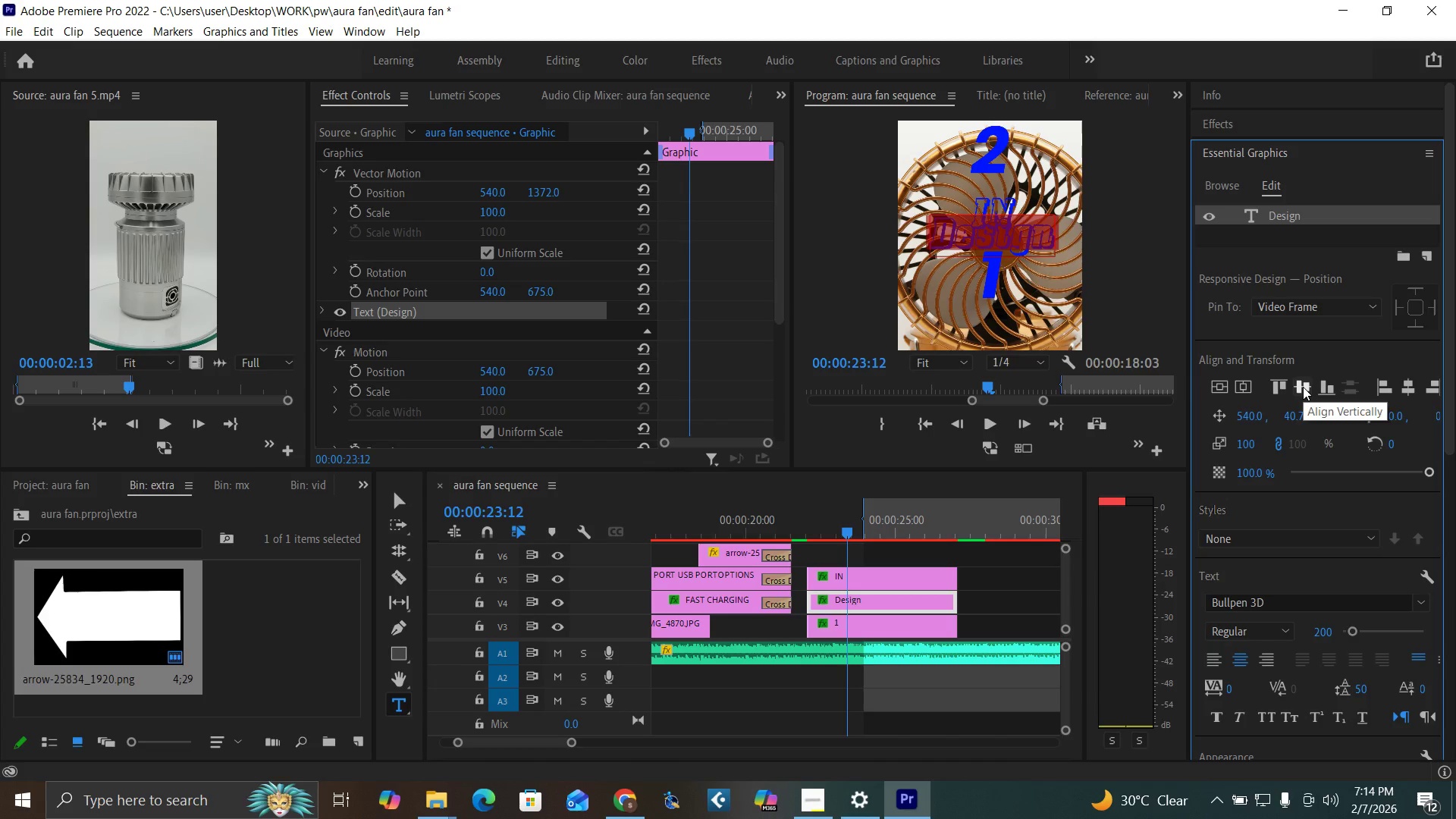 
key(Control+Z)
 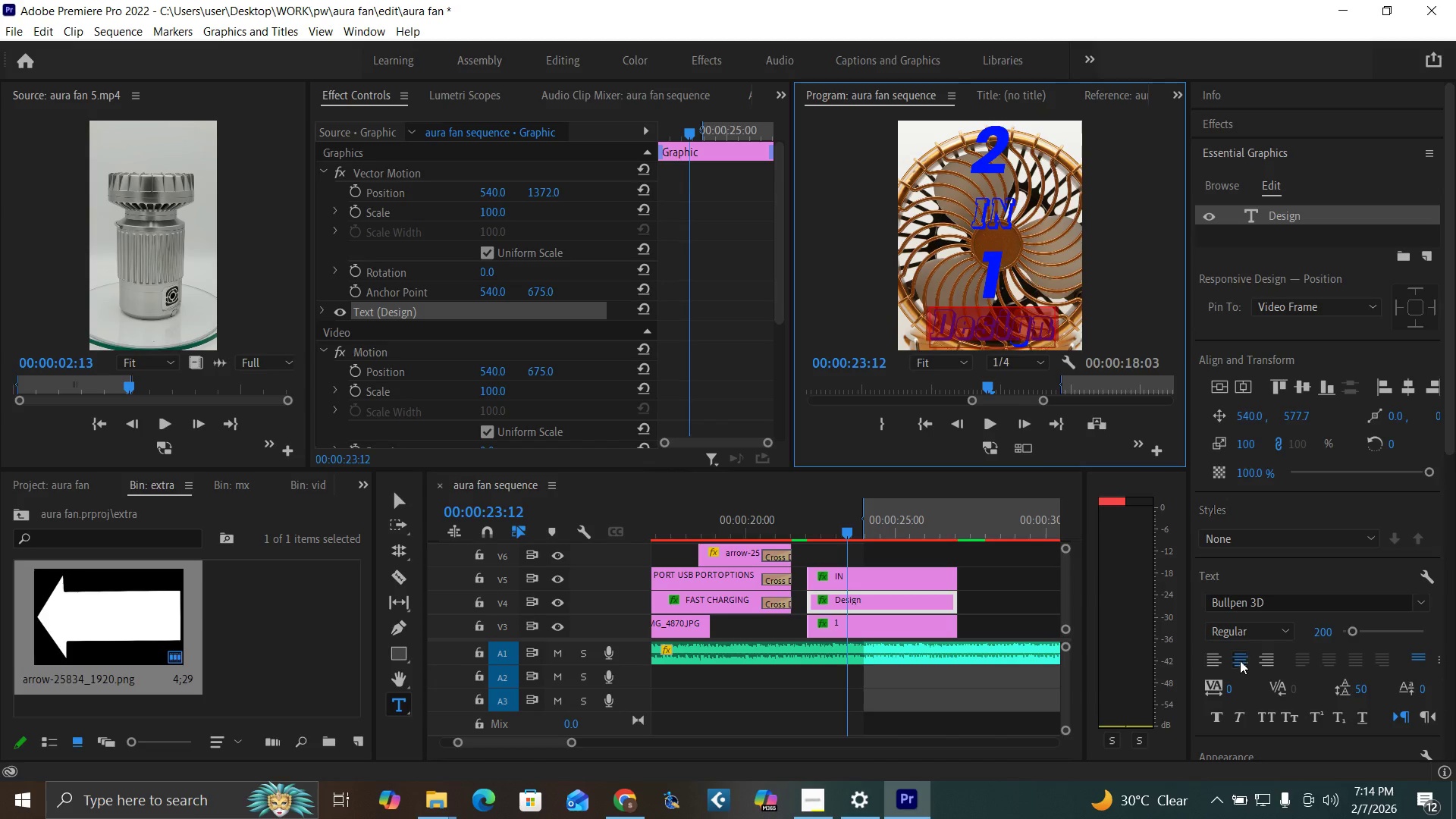 
left_click([1235, 658])
 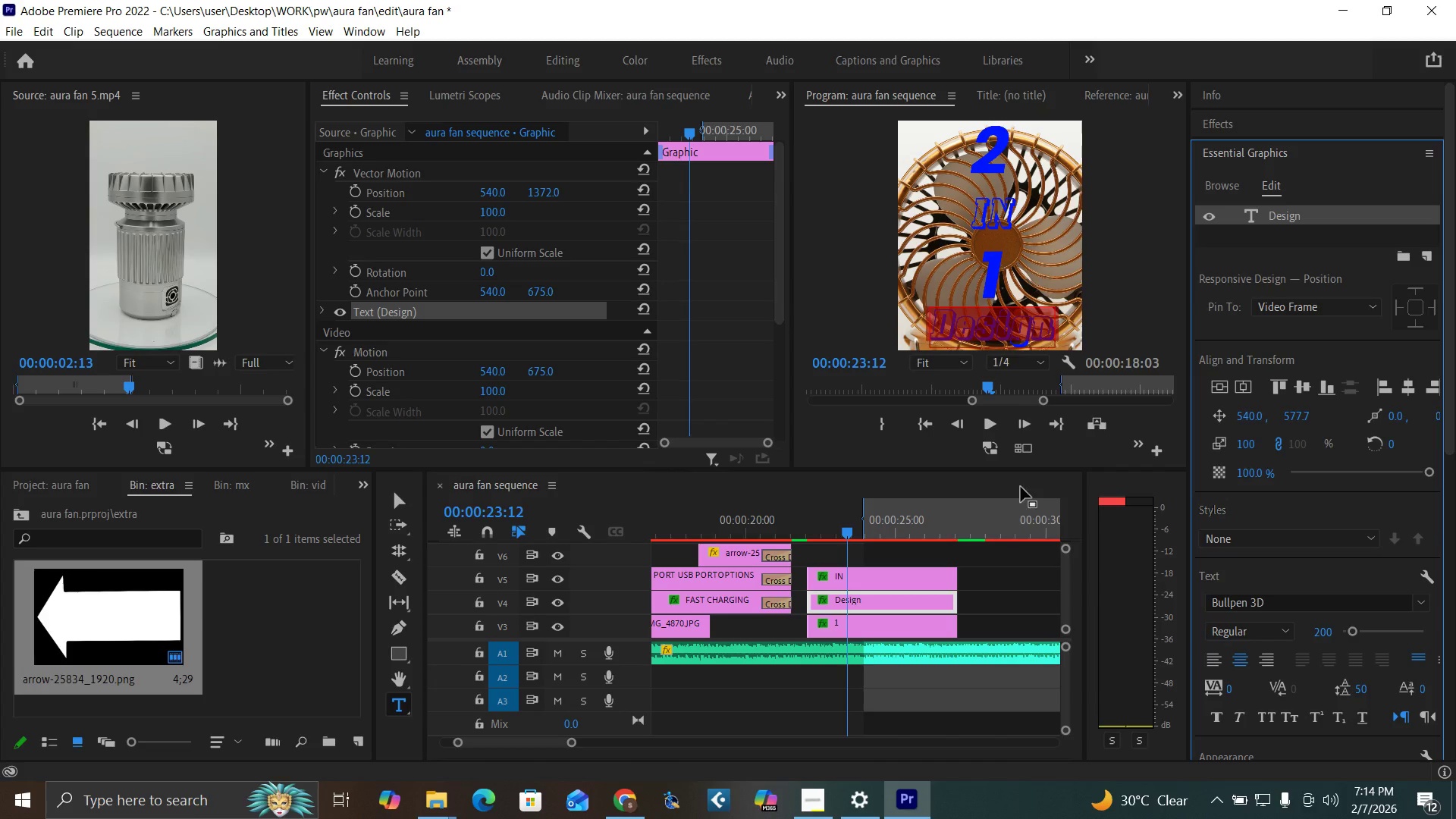 
key(Control+Backquote)
 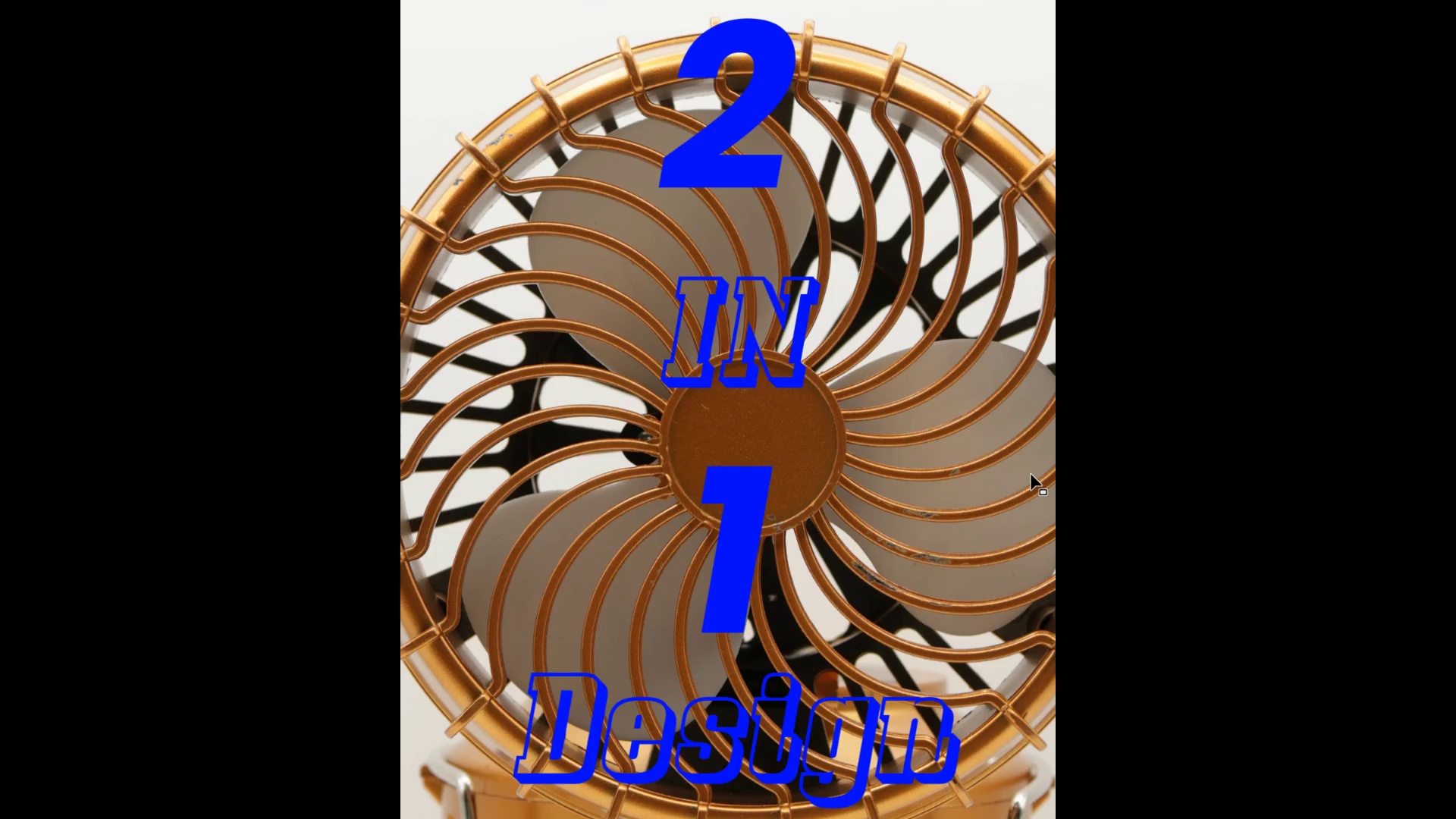 
hold_key(key=ControlLeft, duration=1.53)
 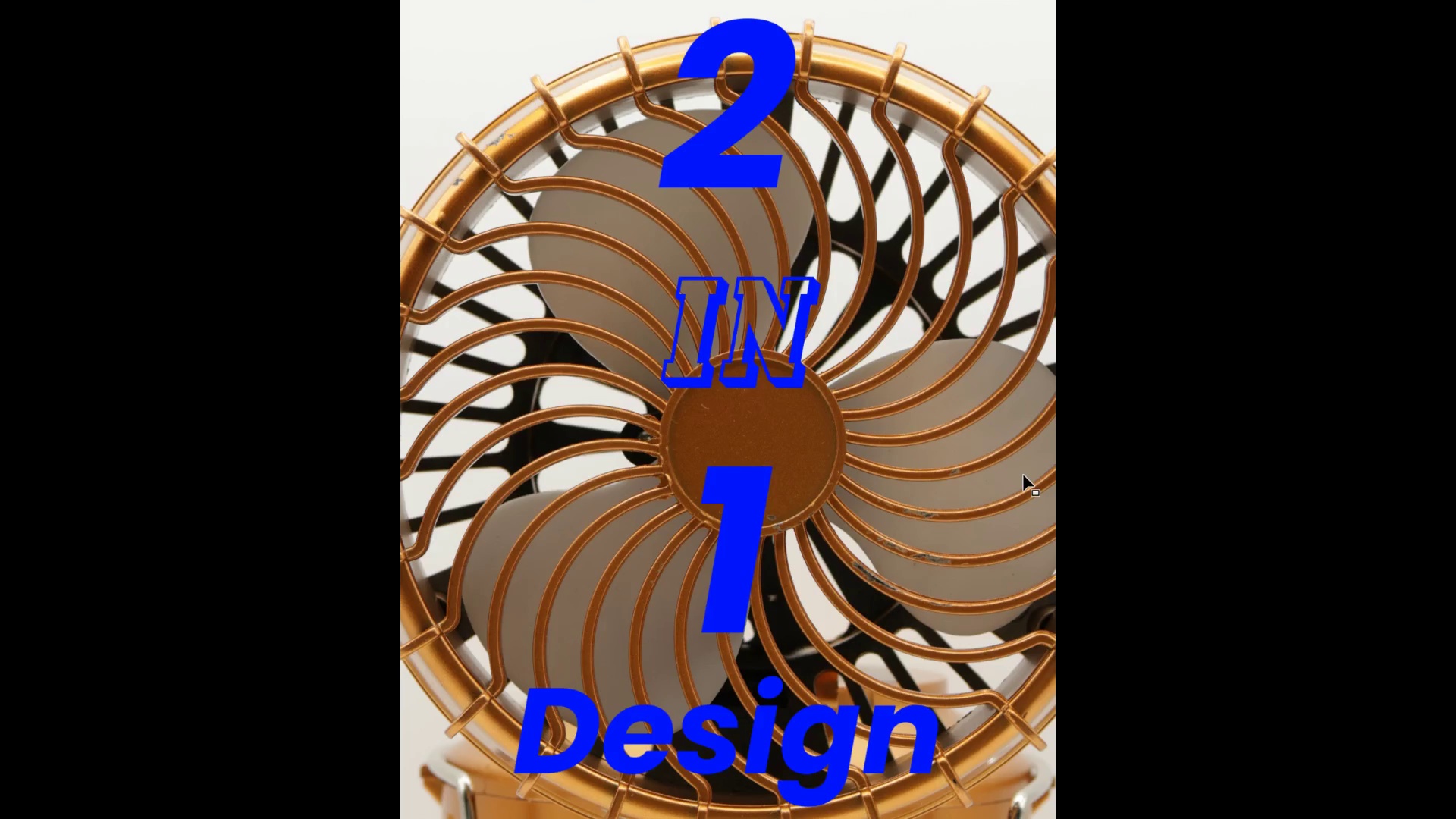 
key(Control+Z)
 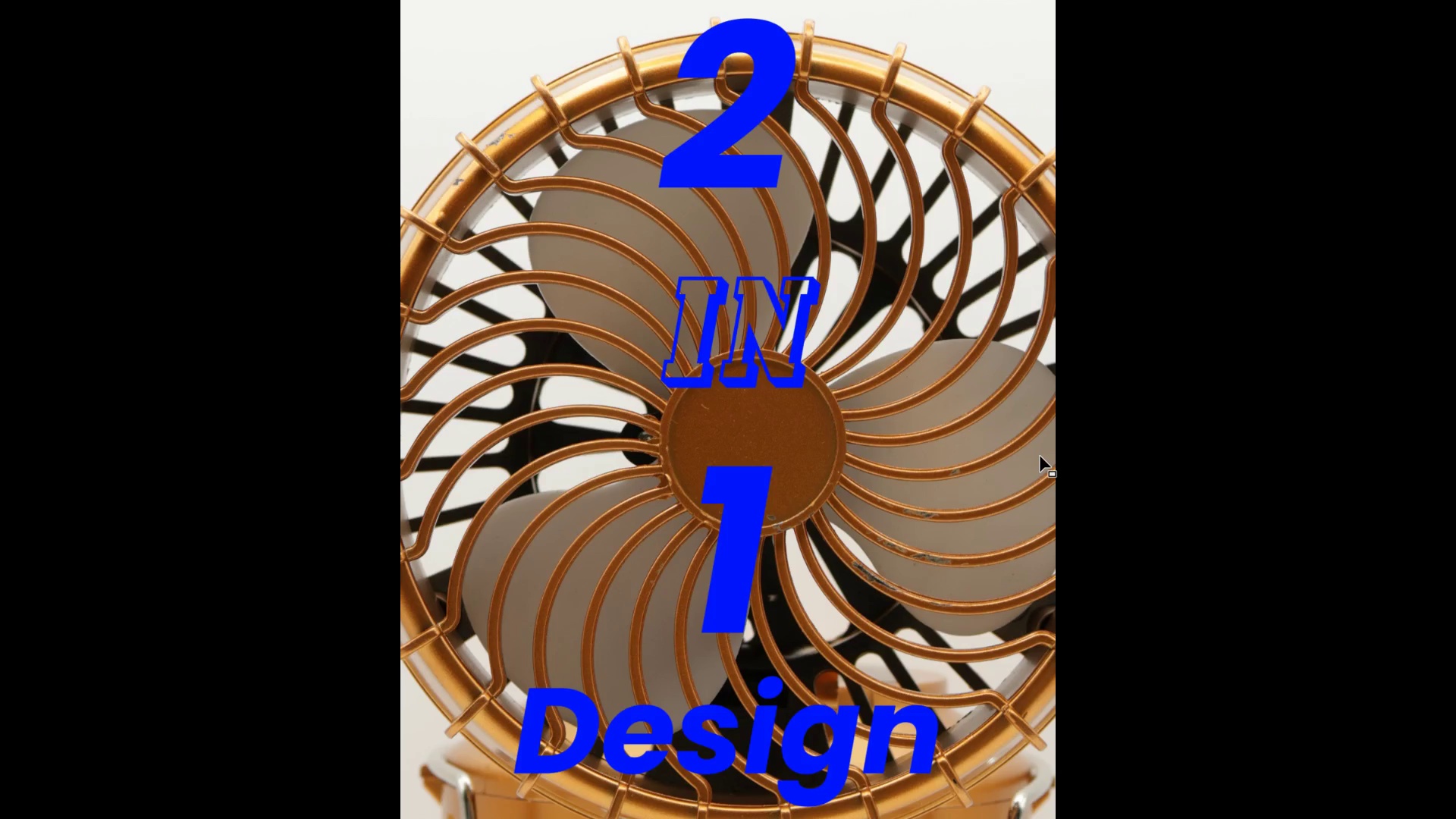 
hold_key(key=ControlLeft, duration=1.5)
 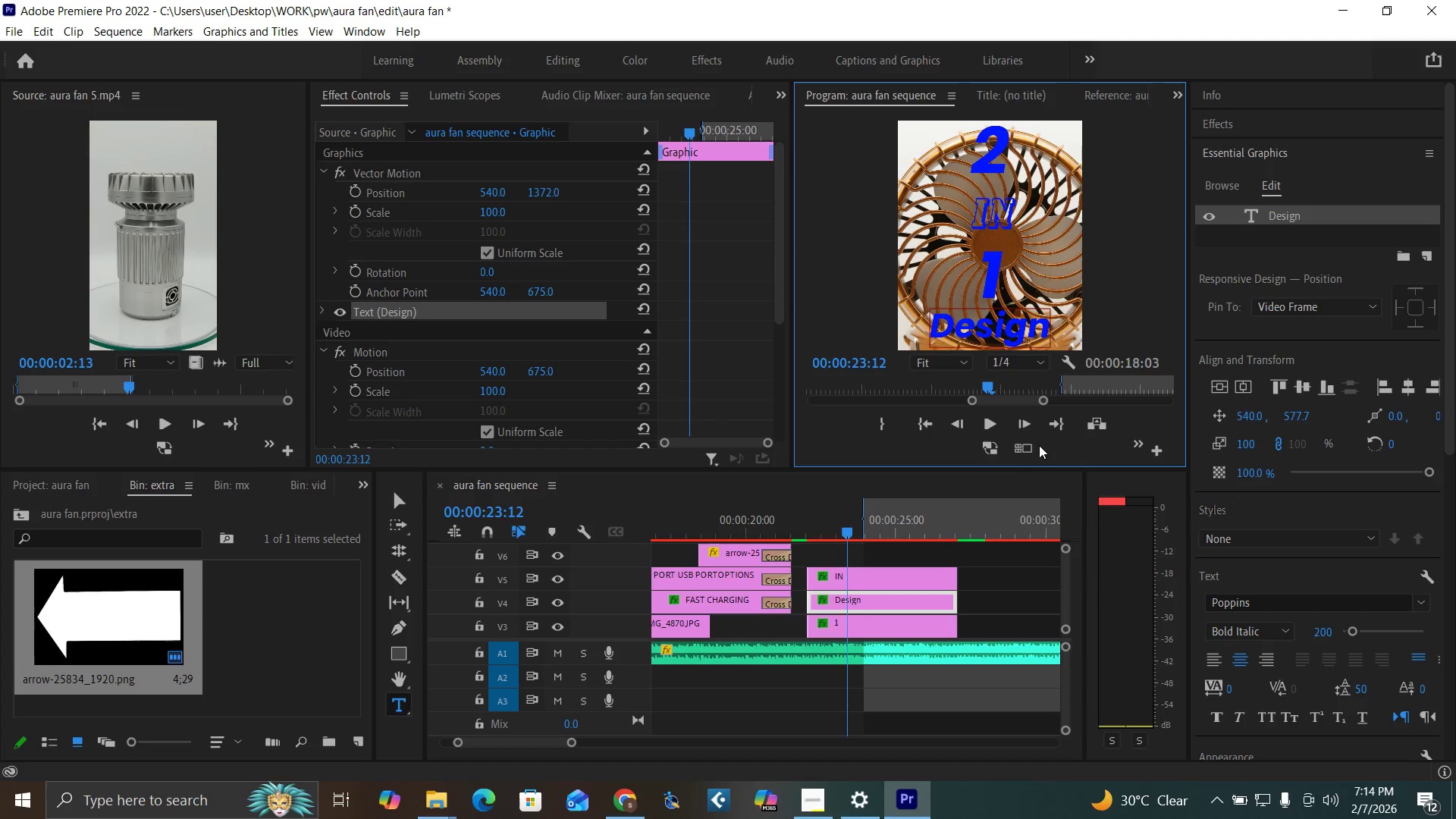 
key(Control+Backquote)
 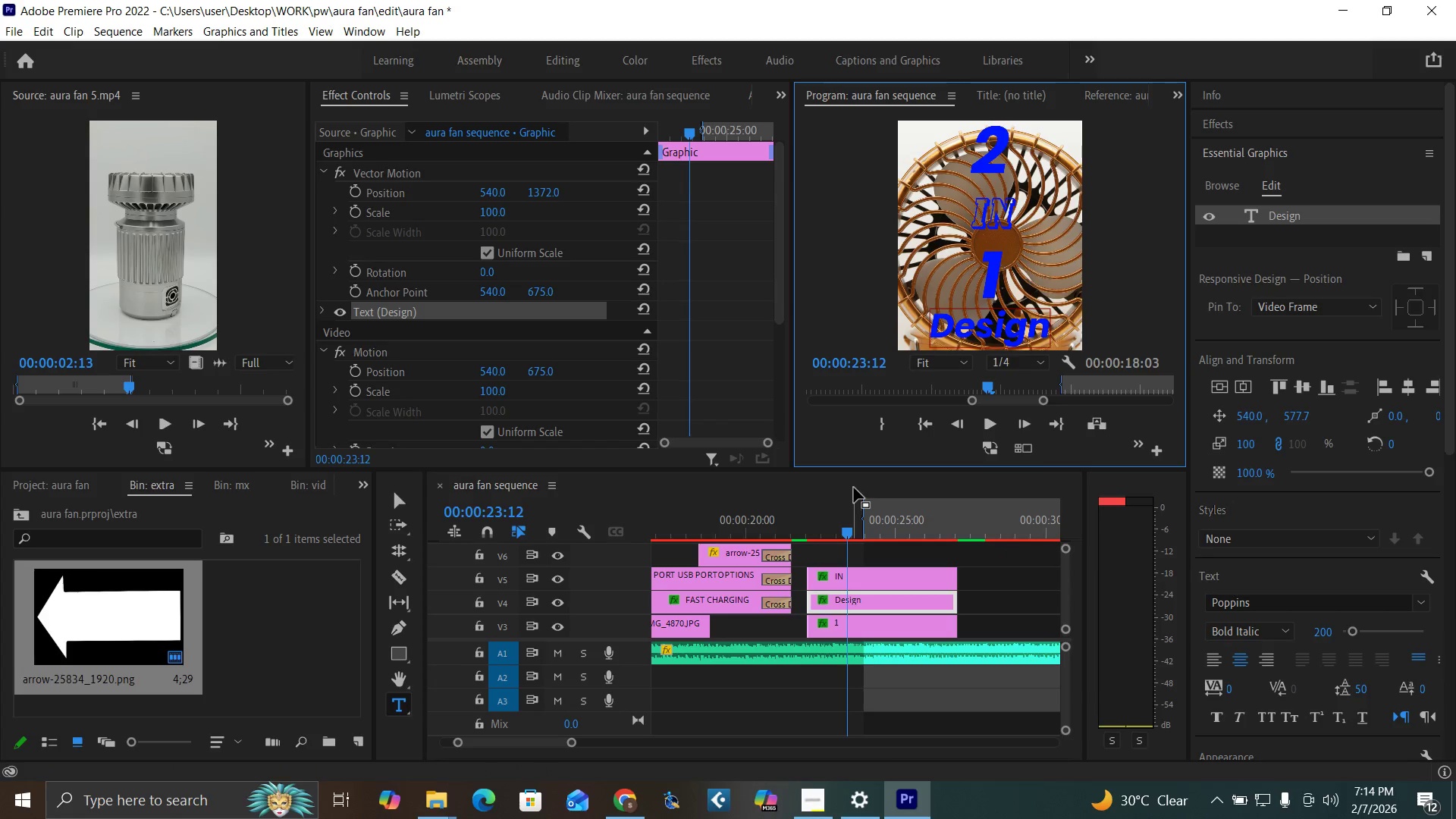 
wait(5.52)
 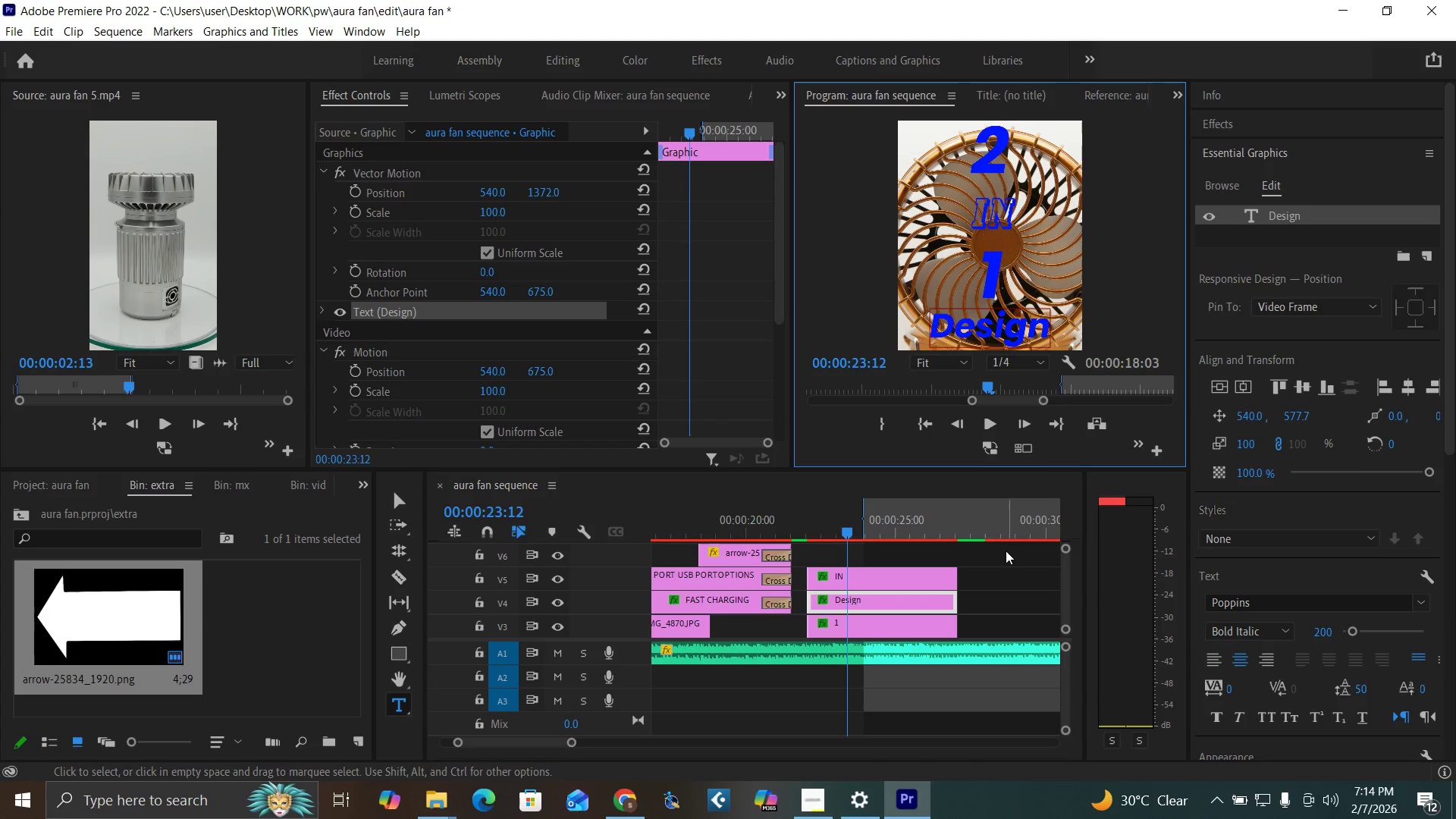 
left_click([896, 585])
 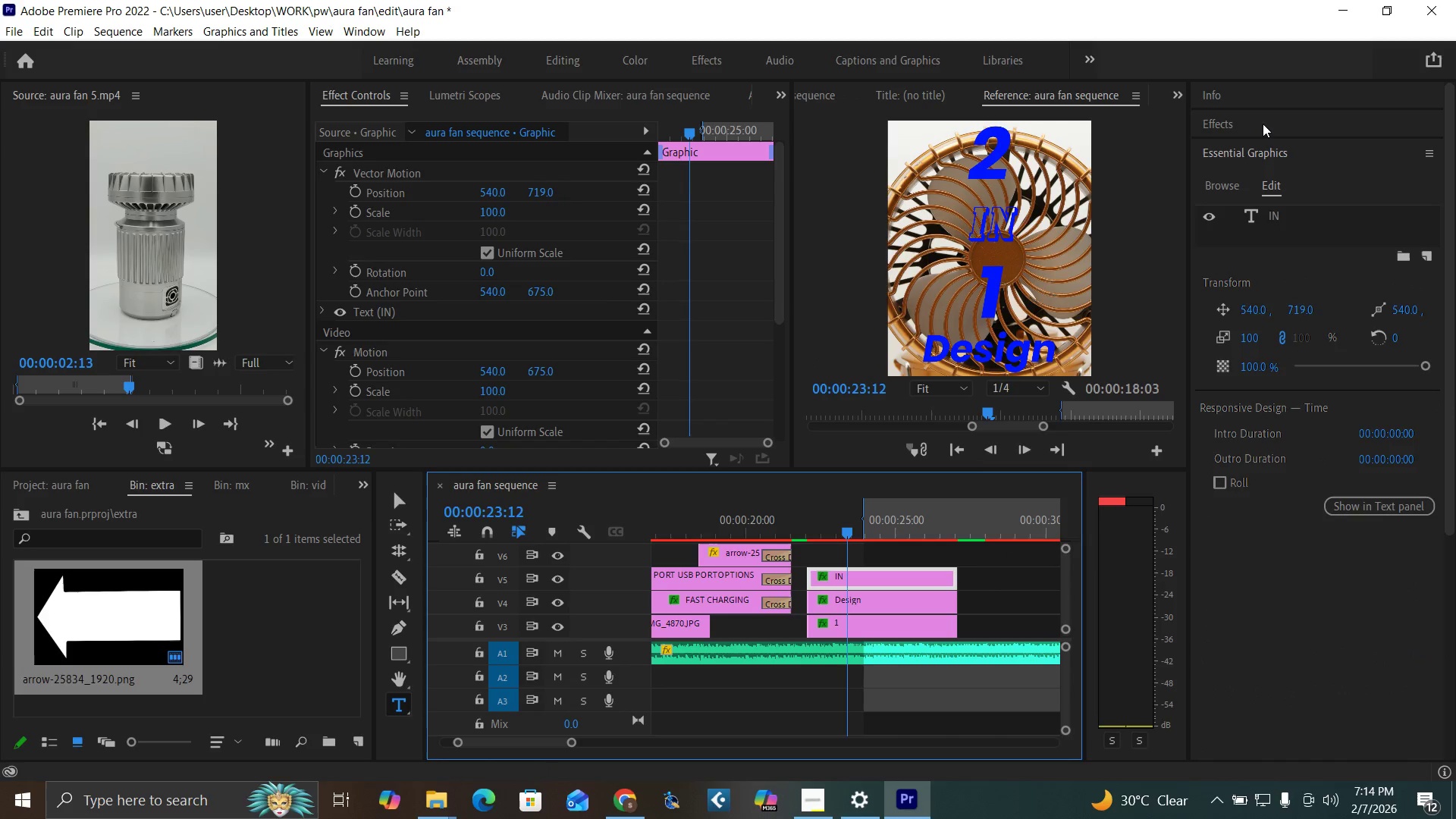 
left_click([1263, 124])
 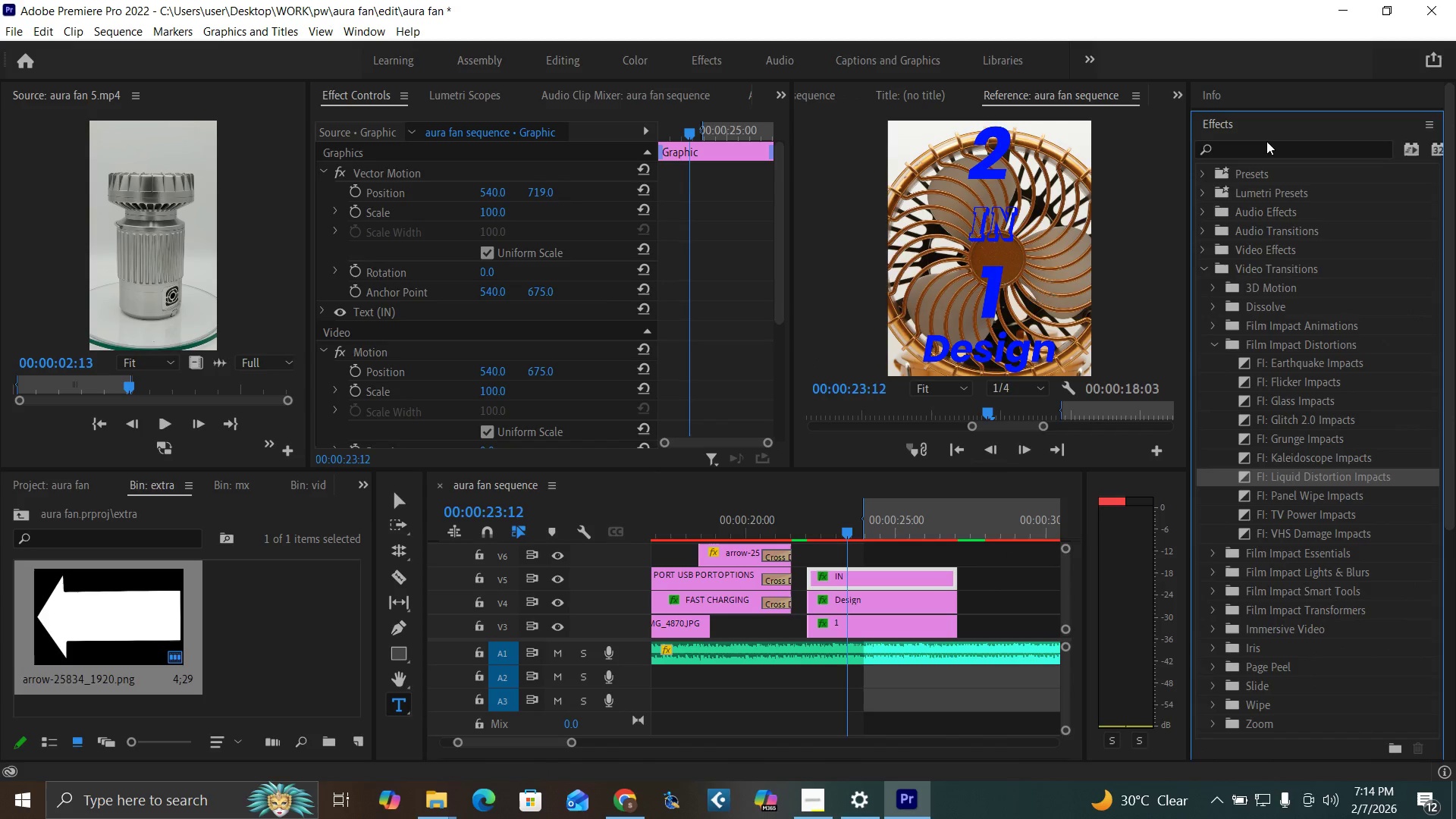 
left_click([1266, 141])
 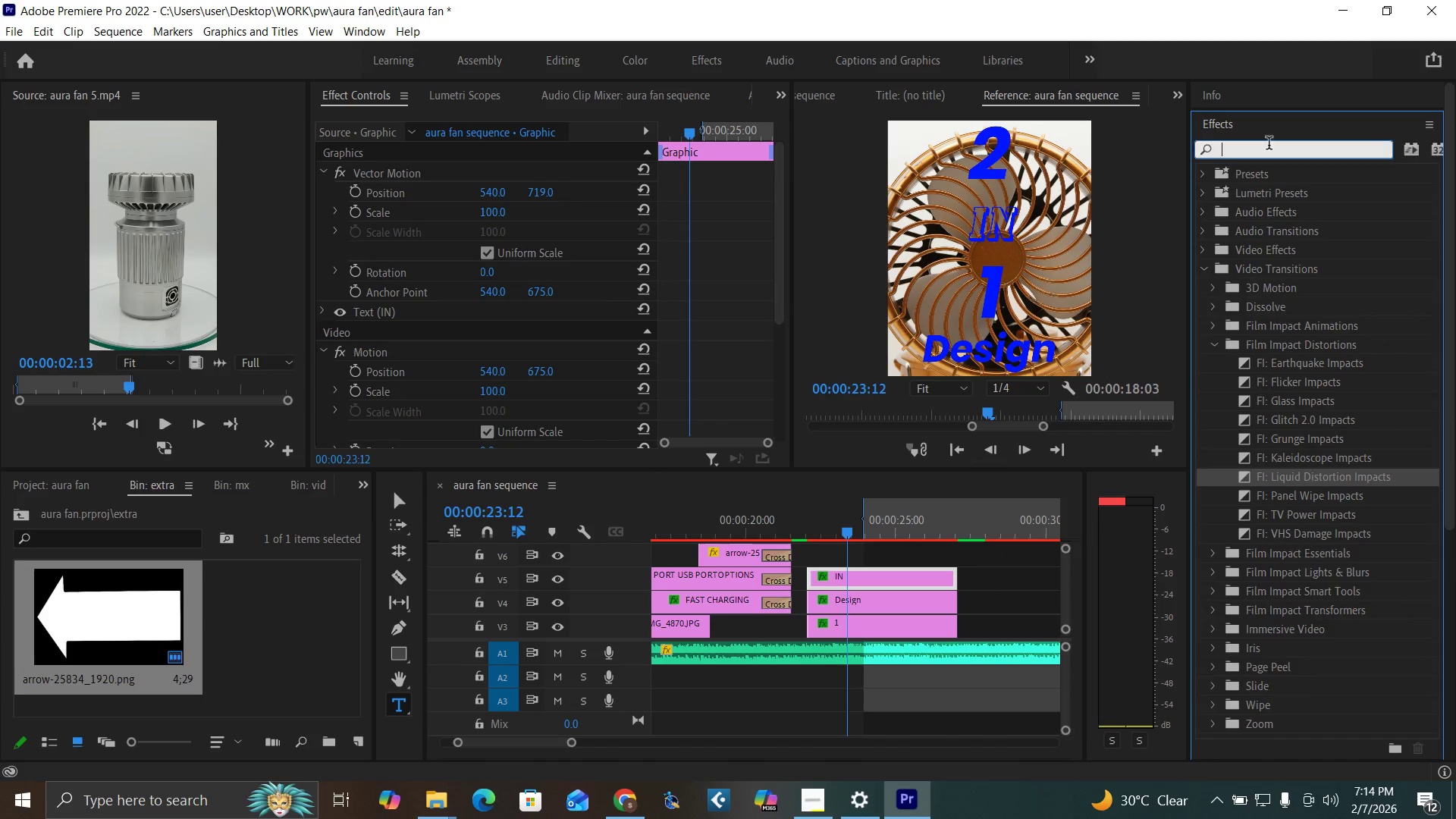 
left_click([1269, 145])
 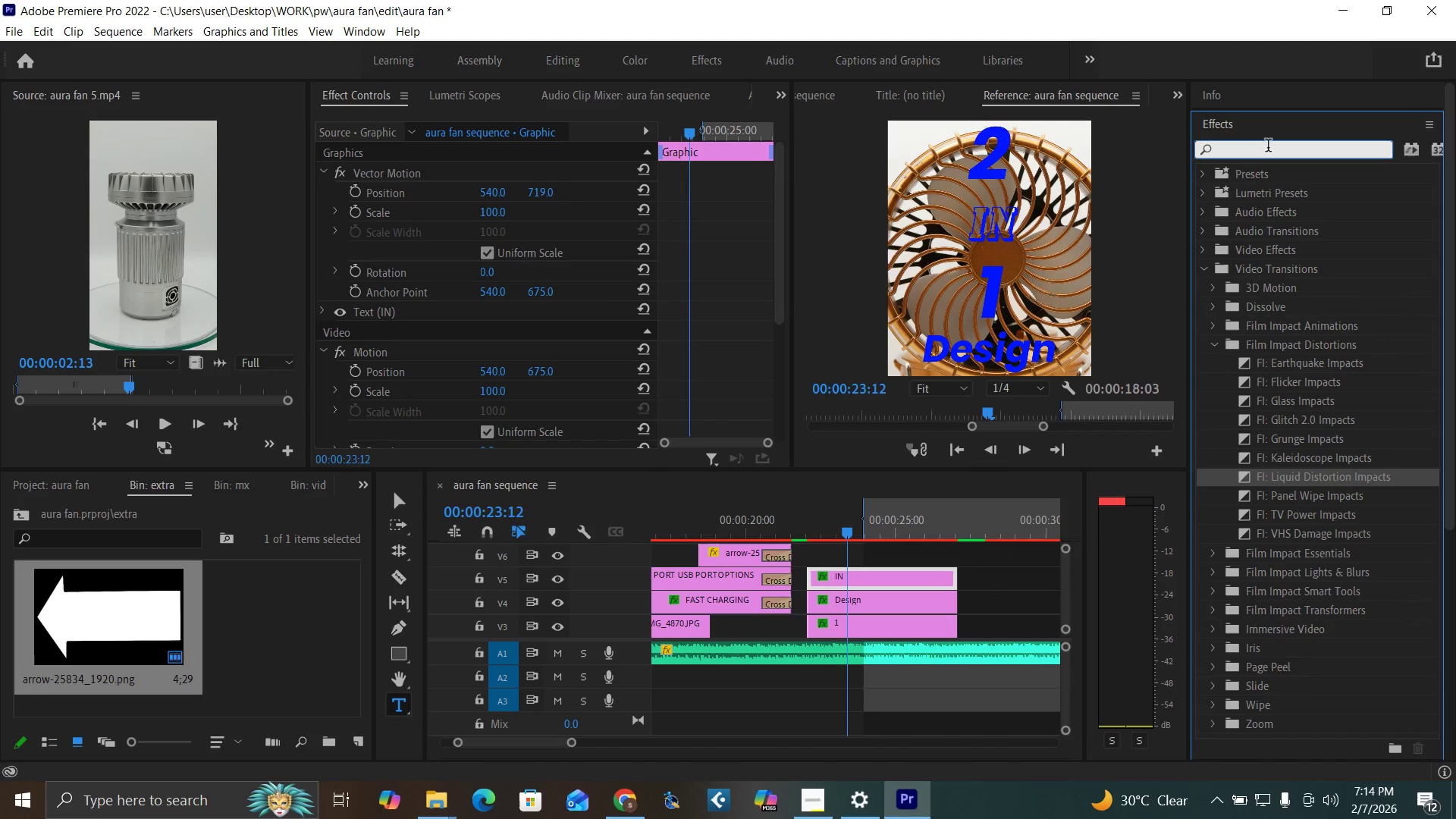 
key(S)
 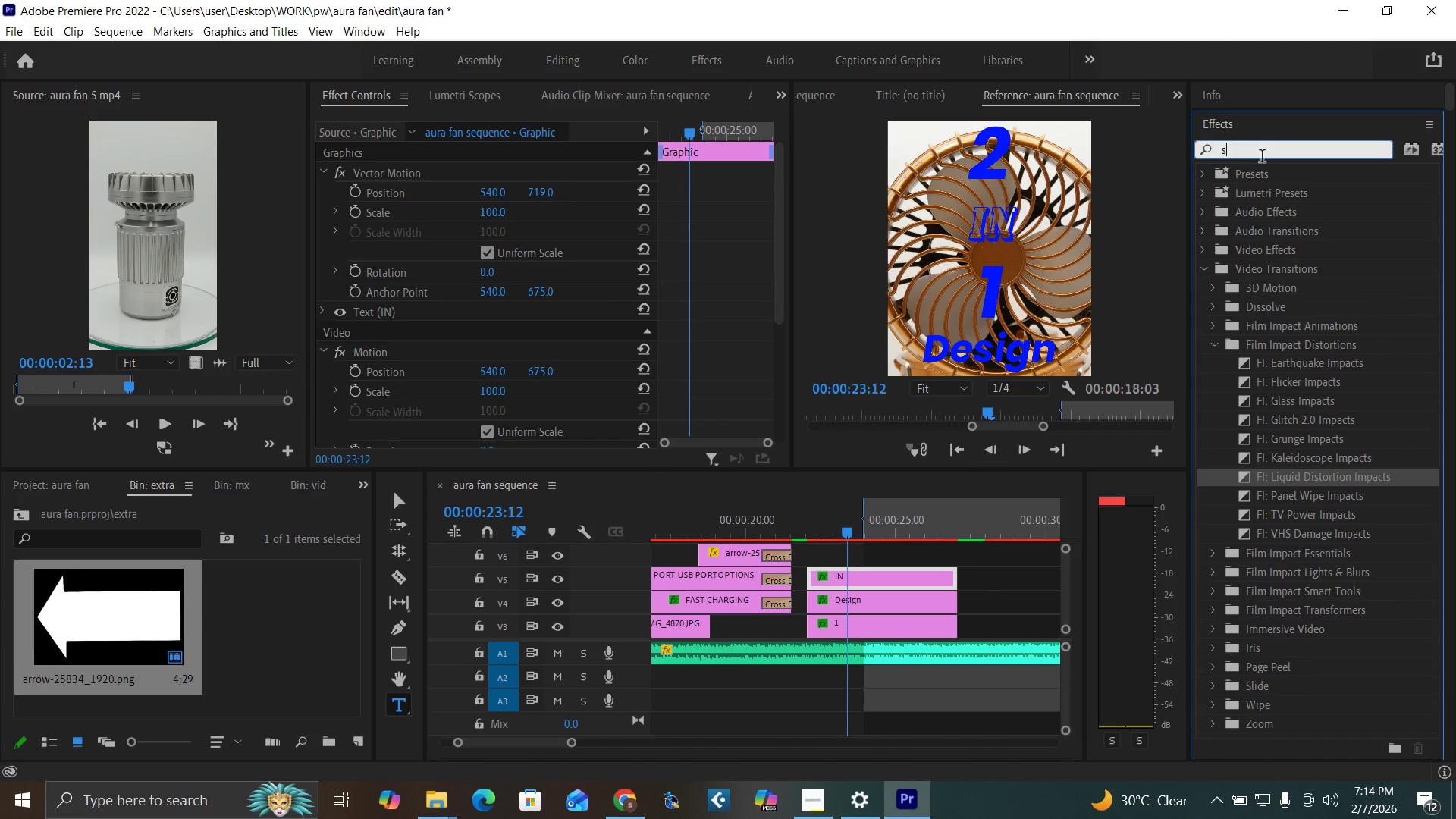 
type(hado)
 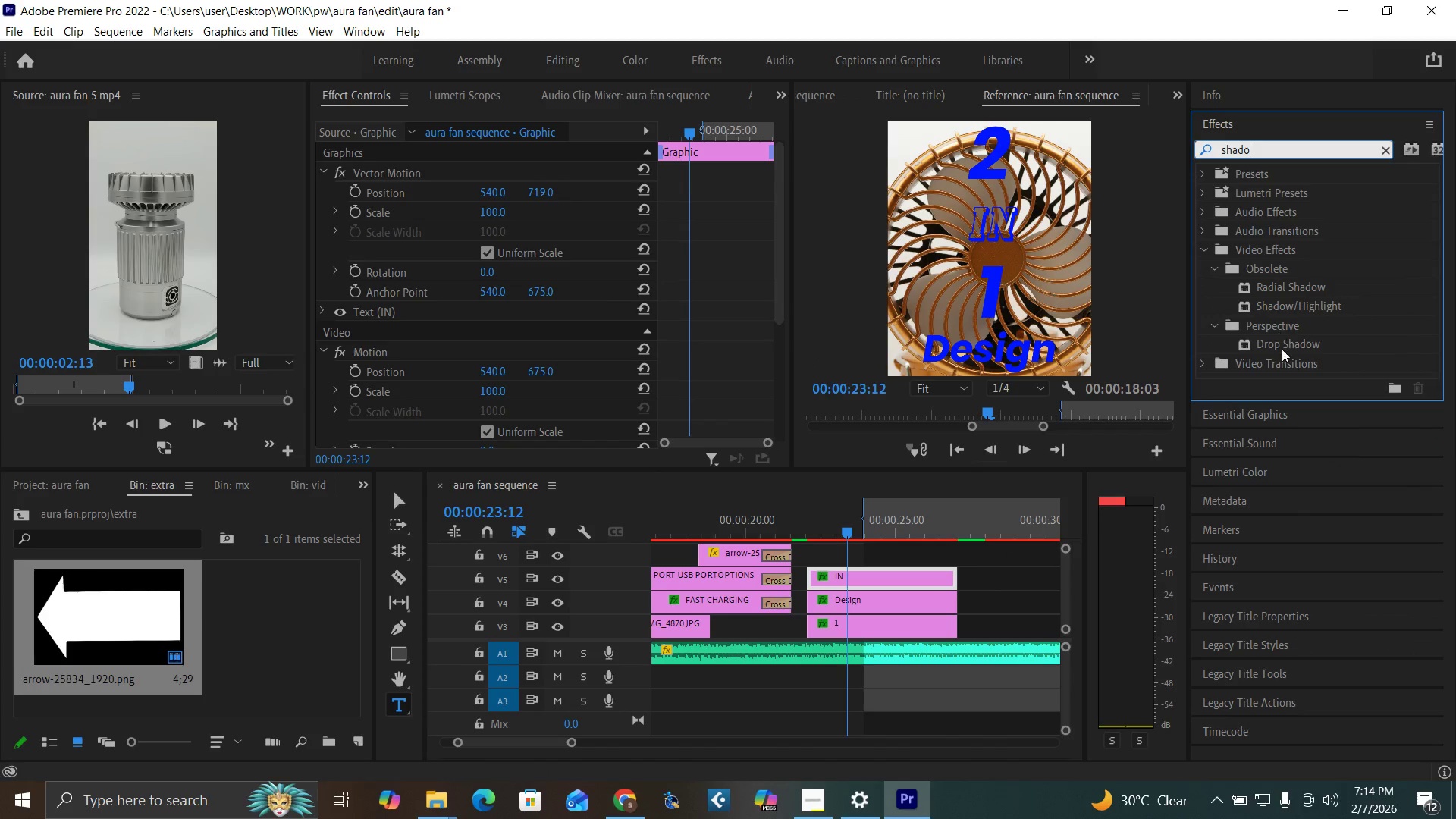 
left_click_drag(start_coordinate=[1282, 349], to_coordinate=[865, 578])
 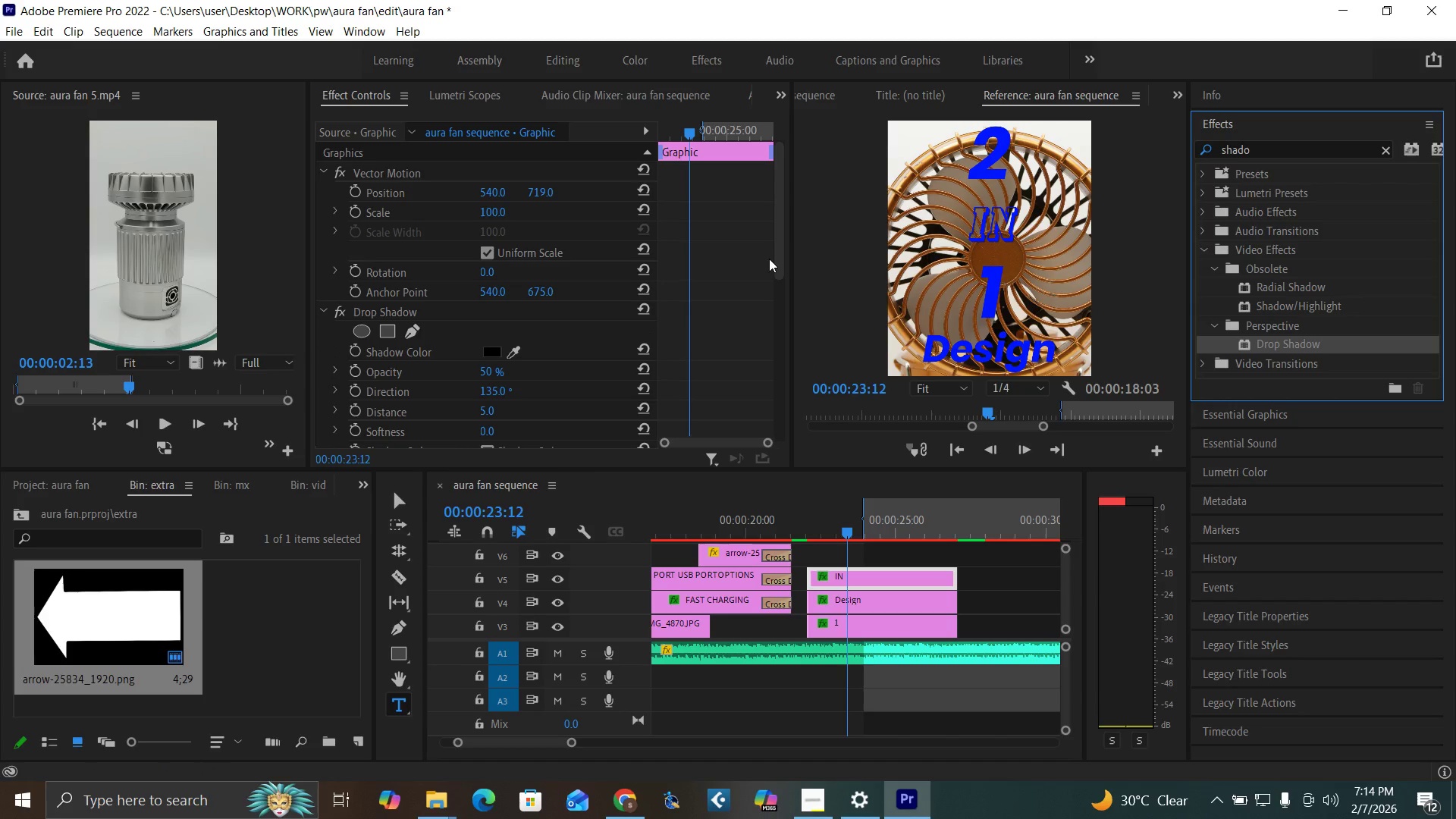 
left_click_drag(start_coordinate=[780, 265], to_coordinate=[767, 311])
 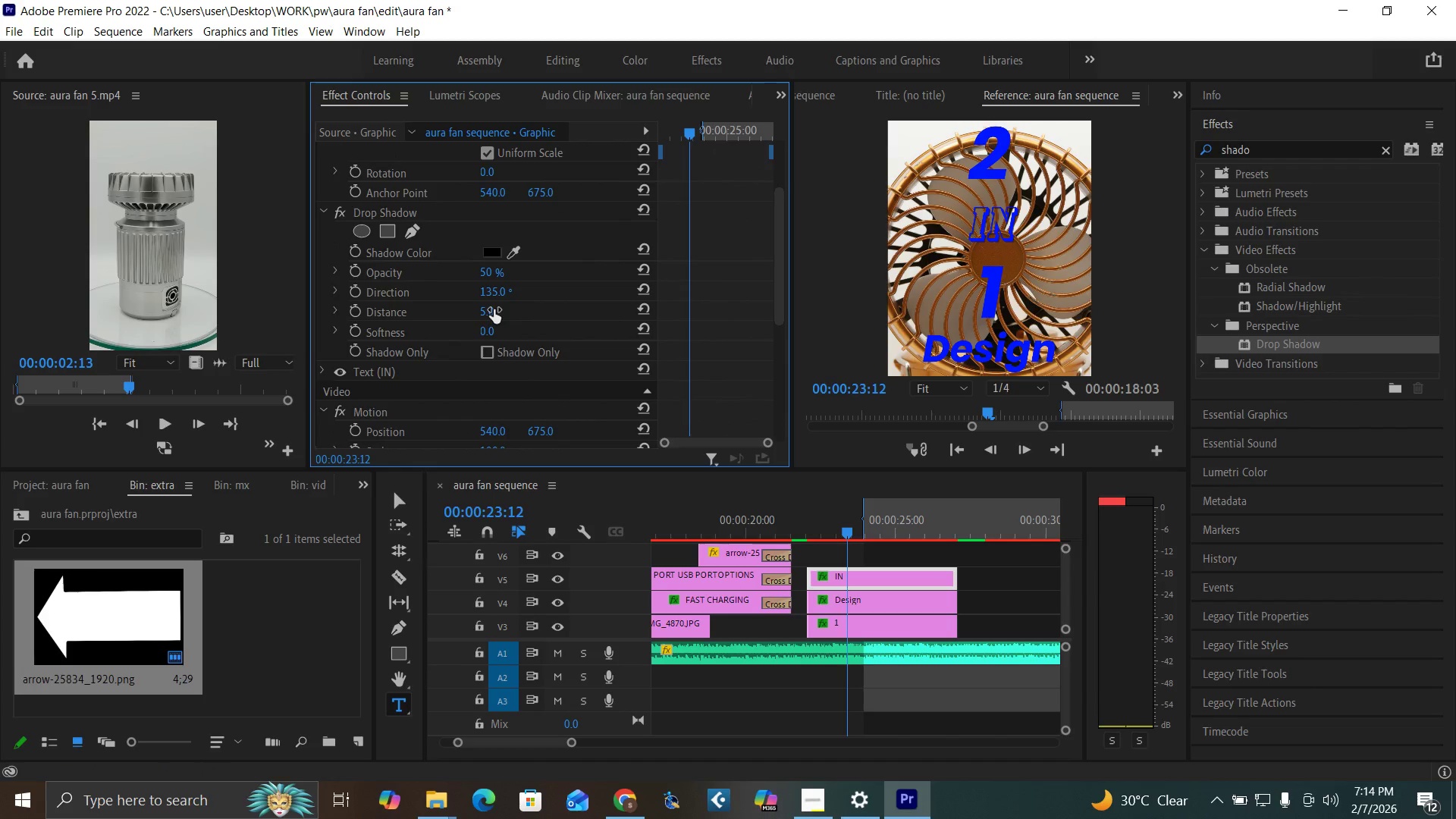 
left_click([494, 309])
 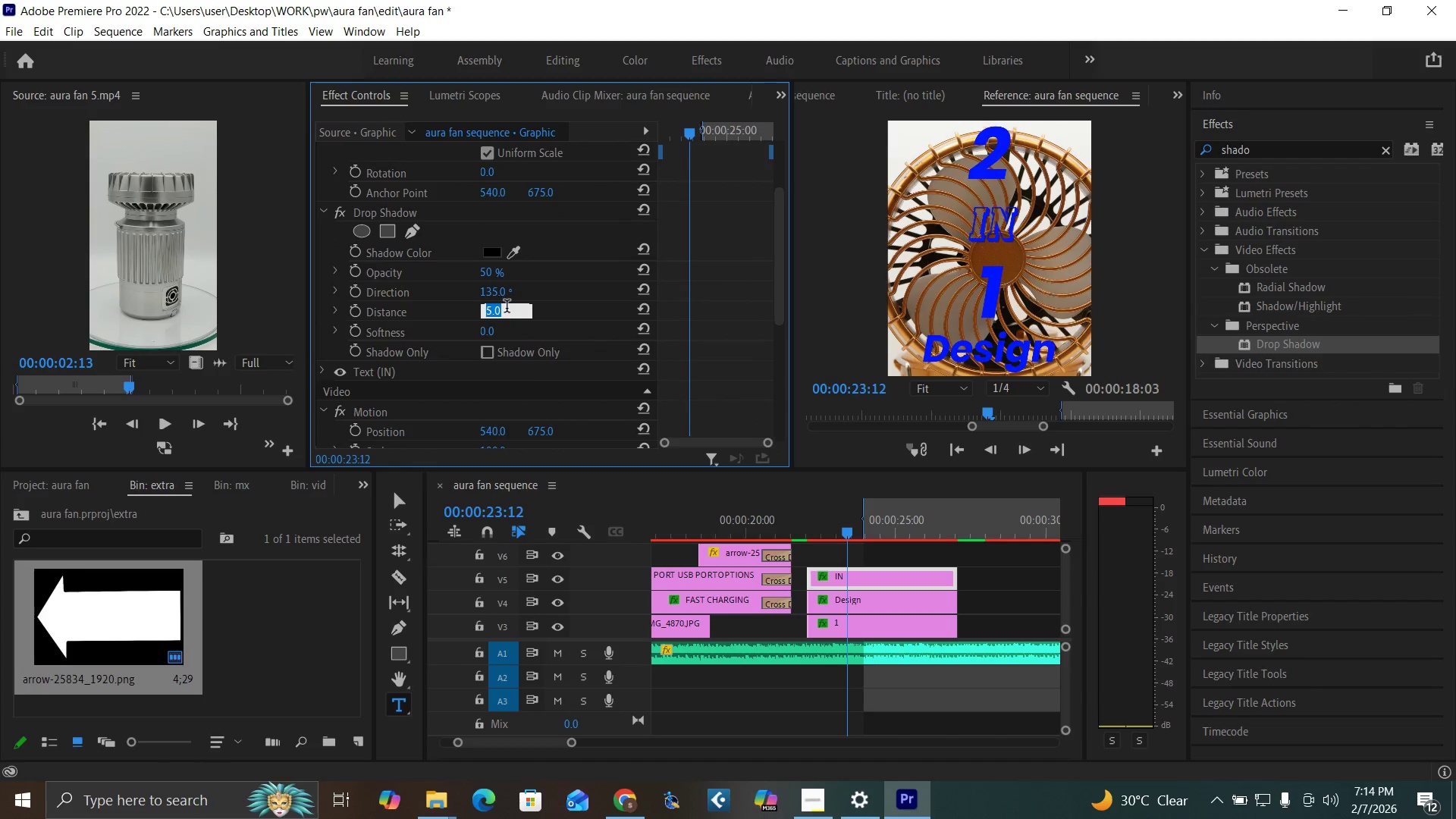 
type(15)
 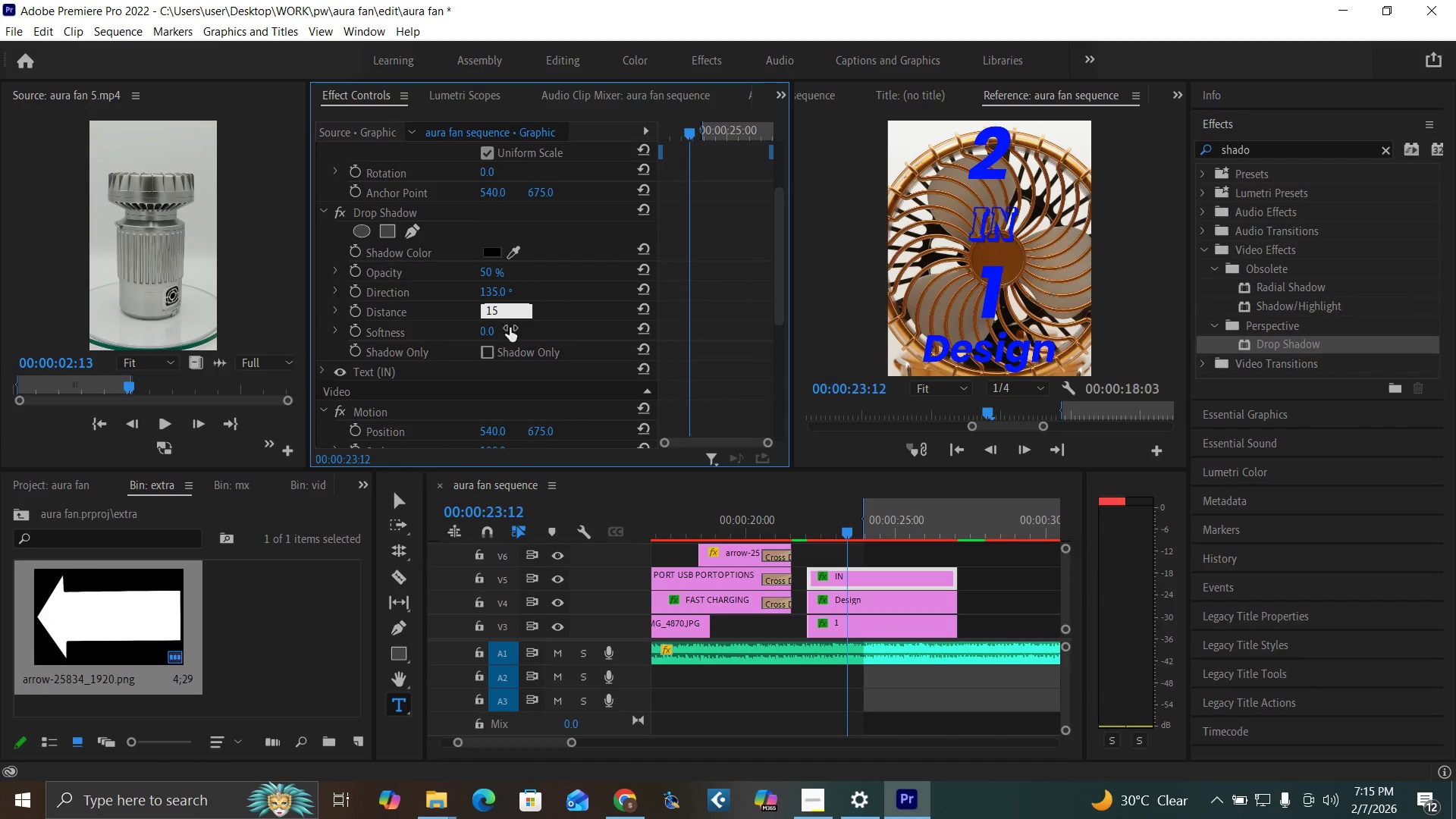 
key(Enter)
 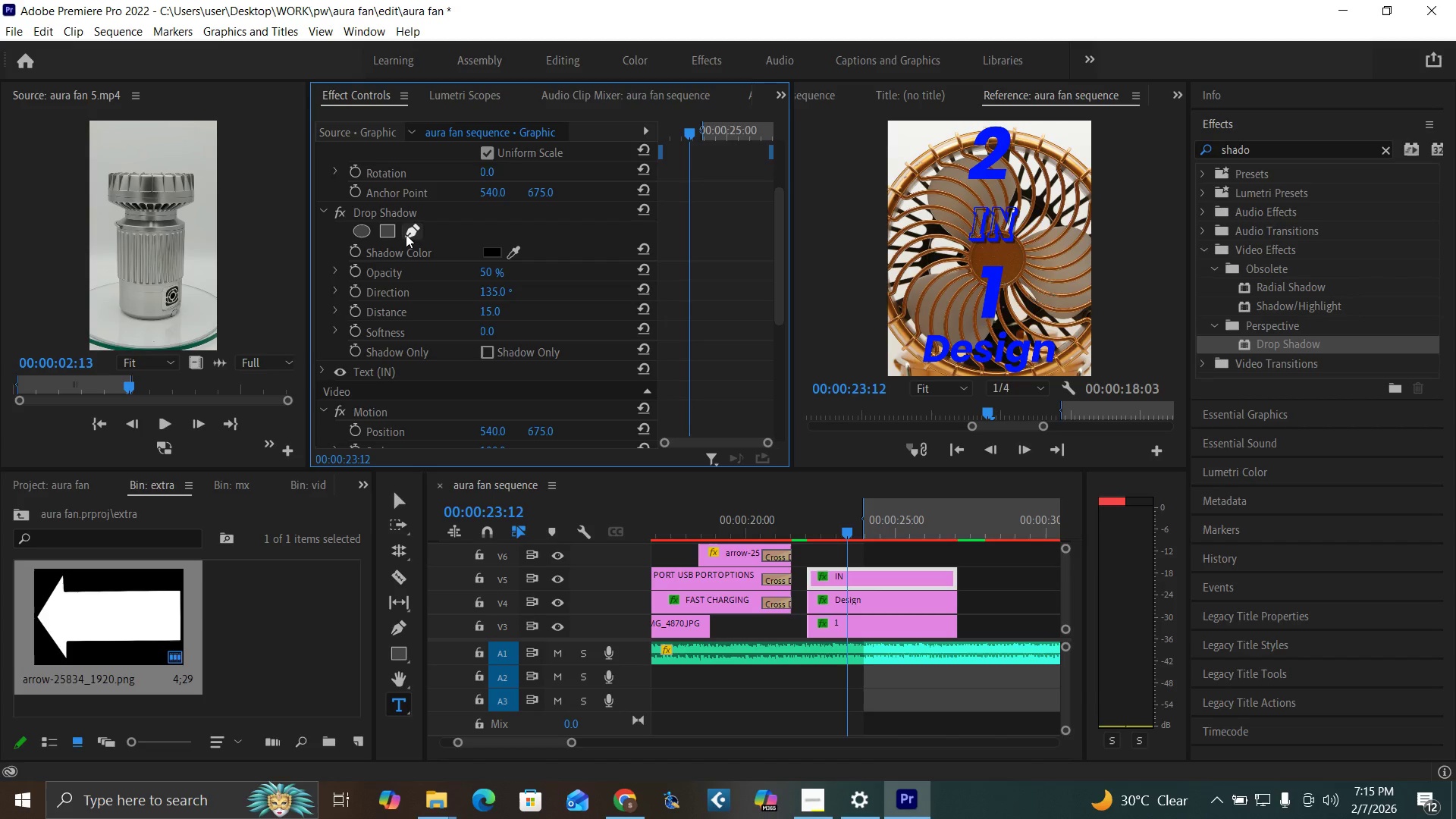 
left_click([397, 209])
 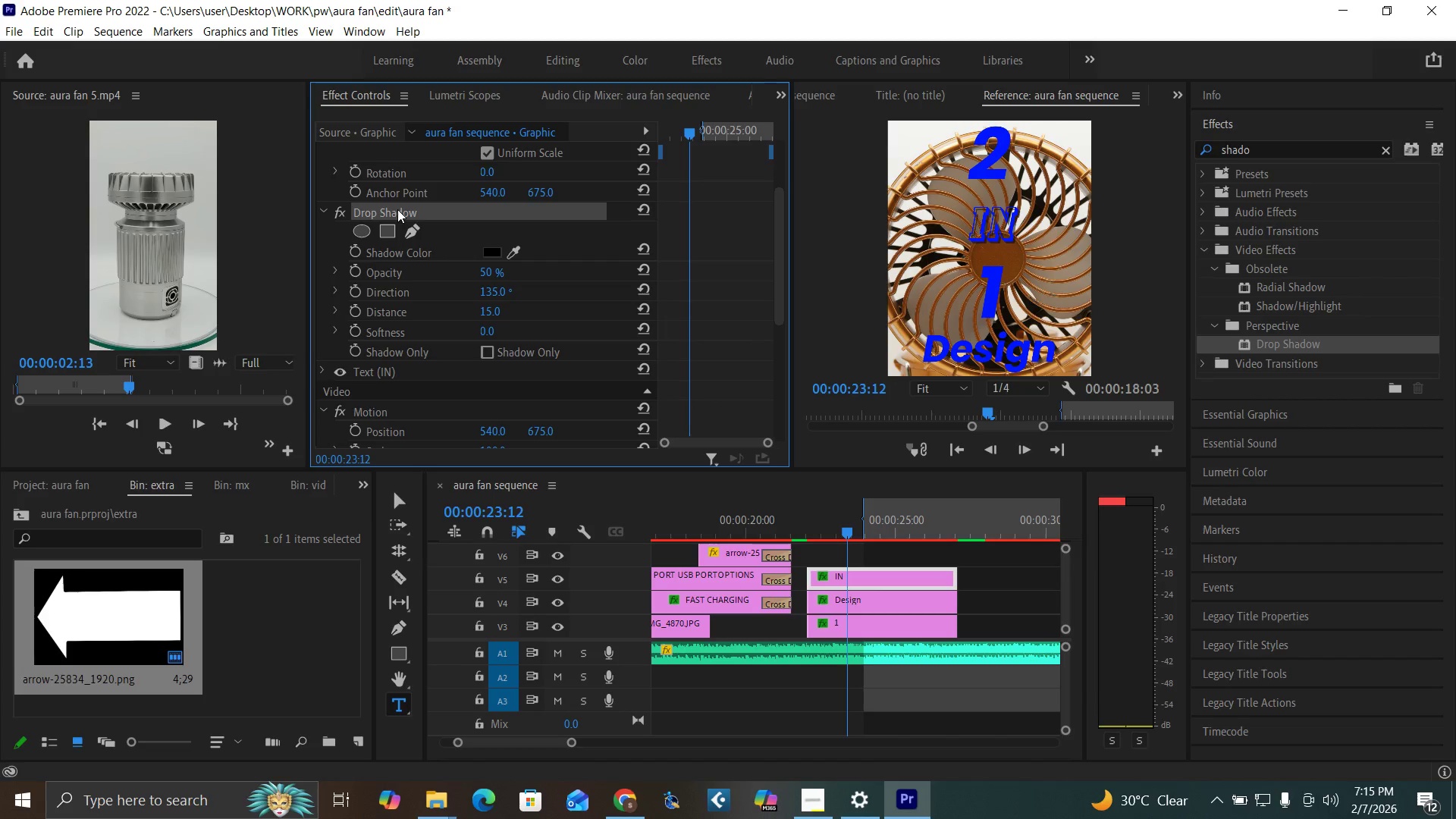 
key(Control+C)
 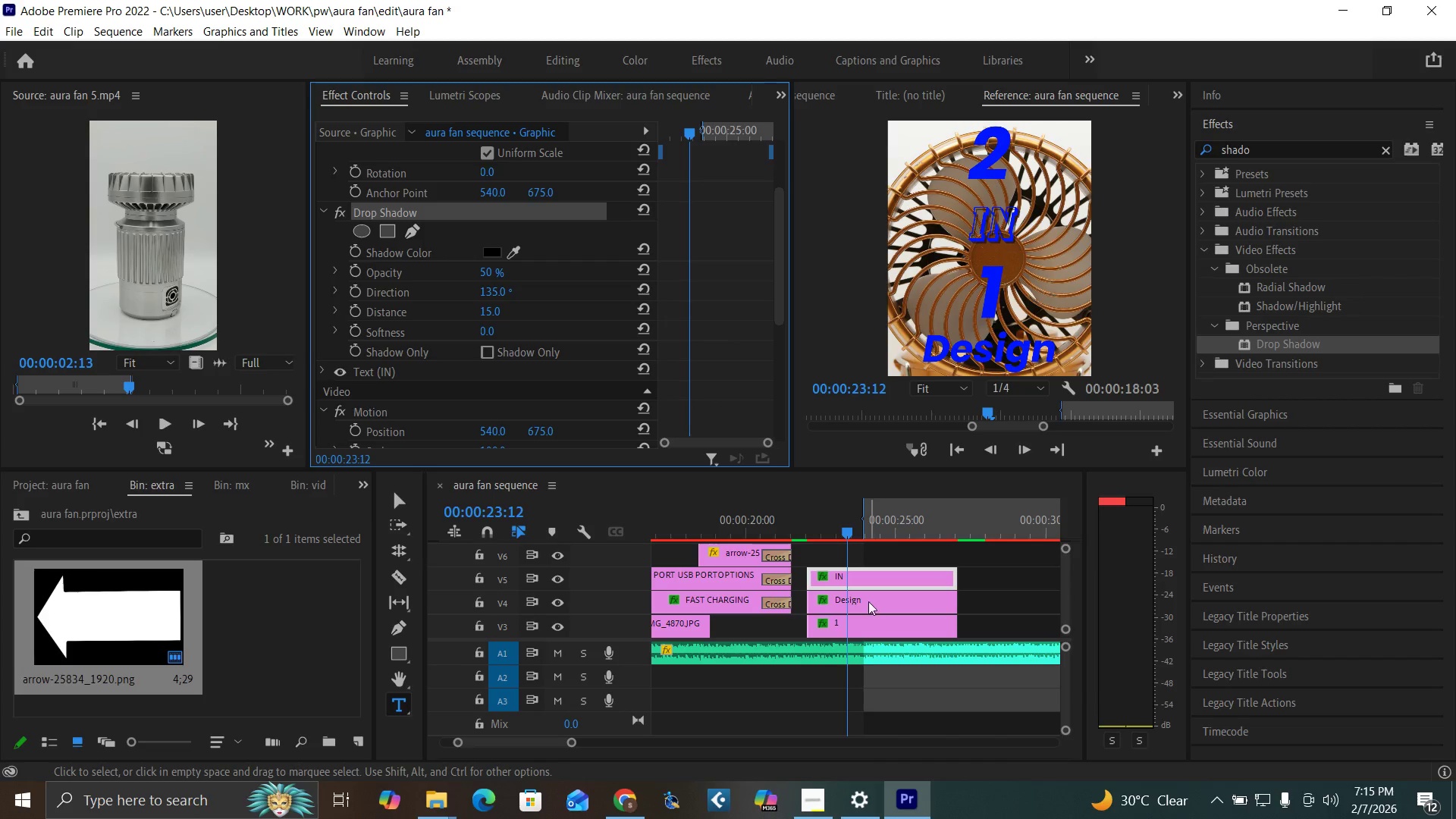 
left_click([868, 601])
 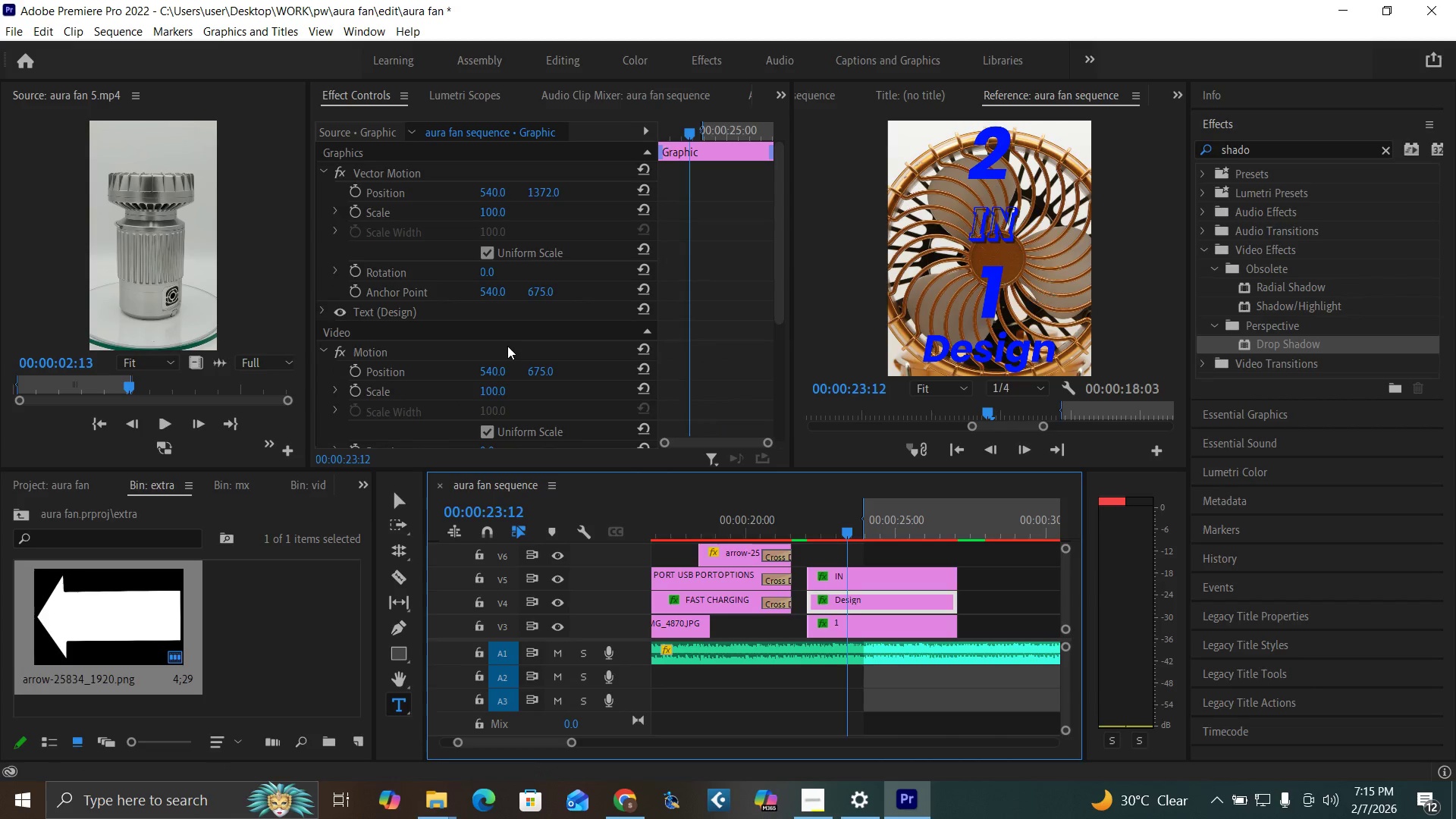 
scroll: coordinate [504, 340], scroll_direction: down, amount: 63.0
 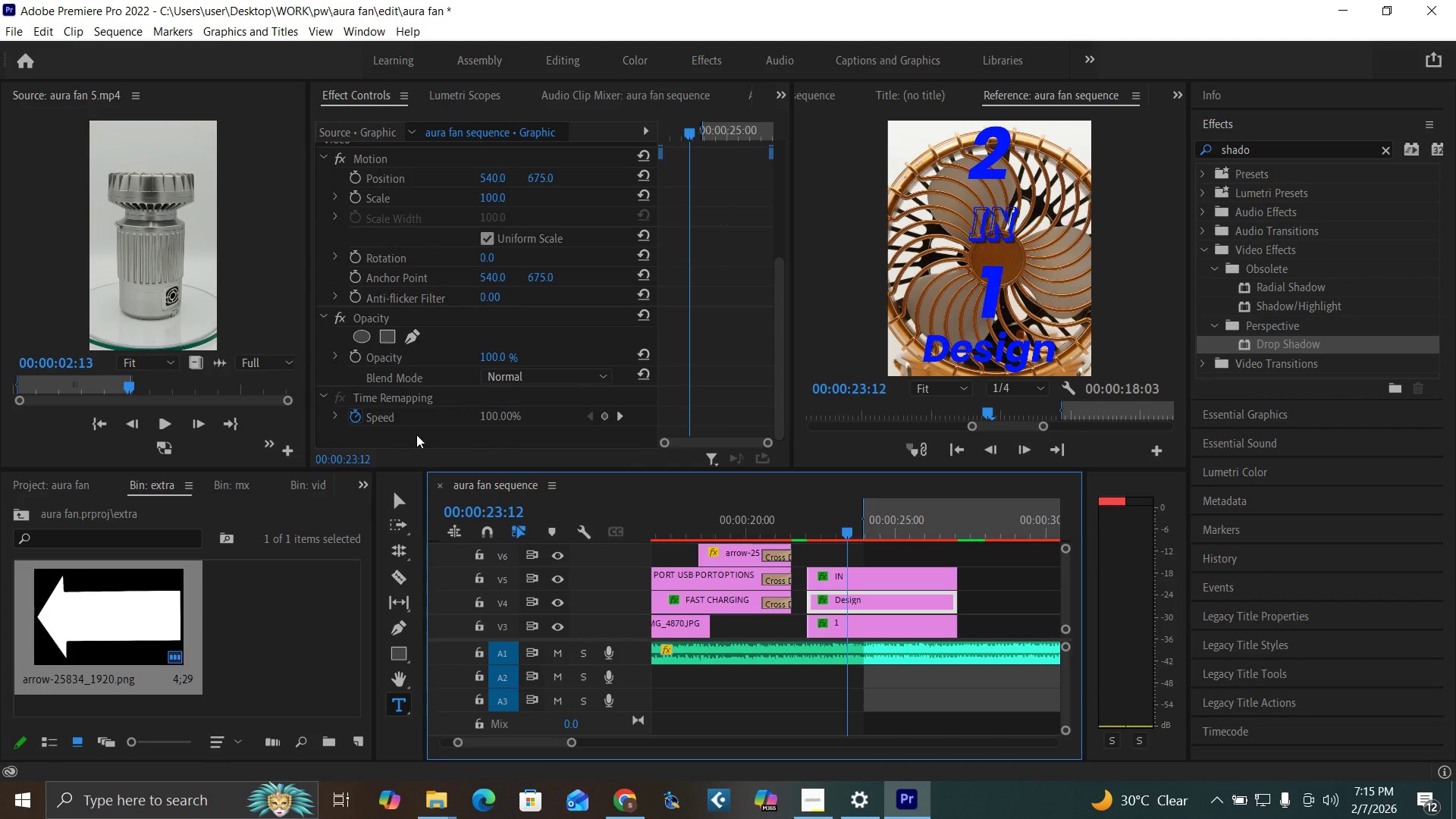 
left_click([416, 435])
 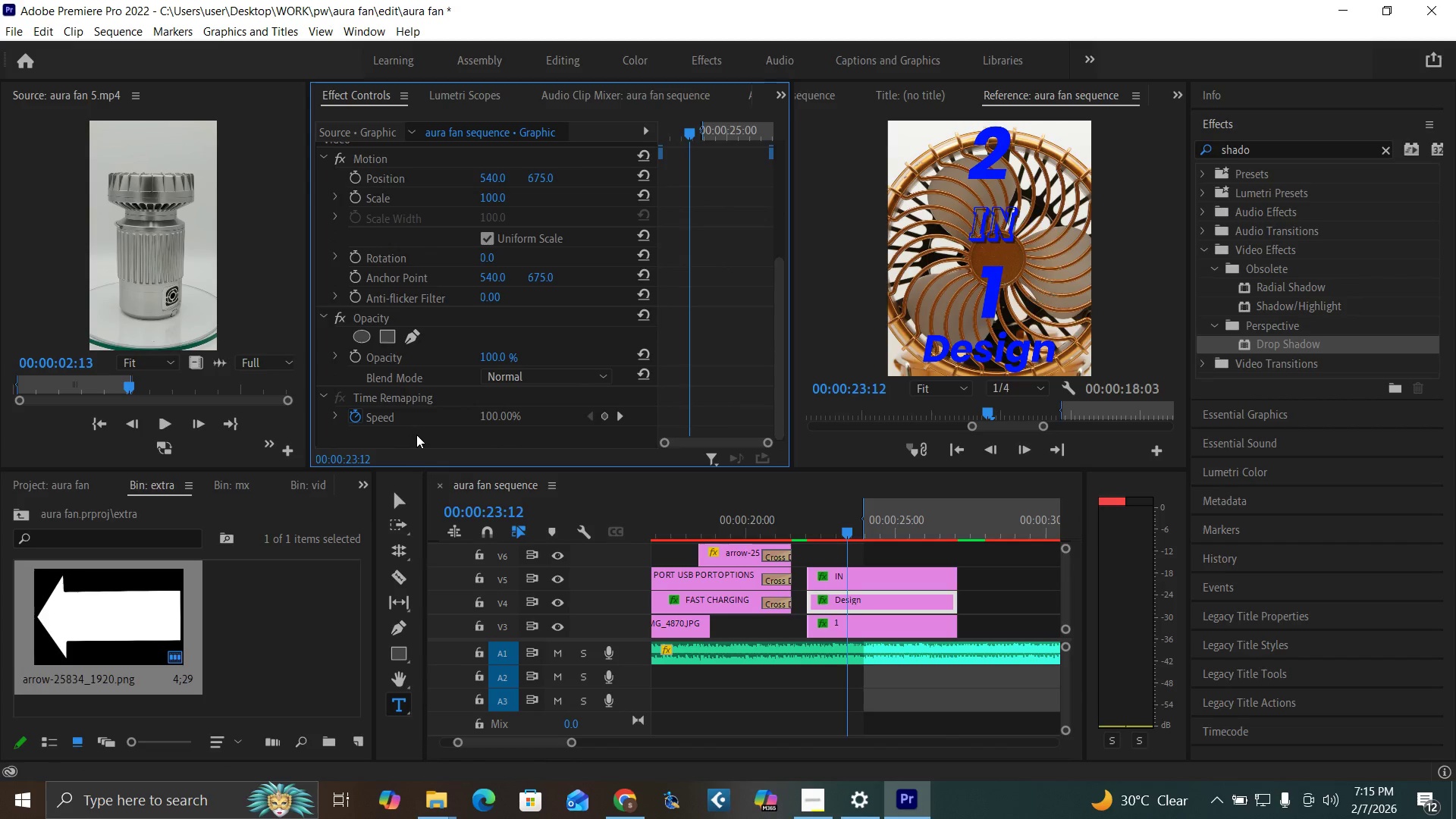 
key(Control+V)
 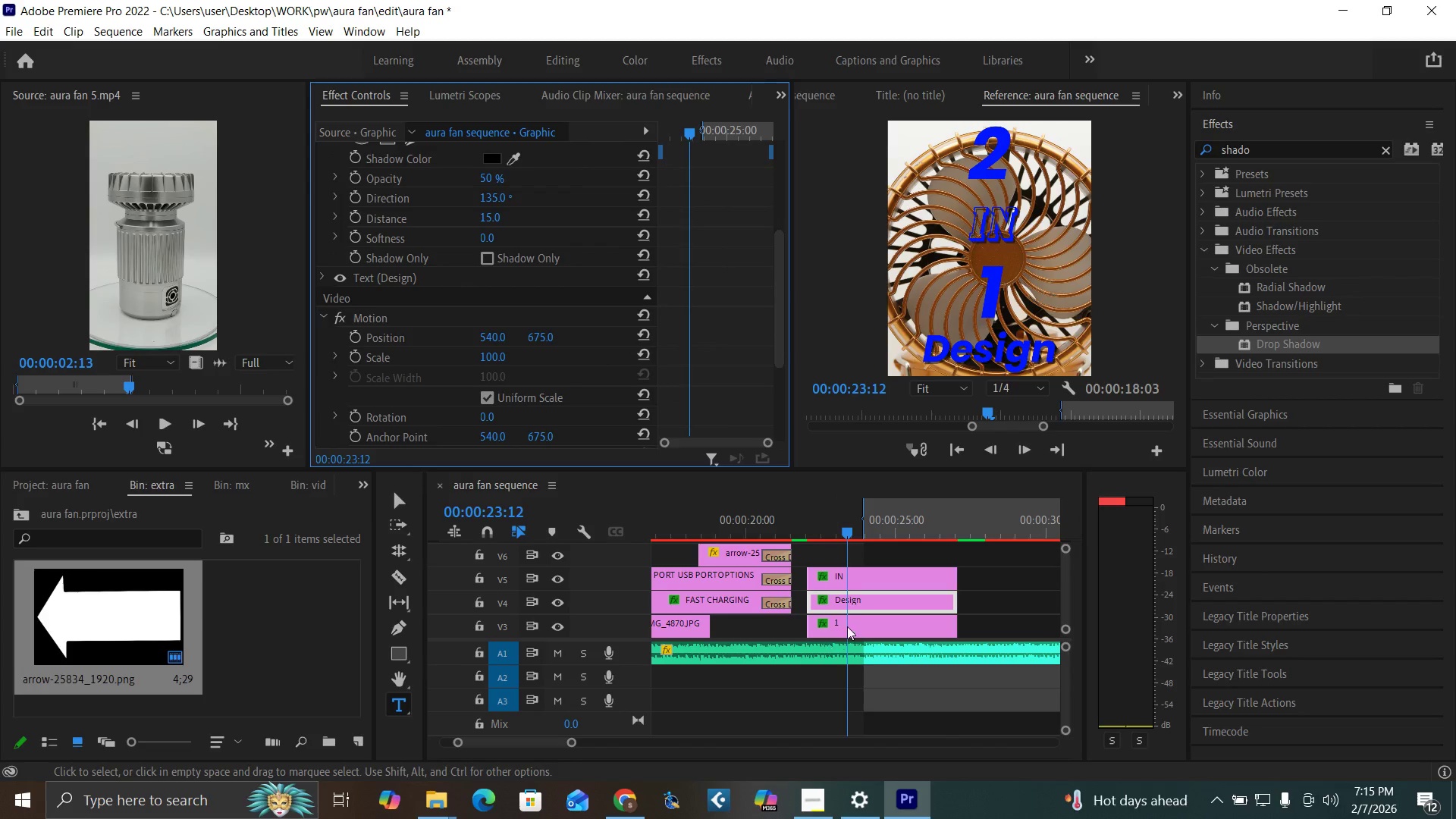 
left_click([849, 626])
 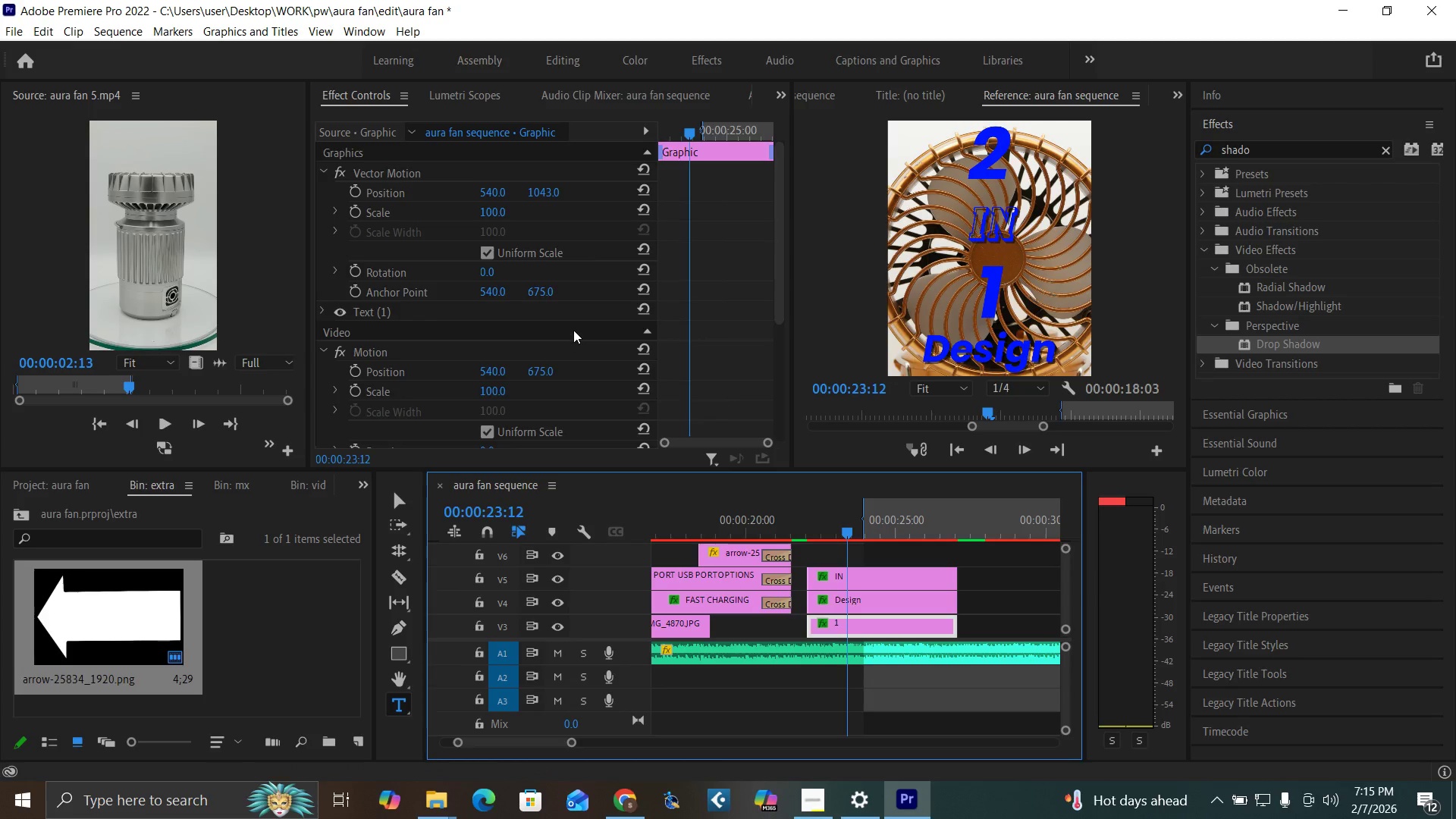 
scroll: coordinate [620, 304], scroll_direction: down, amount: 11.0
 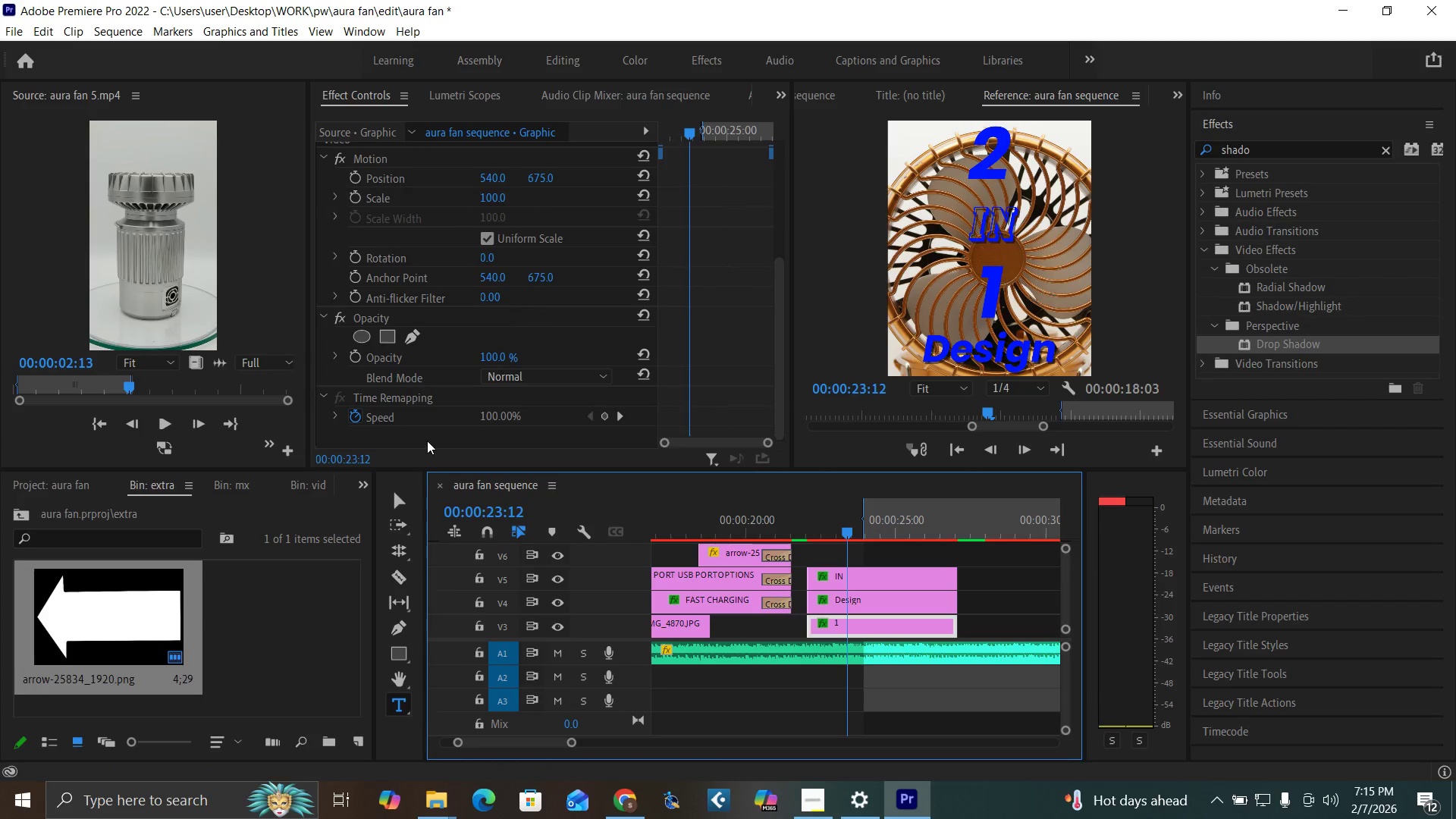 
left_click([427, 441])
 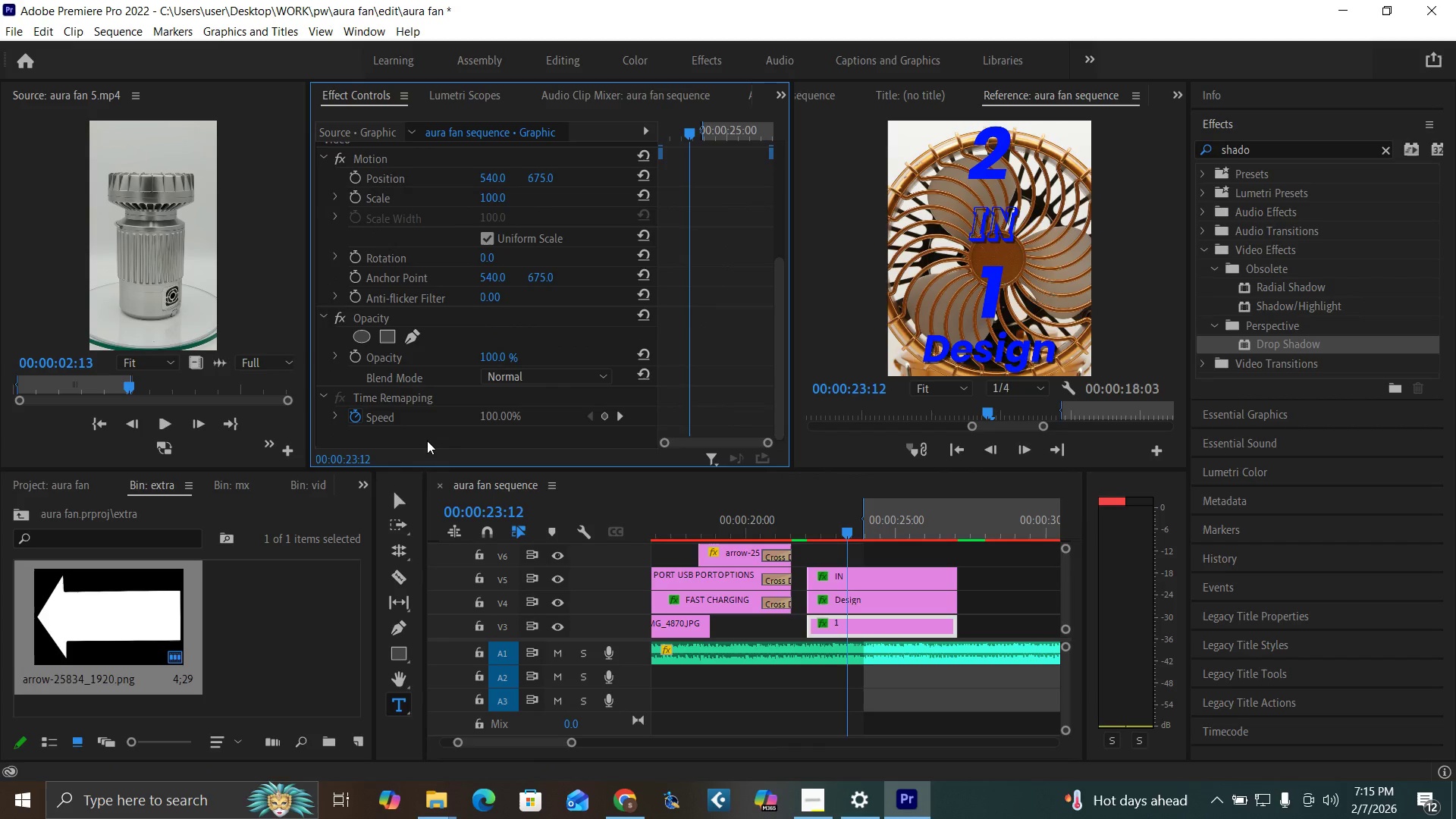 
key(Control+V)
 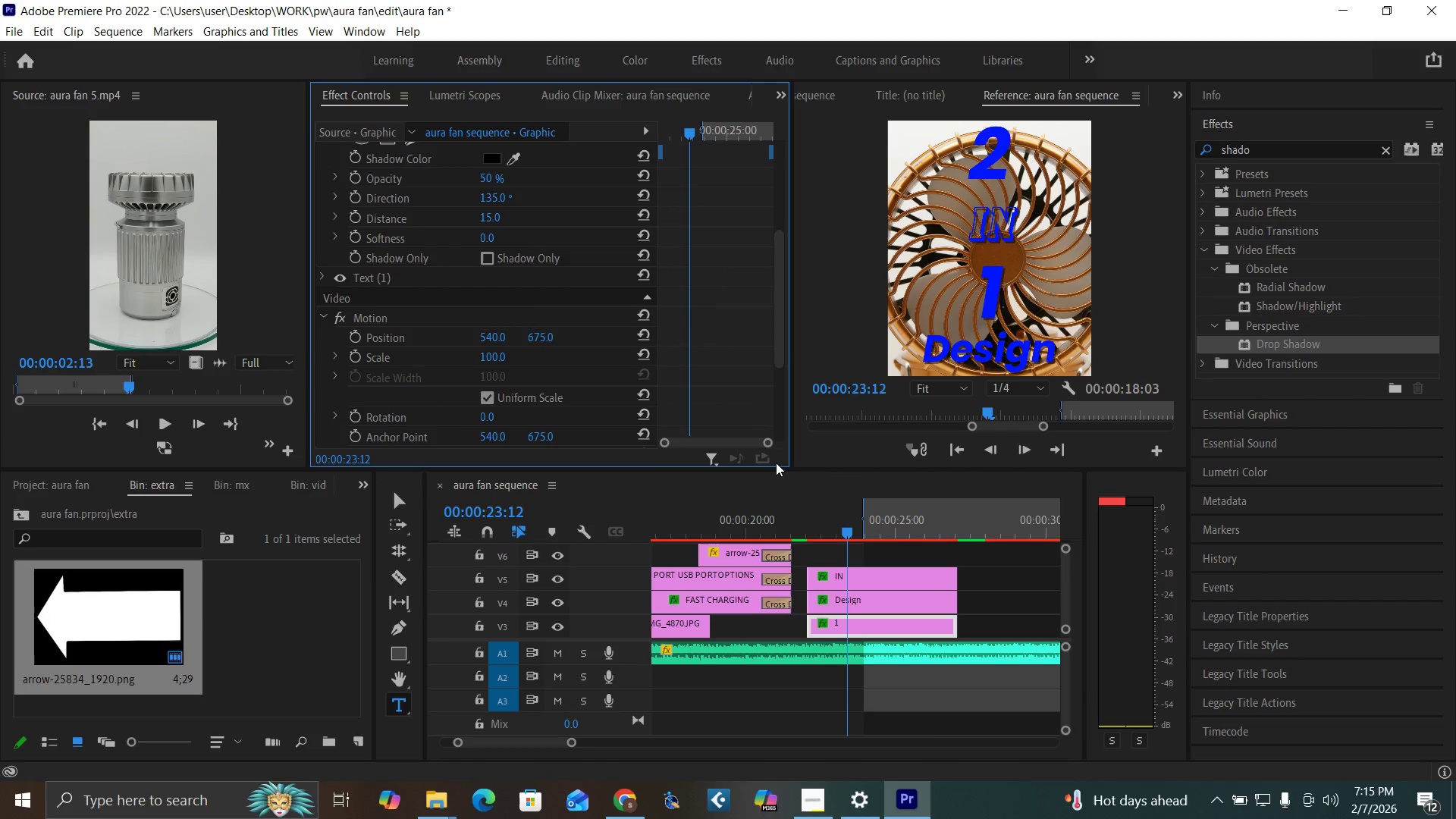 
left_click([795, 527])
 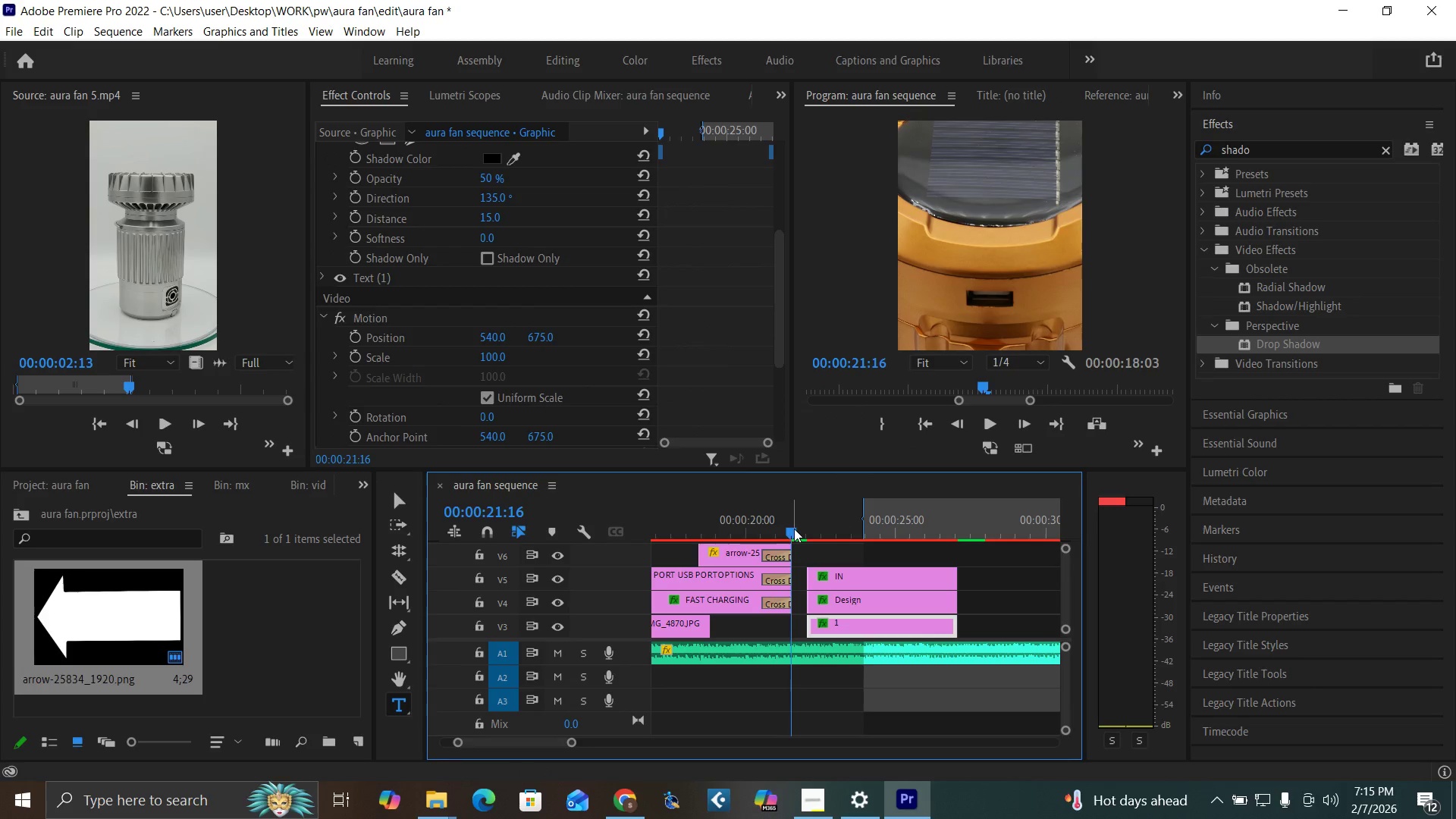 
key(Control+Backquote)
 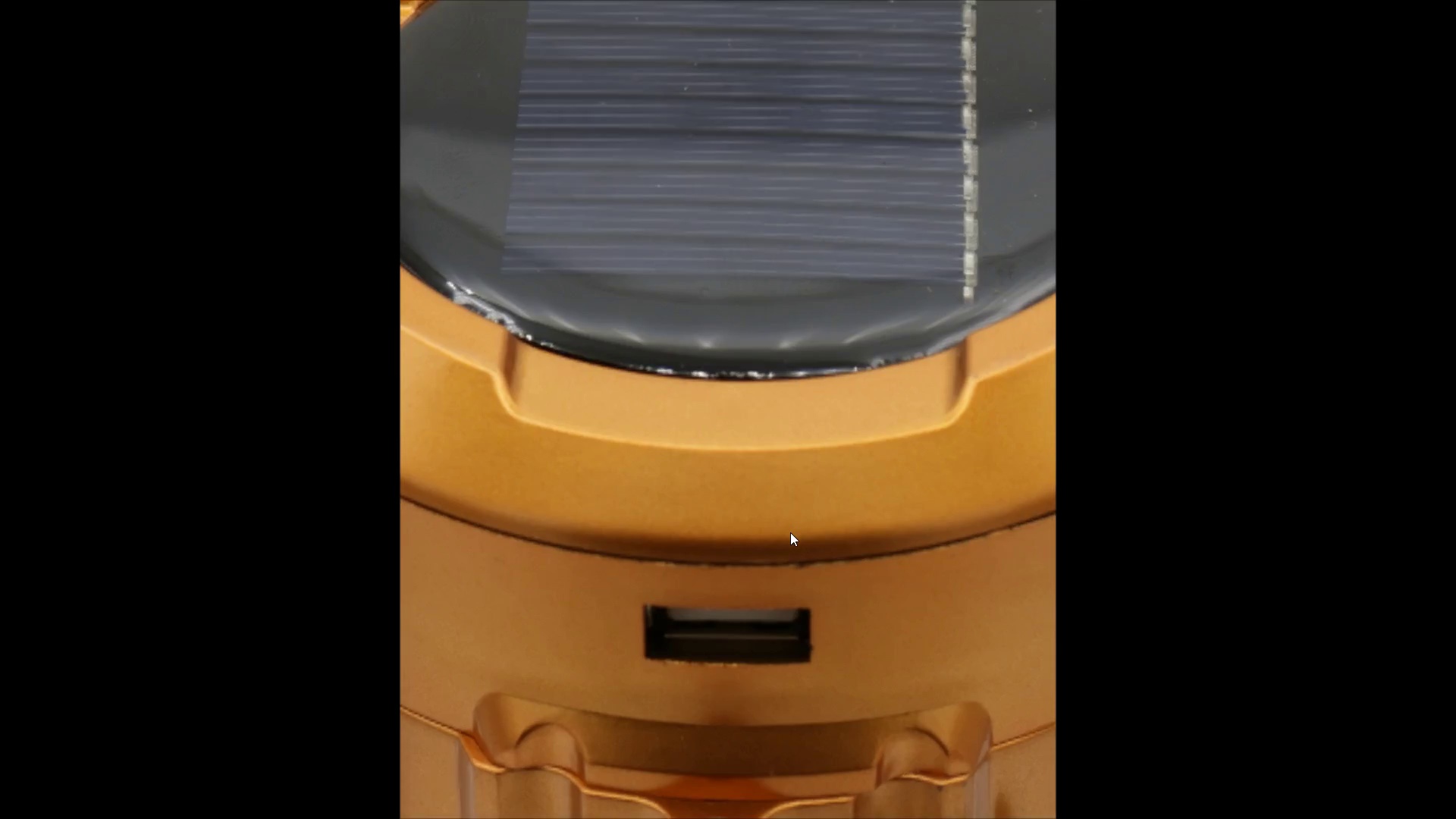 
key(Space)
 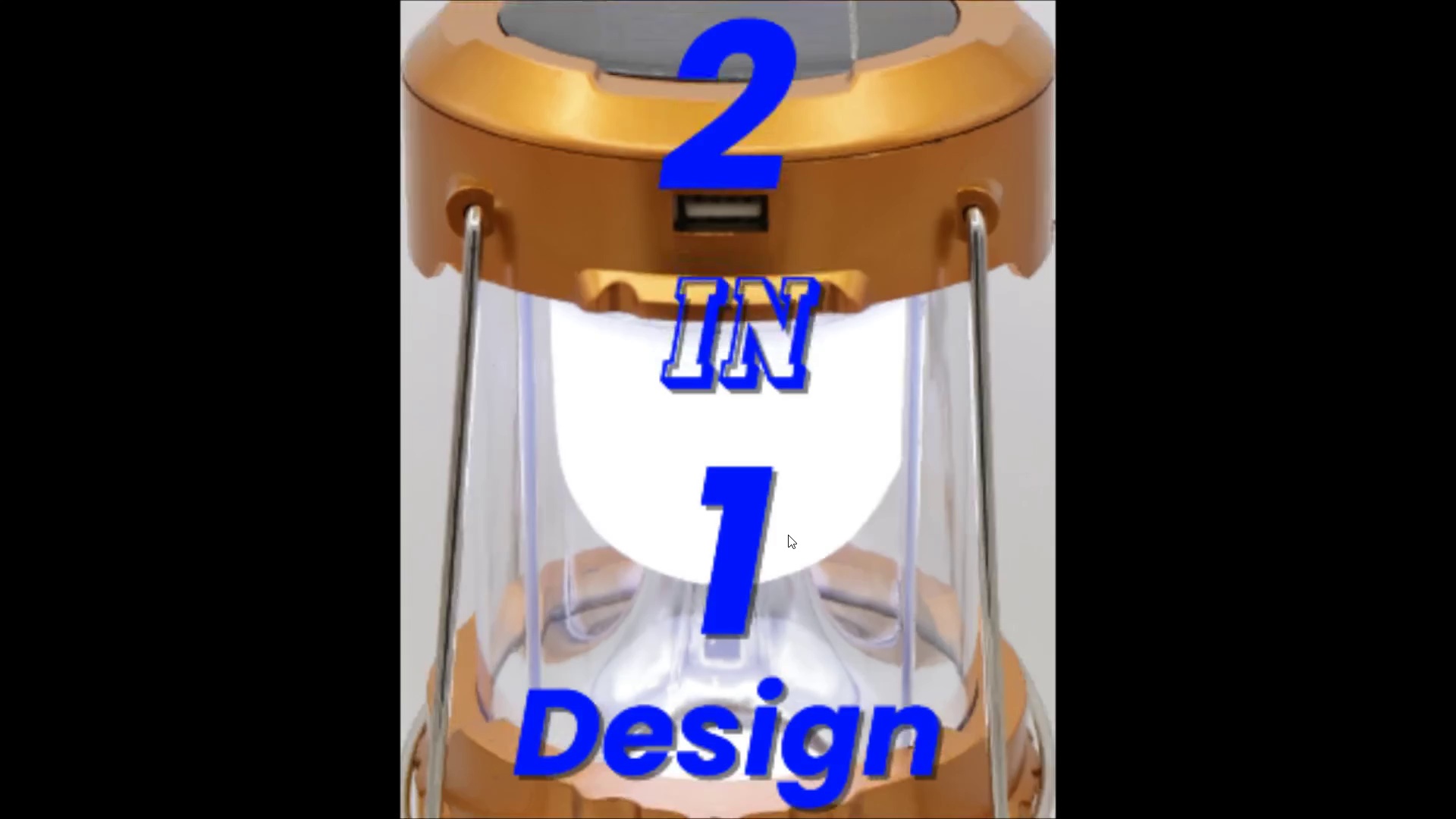 
key(Space)
 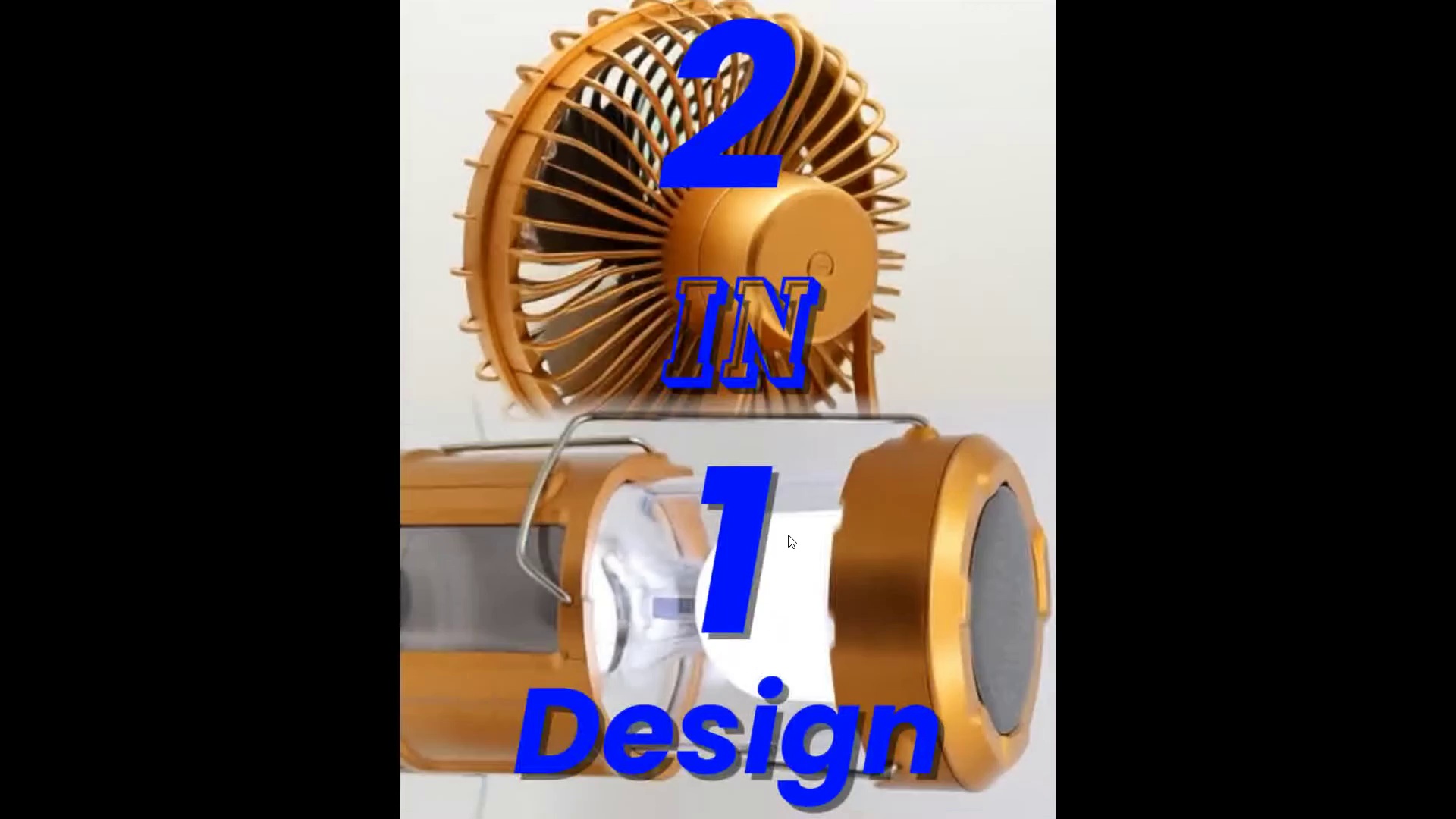 
key(Control+Backquote)
 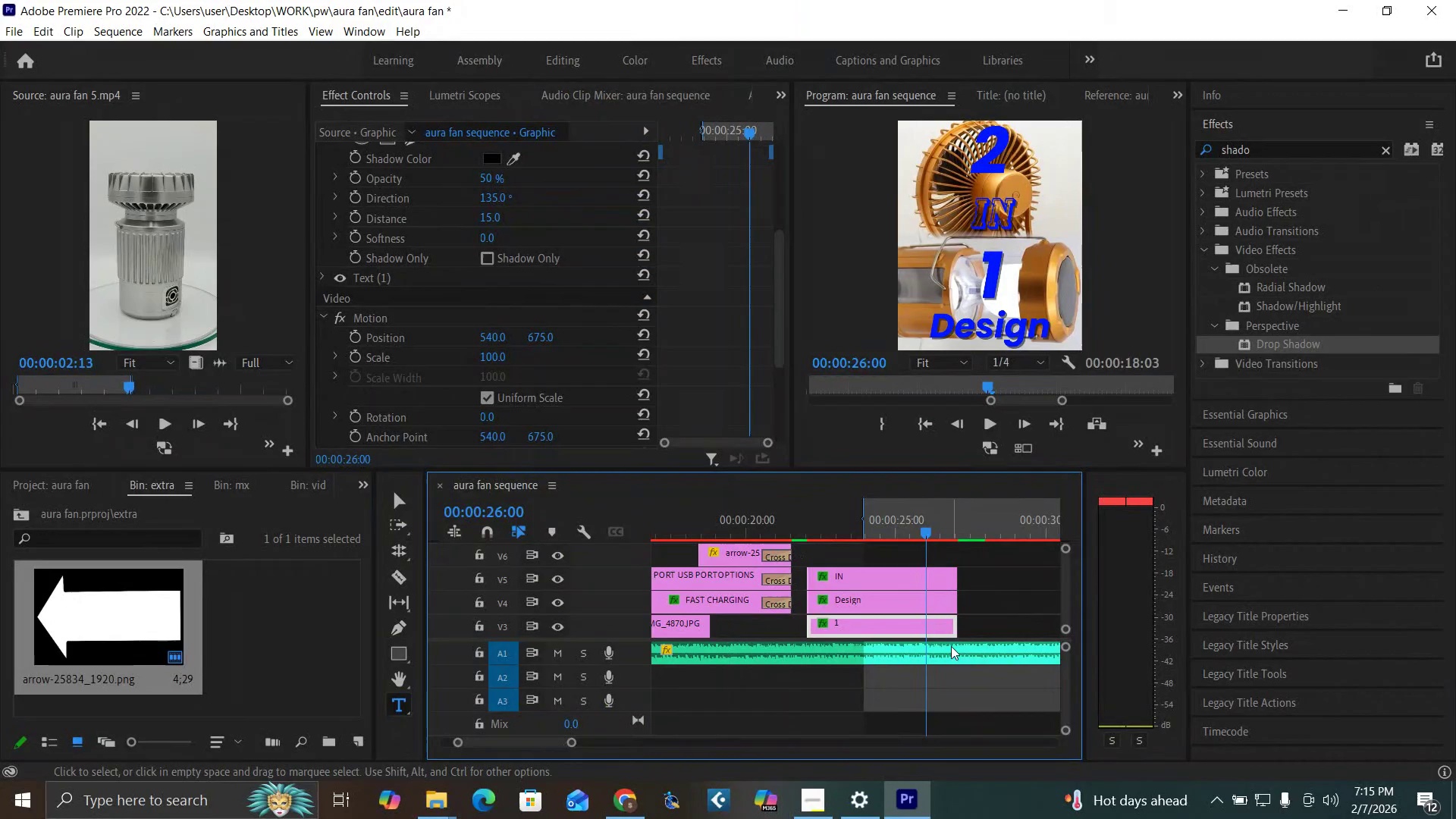 
key(ArrowLeft)
 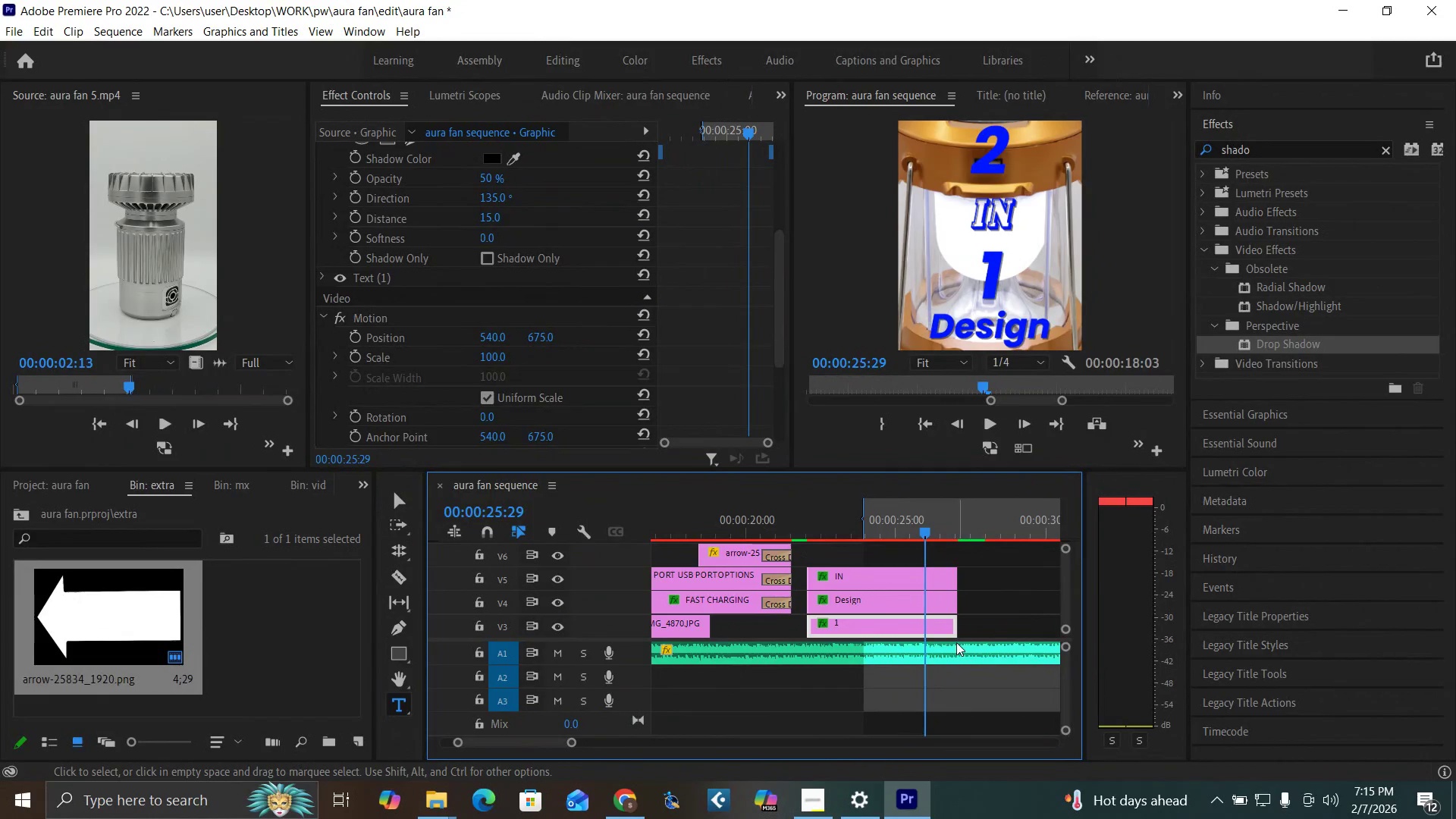 
key(ArrowRight)
 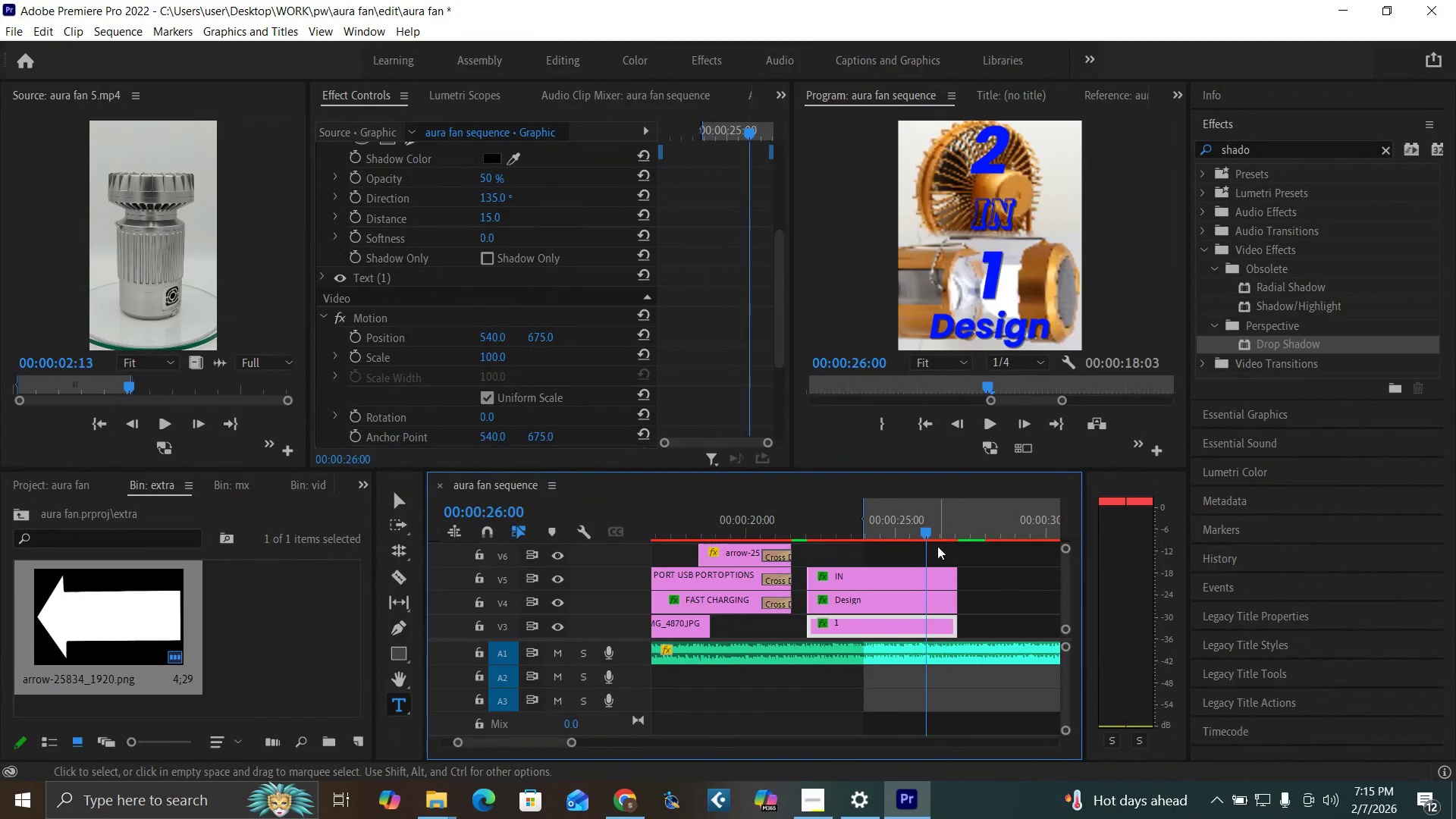 
left_click_drag(start_coordinate=[937, 547], to_coordinate=[949, 629])
 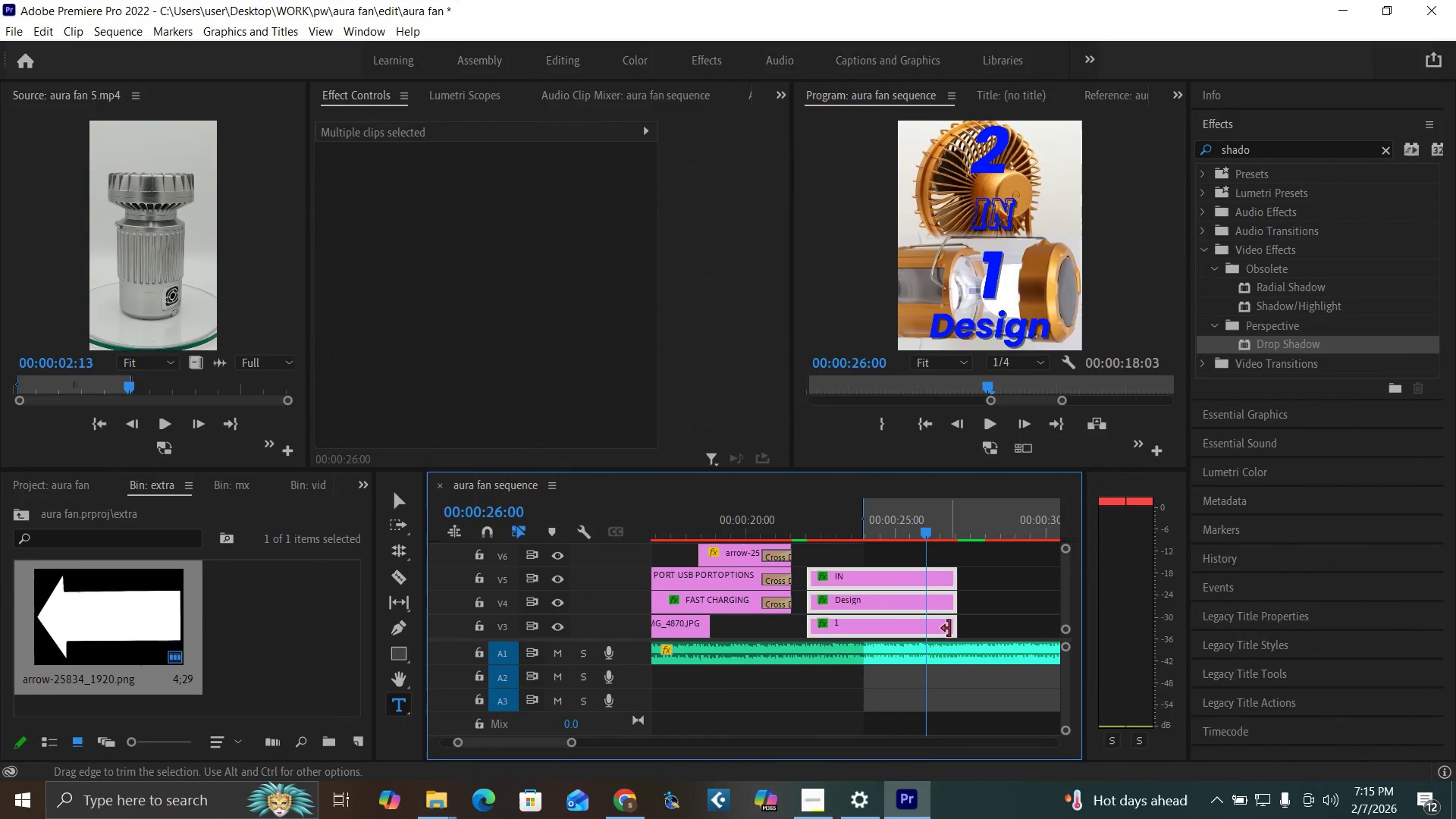 
left_click_drag(start_coordinate=[949, 629], to_coordinate=[921, 642])
 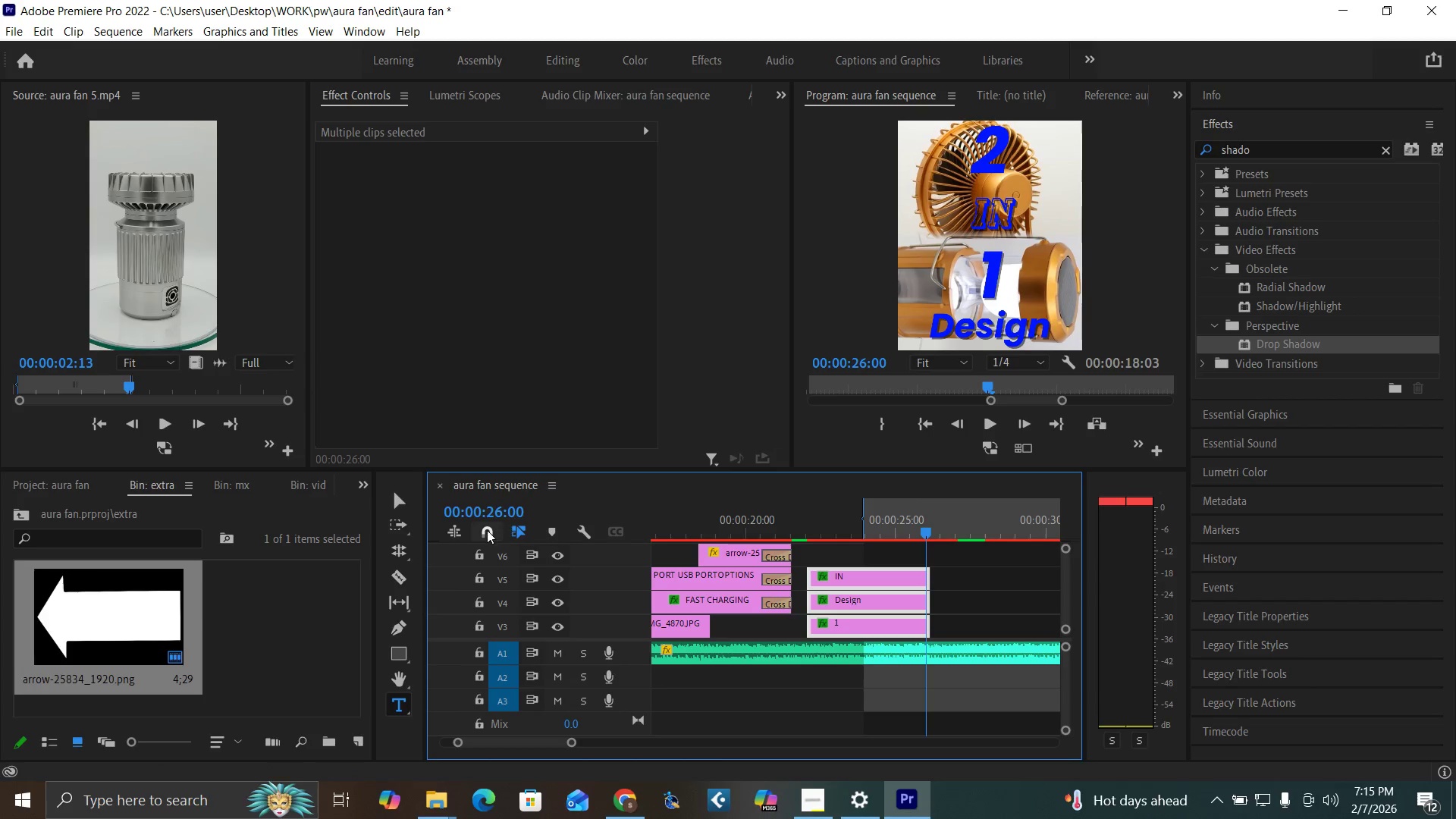 
left_click([487, 530])
 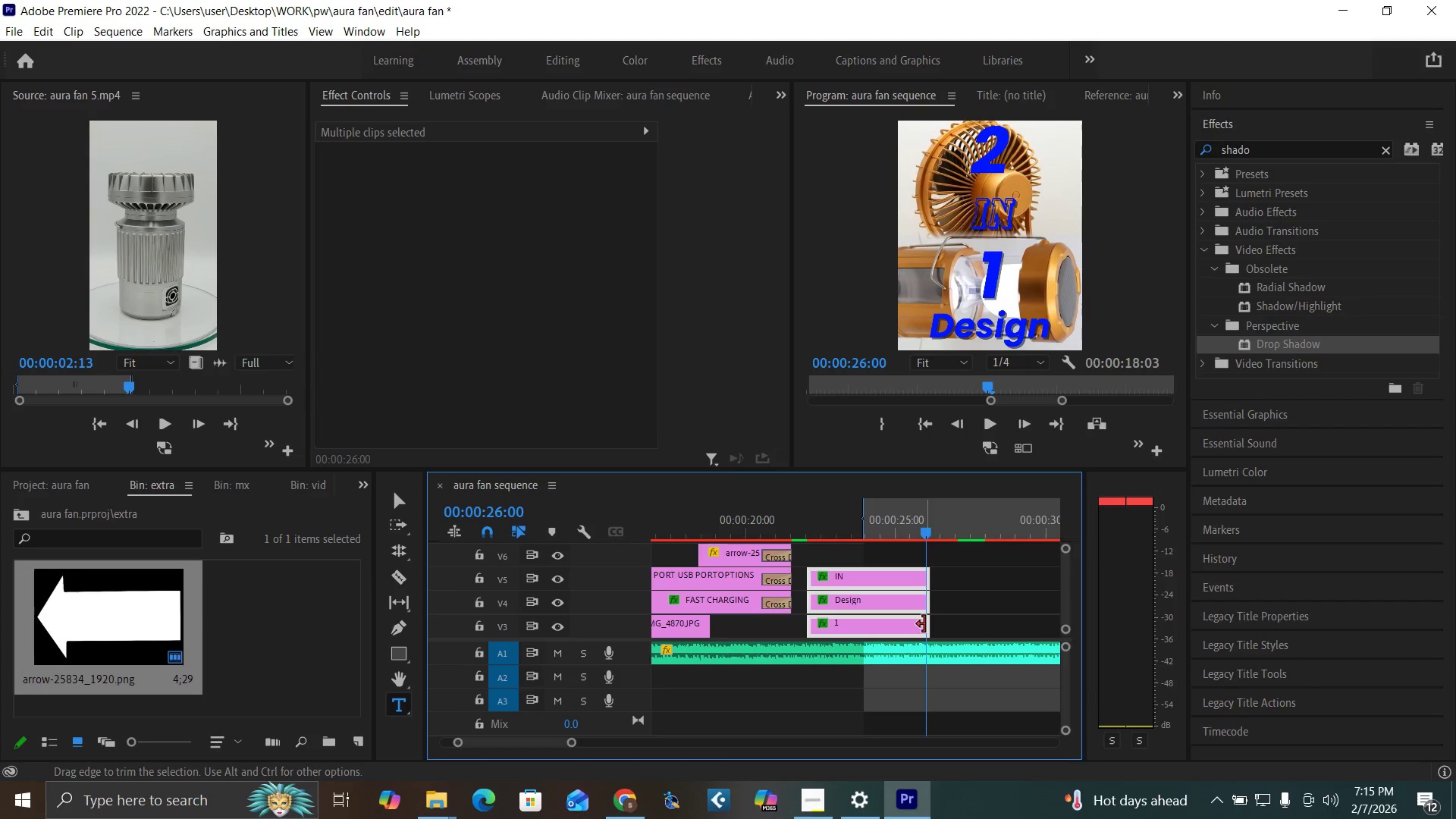 
left_click_drag(start_coordinate=[924, 624], to_coordinate=[918, 628])
 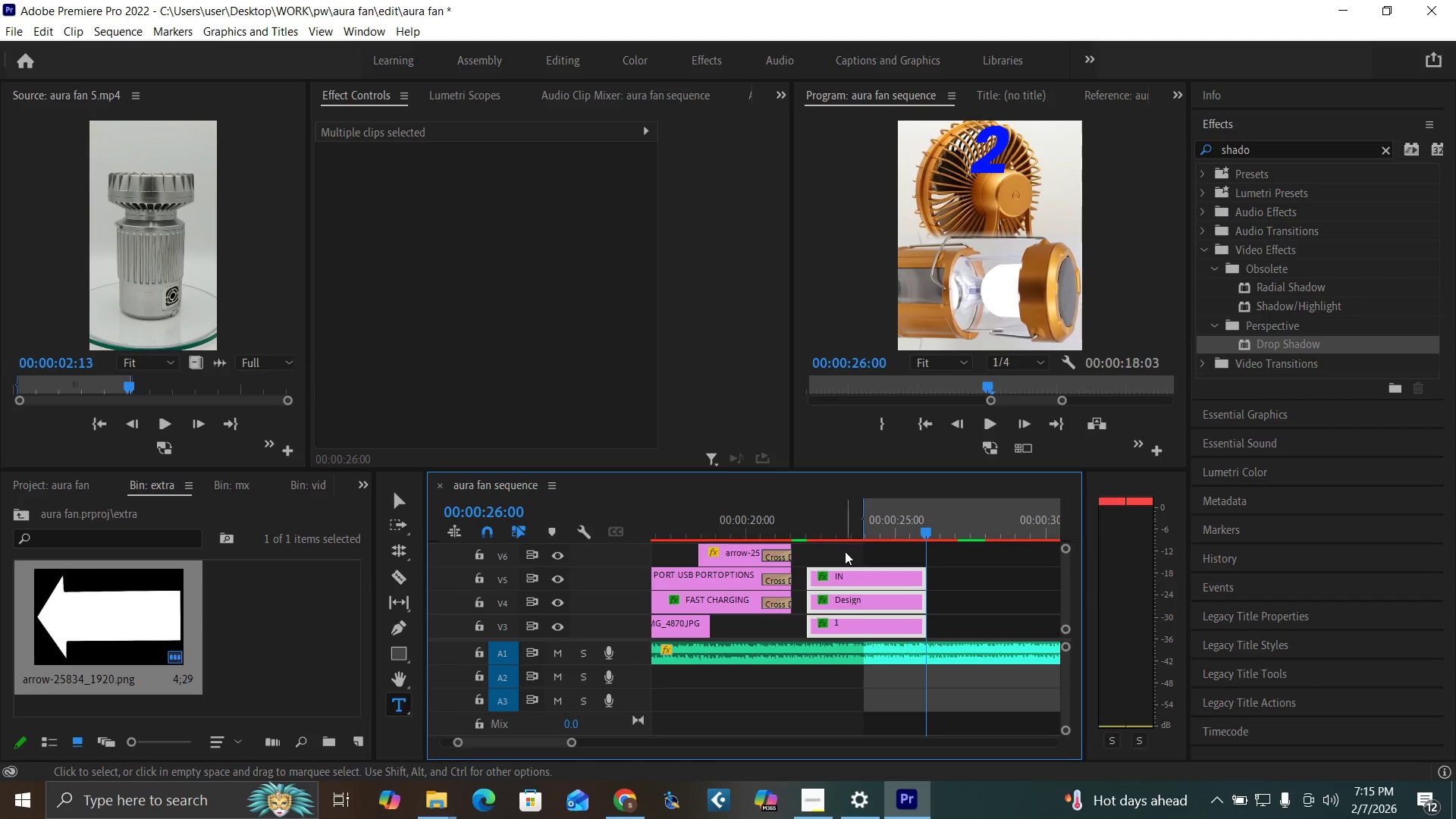 
left_click_drag(start_coordinate=[845, 551], to_coordinate=[873, 622])
 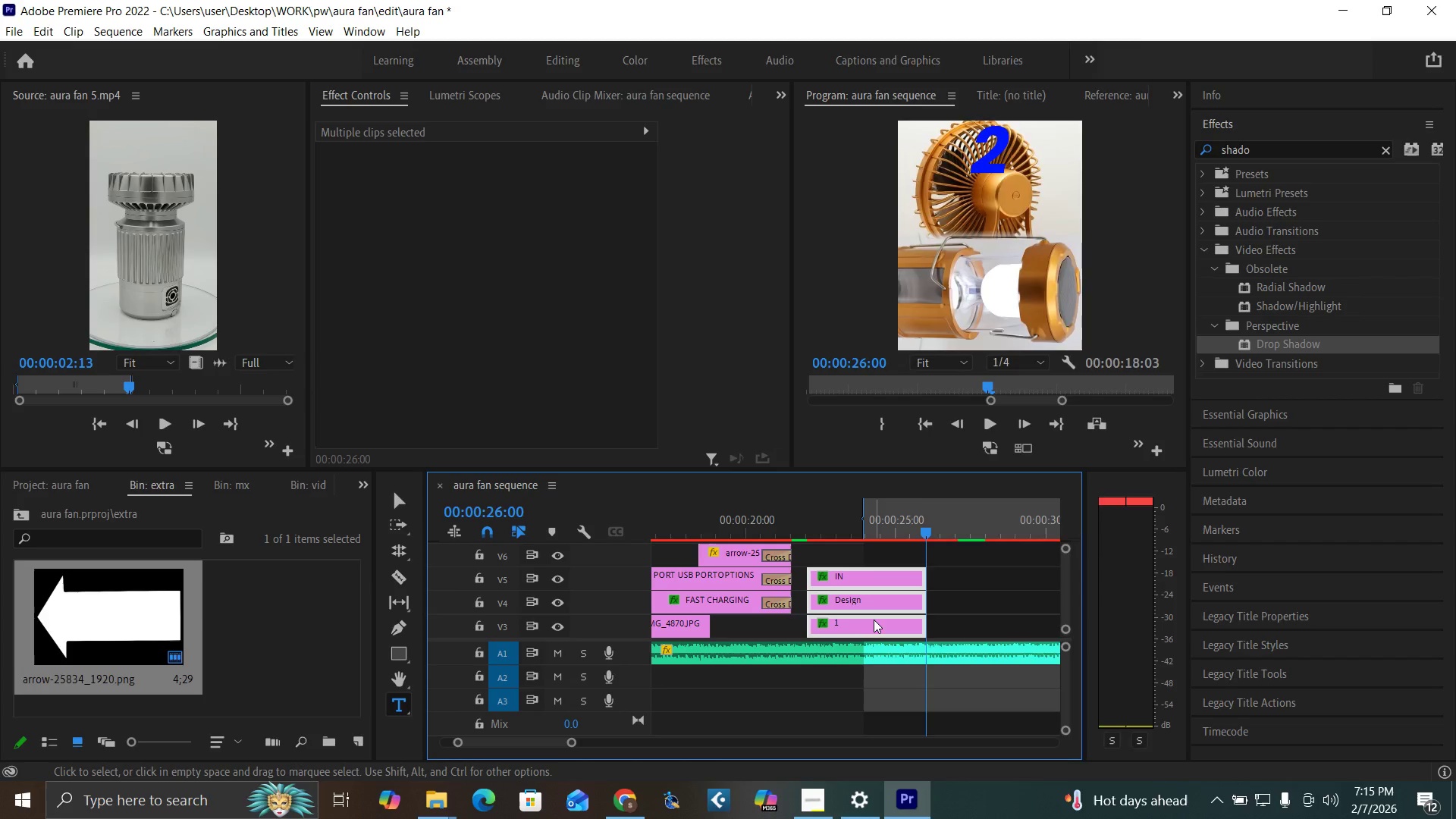 
right_click([874, 620])
 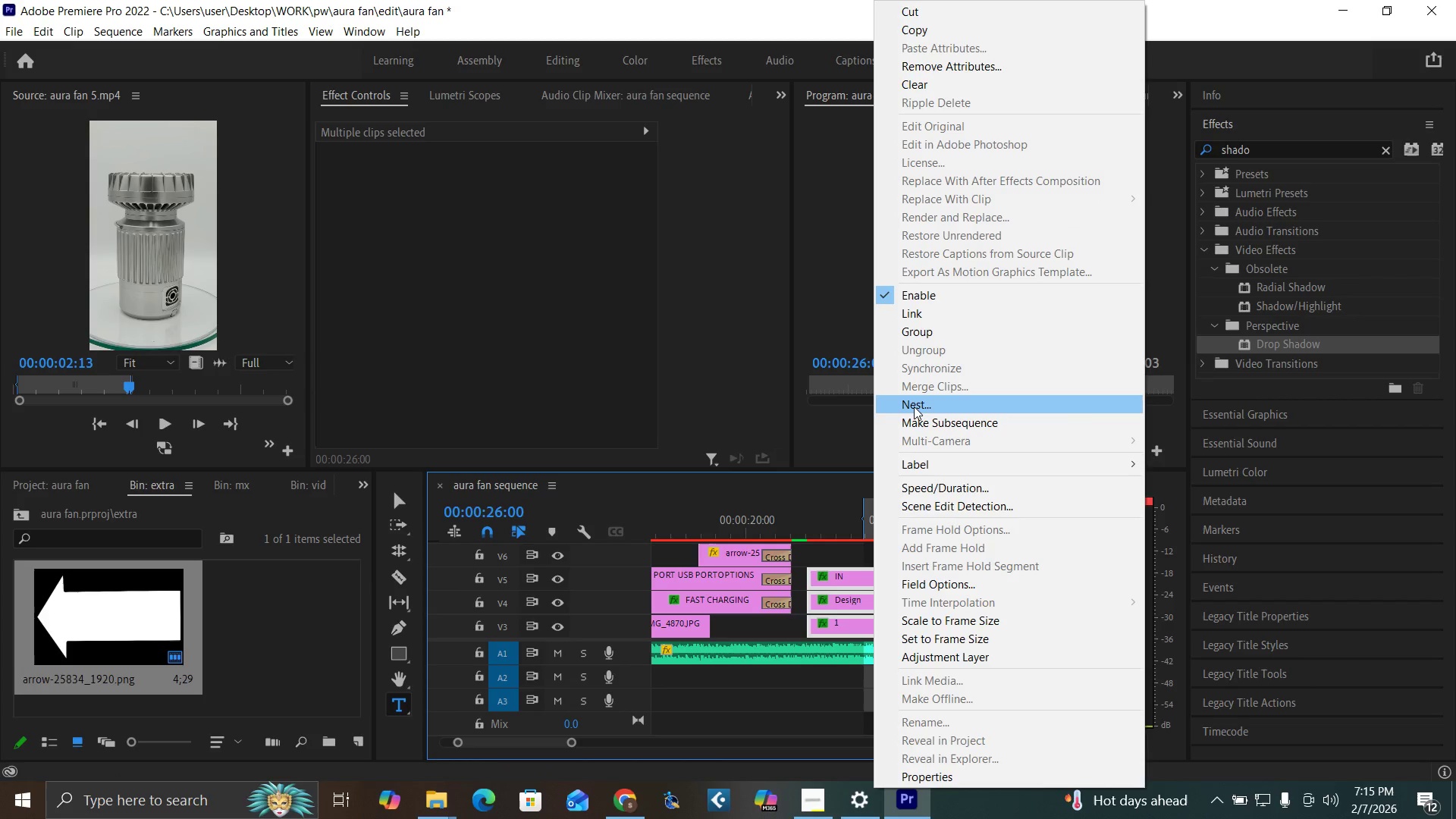 
left_click([914, 405])
 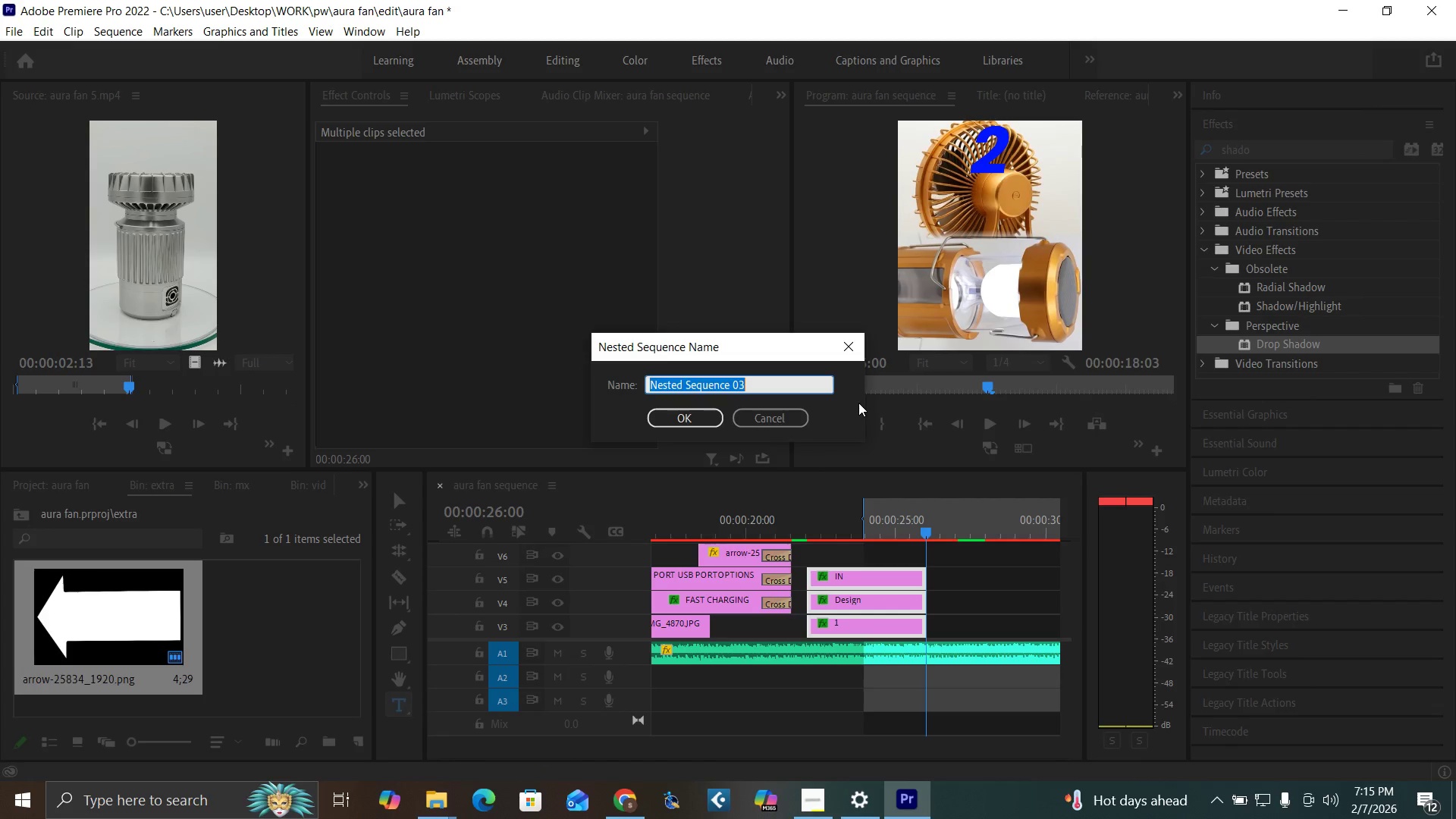 
type(2 in 1)
 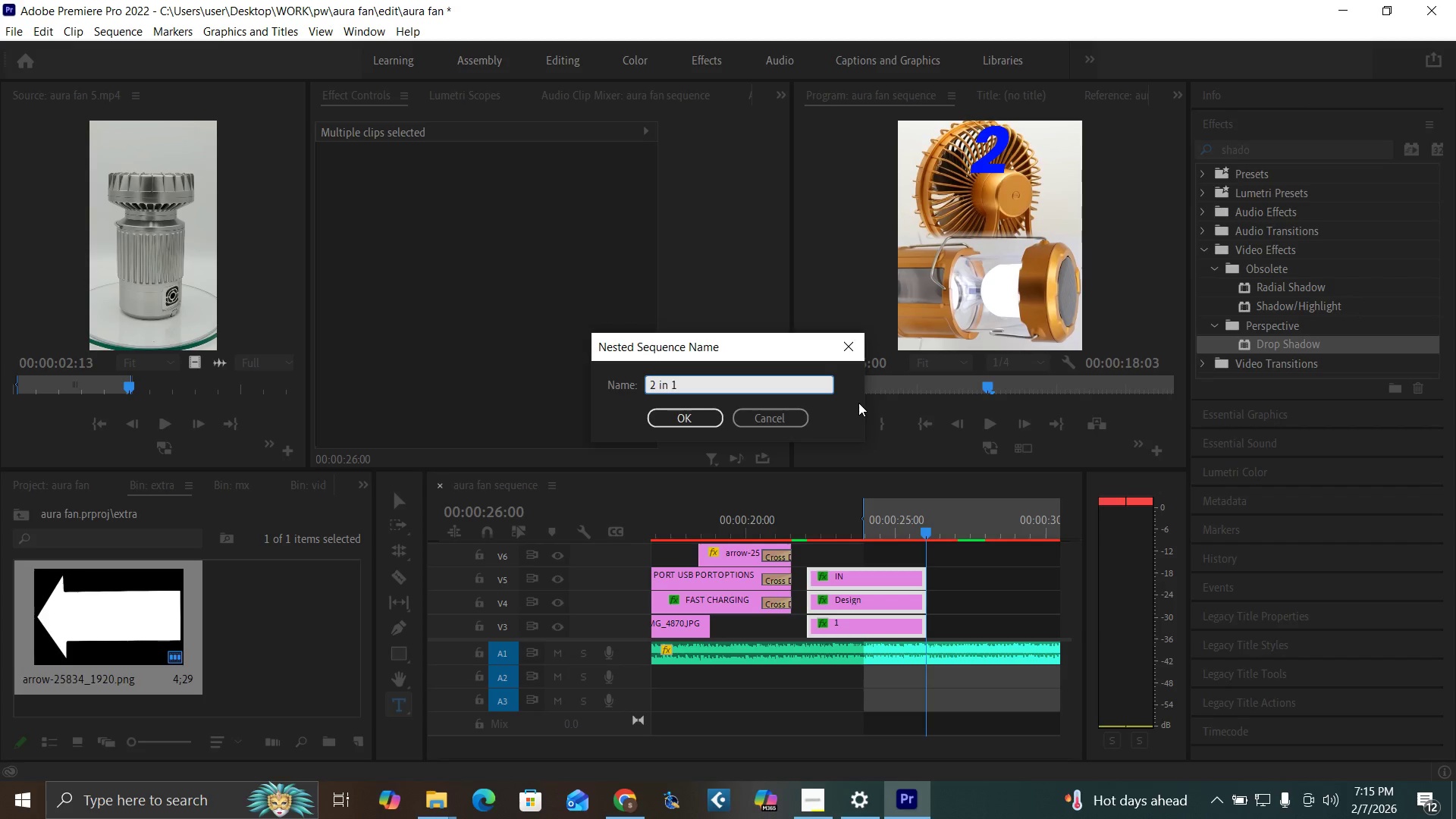 
key(Enter)
 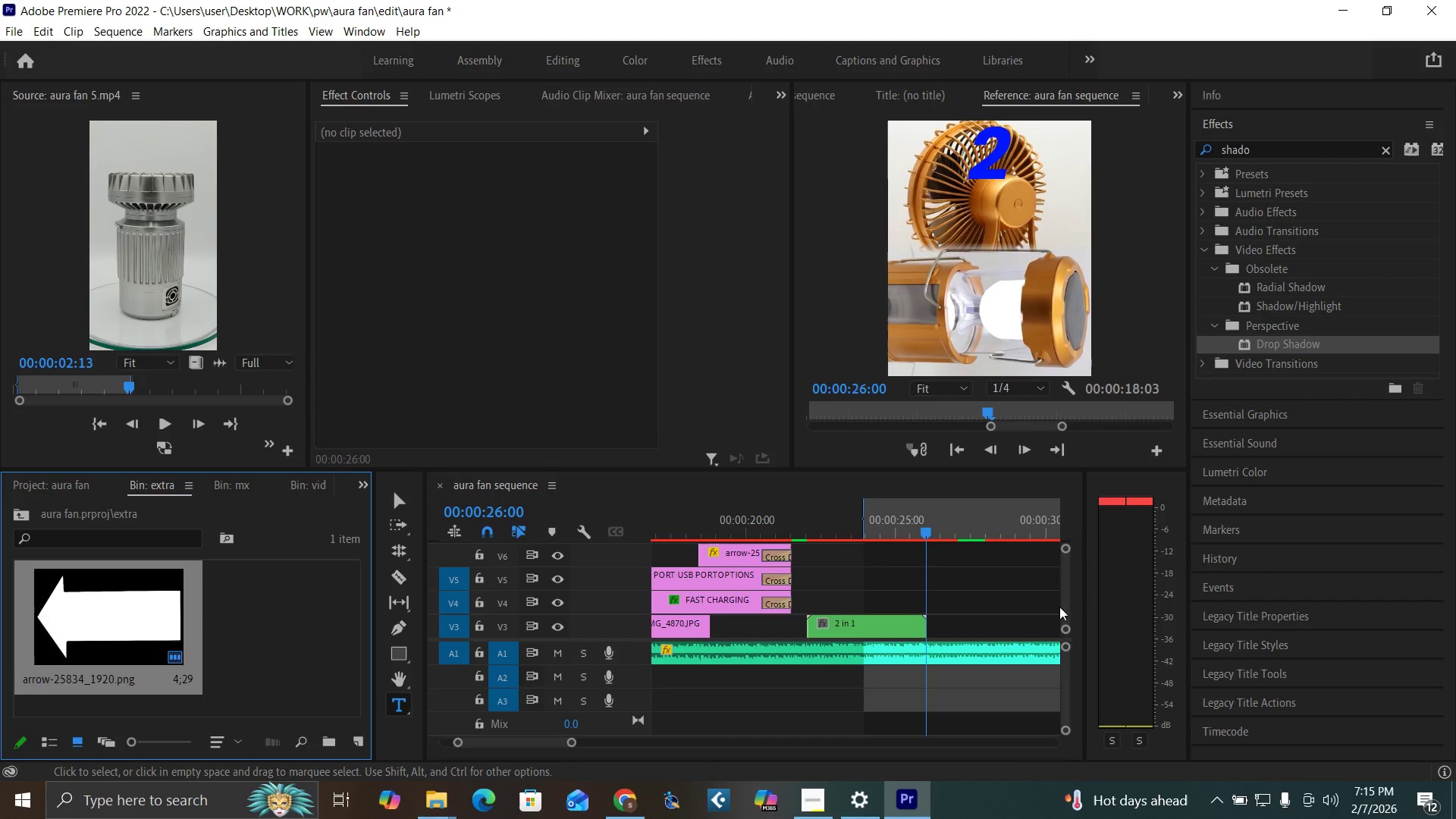 
left_click_drag(start_coordinate=[1060, 610], to_coordinate=[1069, 630])
 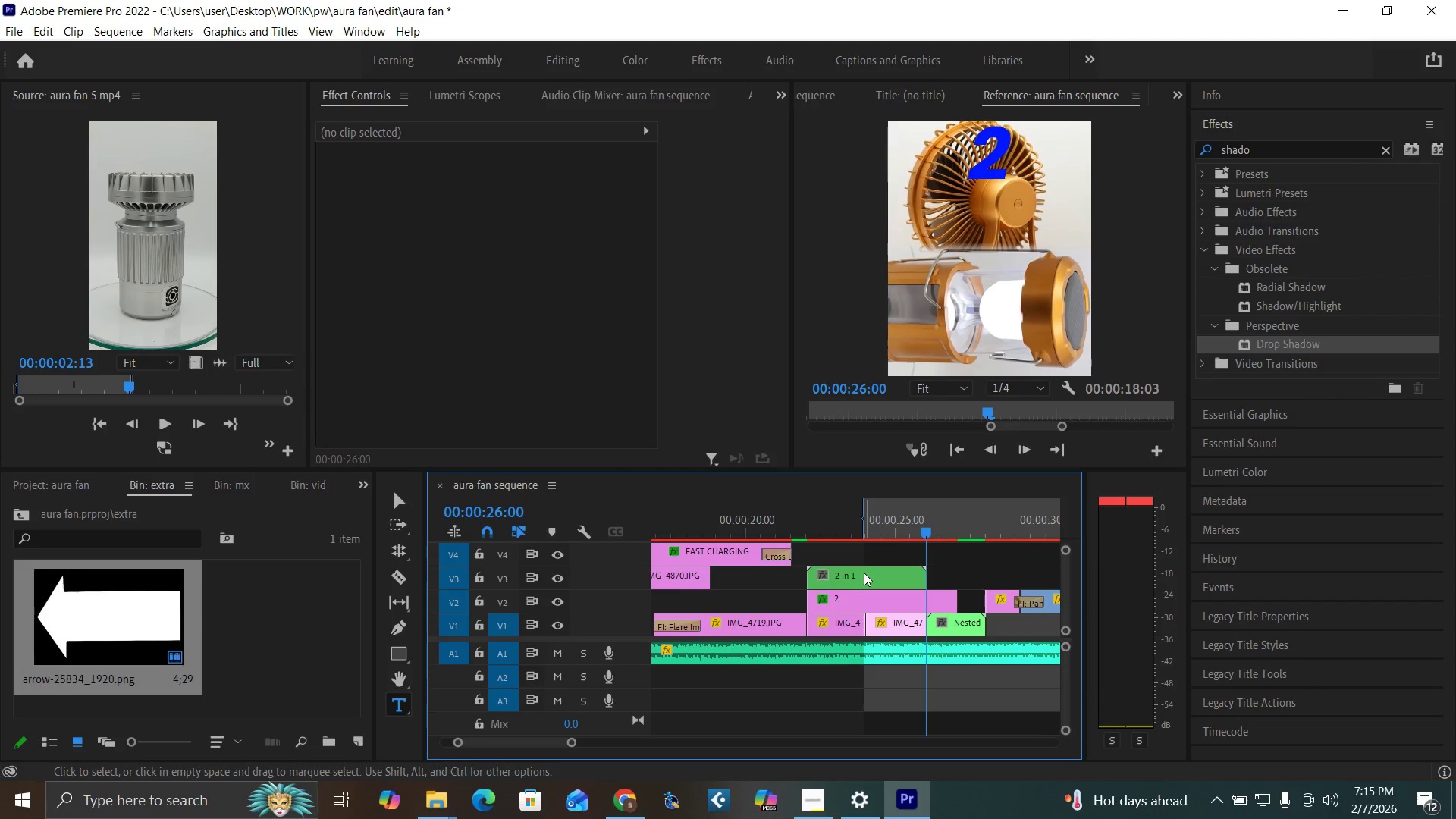 
key(Control+Z)
 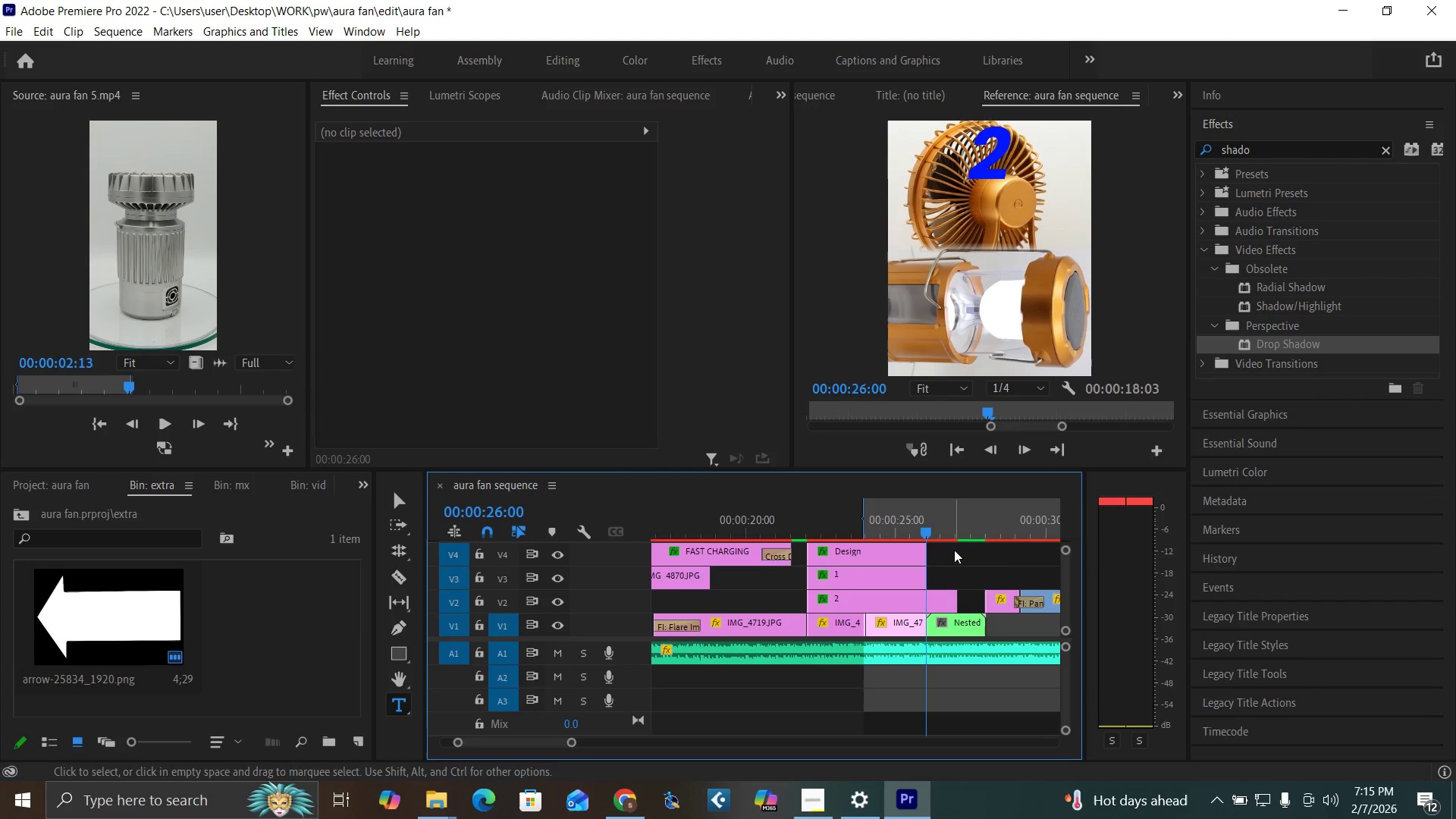 
left_click_drag(start_coordinate=[1068, 592], to_coordinate=[1061, 587])
 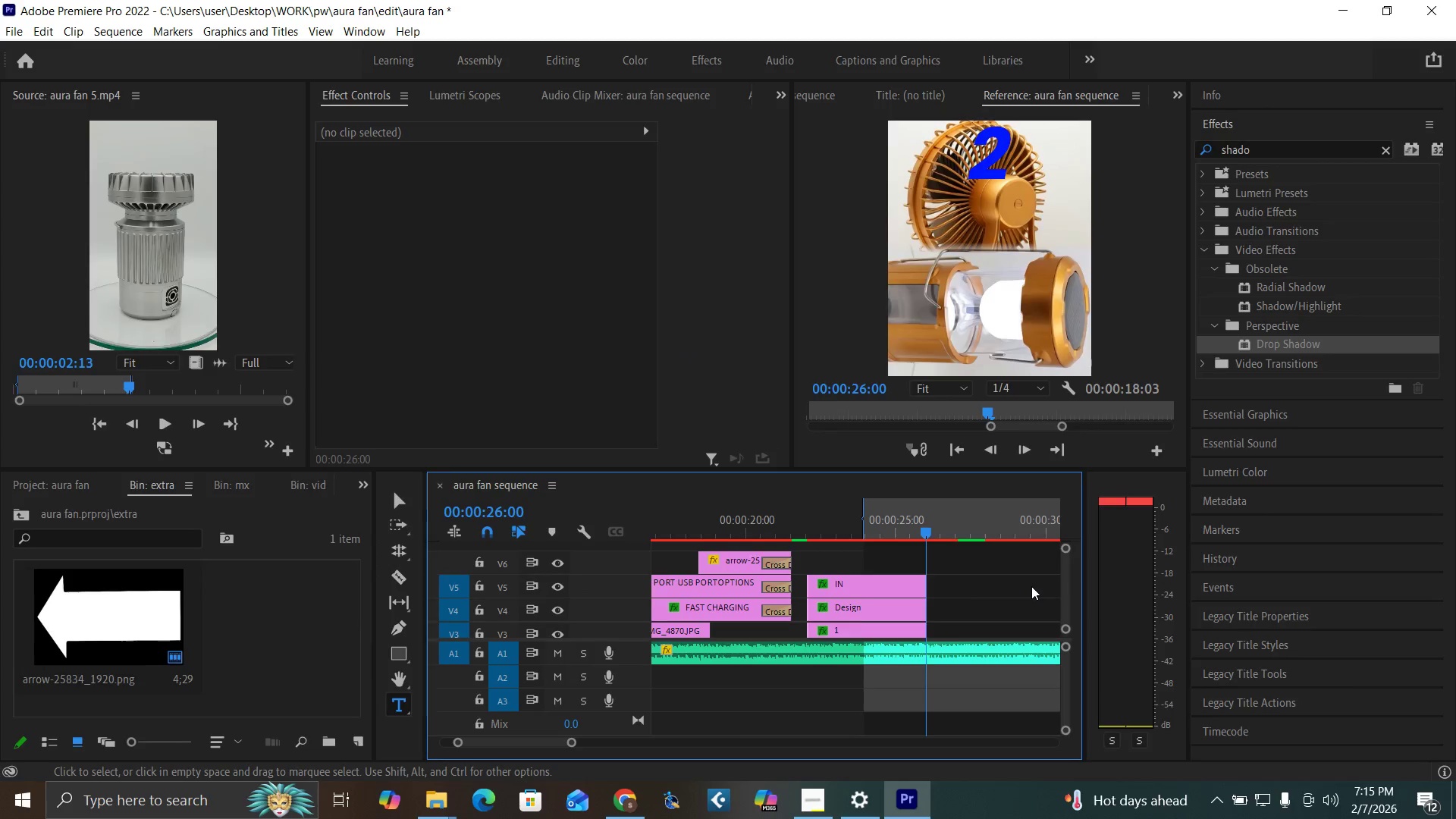 
key(Backquote)
 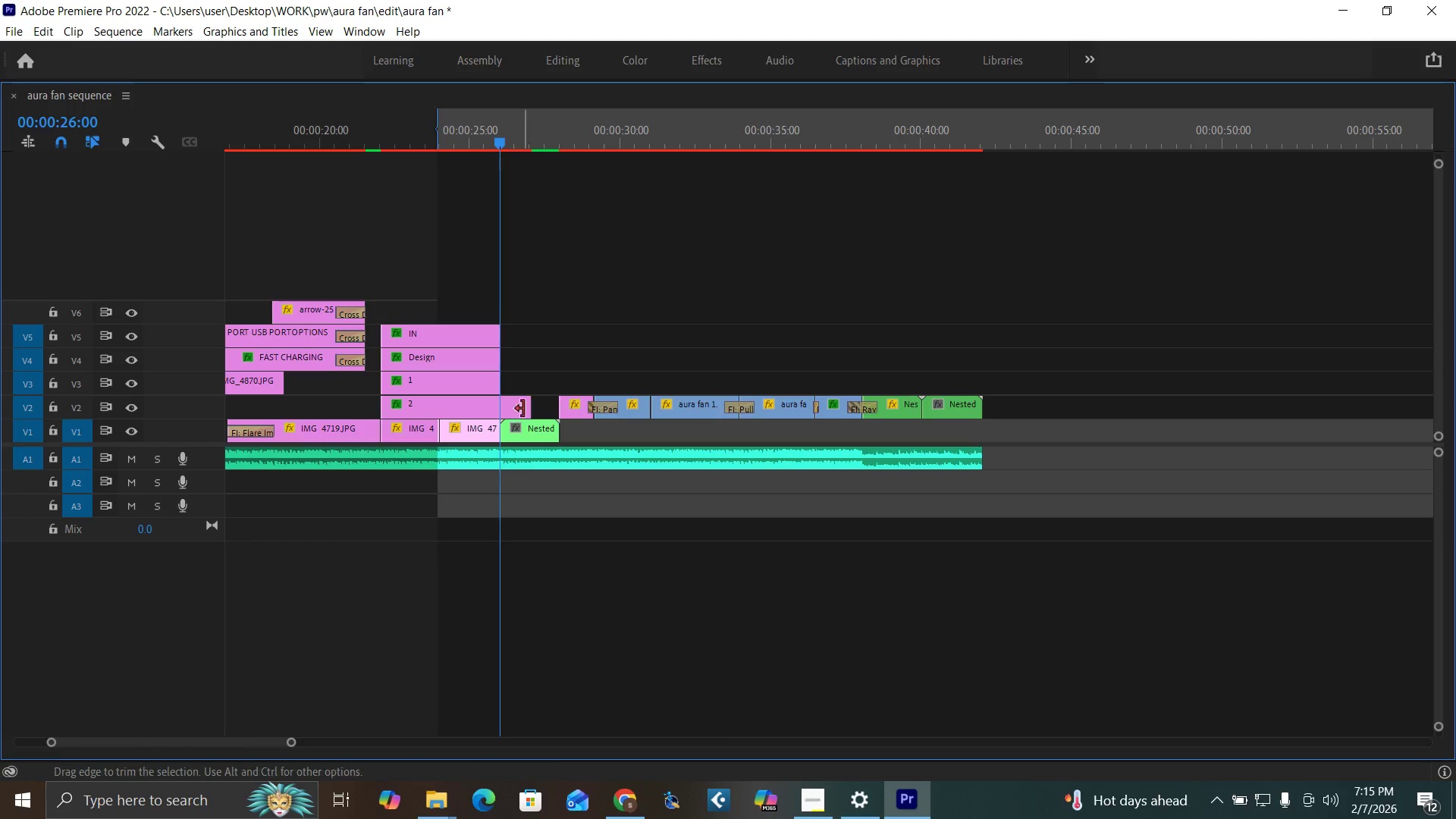 
left_click_drag(start_coordinate=[525, 408], to_coordinate=[494, 401])
 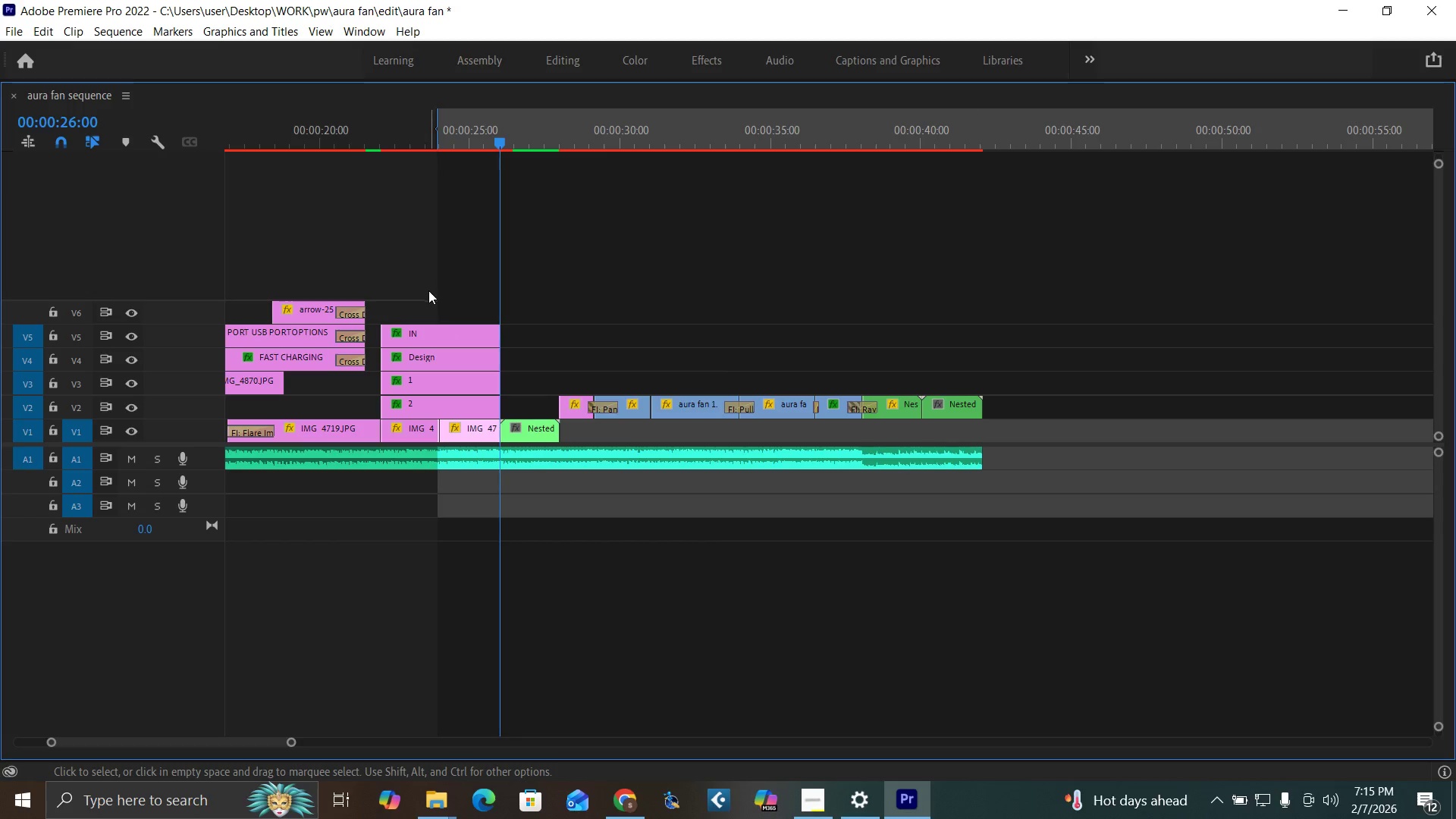 
left_click_drag(start_coordinate=[428, 290], to_coordinate=[469, 411])
 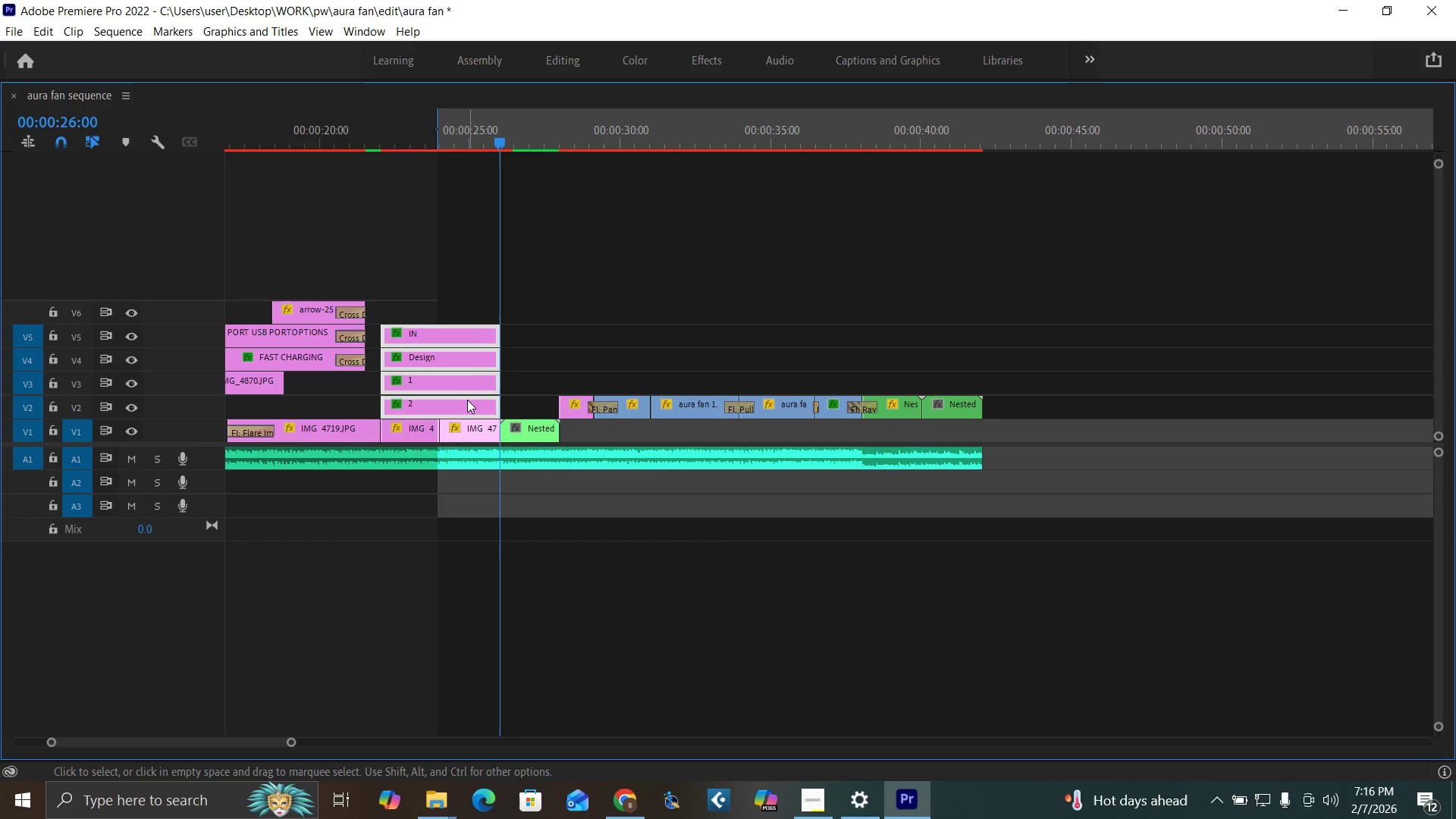 
right_click([467, 400])
 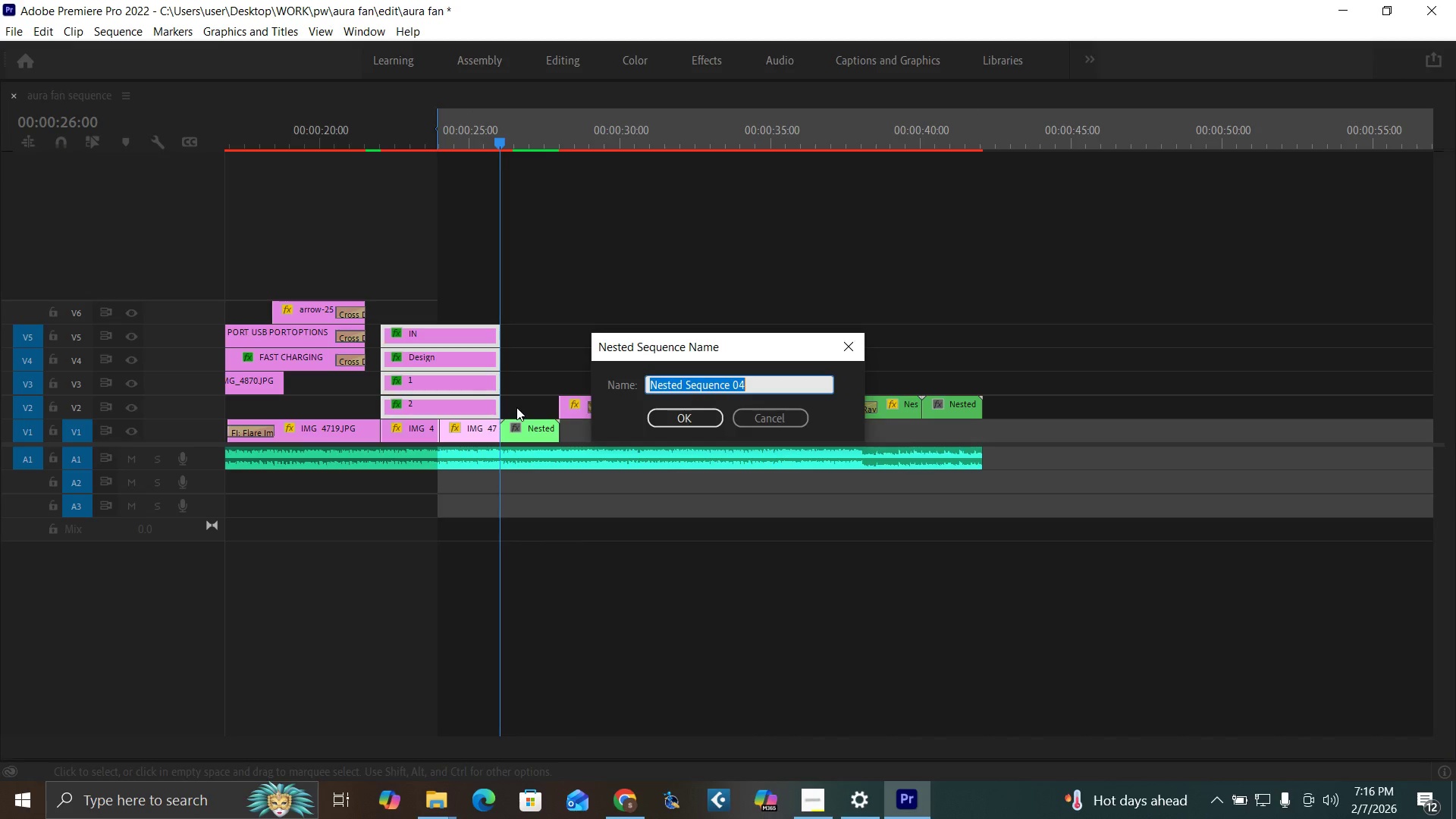 
type(2 in 1)
 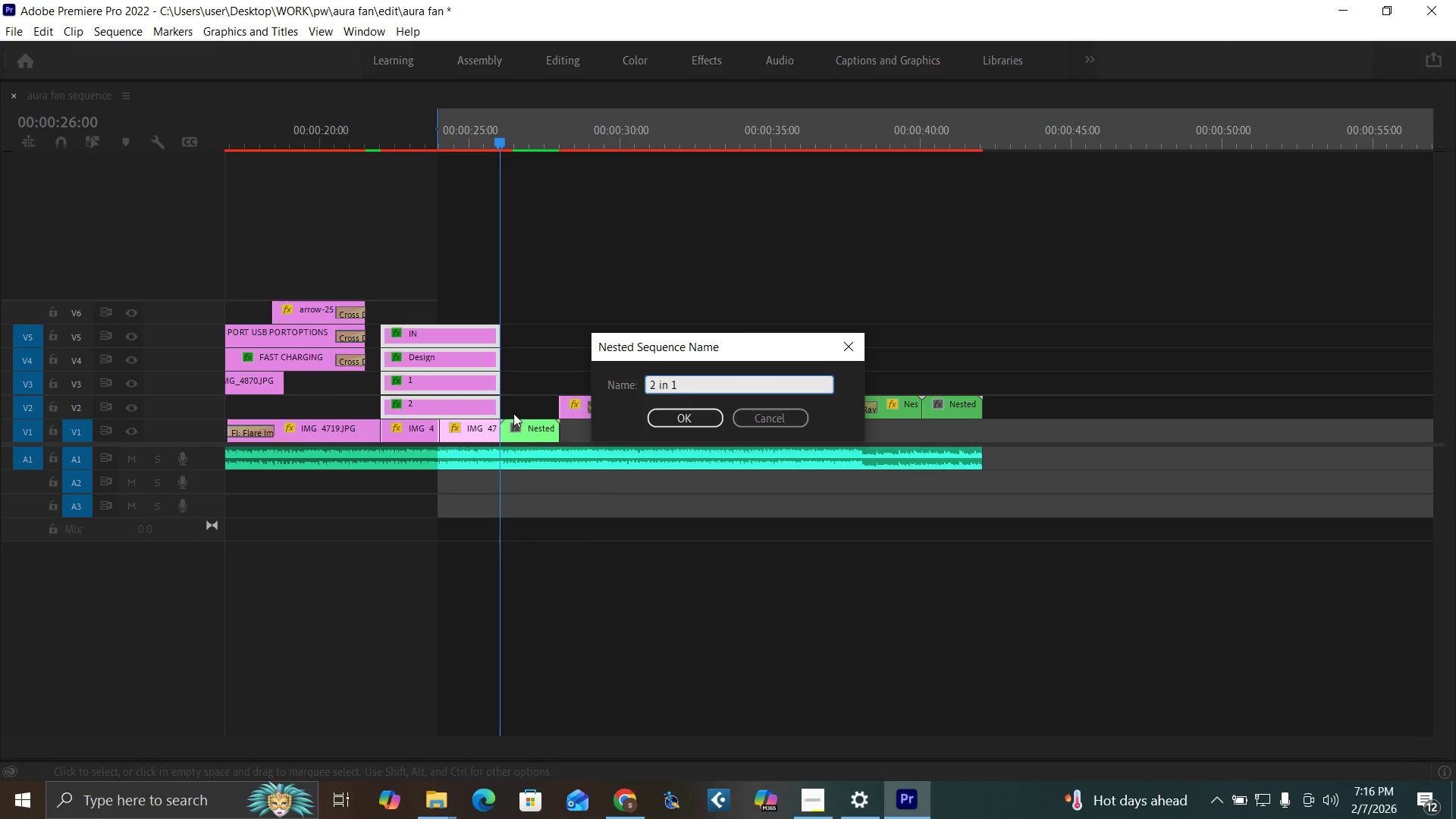 
key(Enter)
 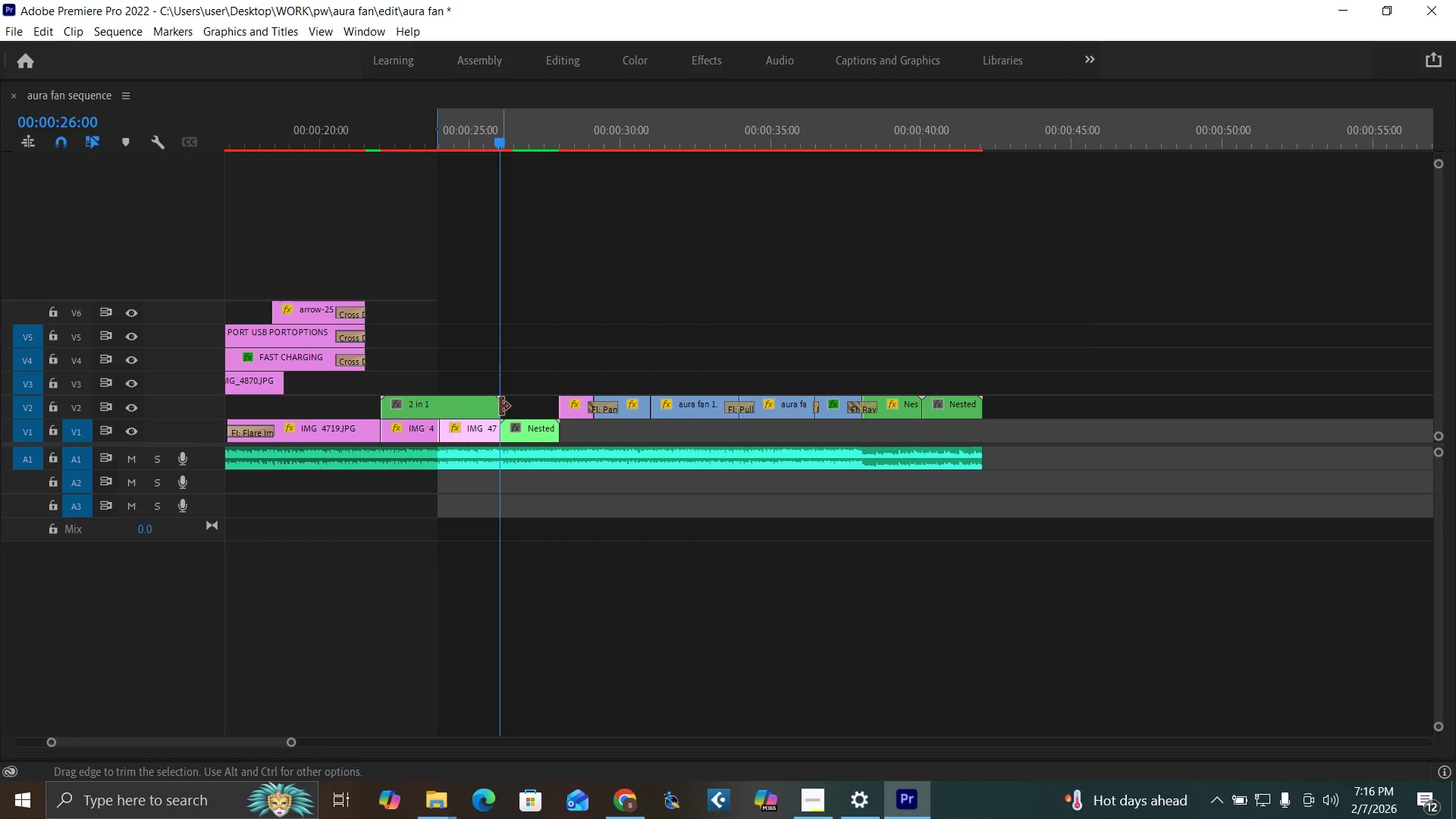 
key(Backquote)
 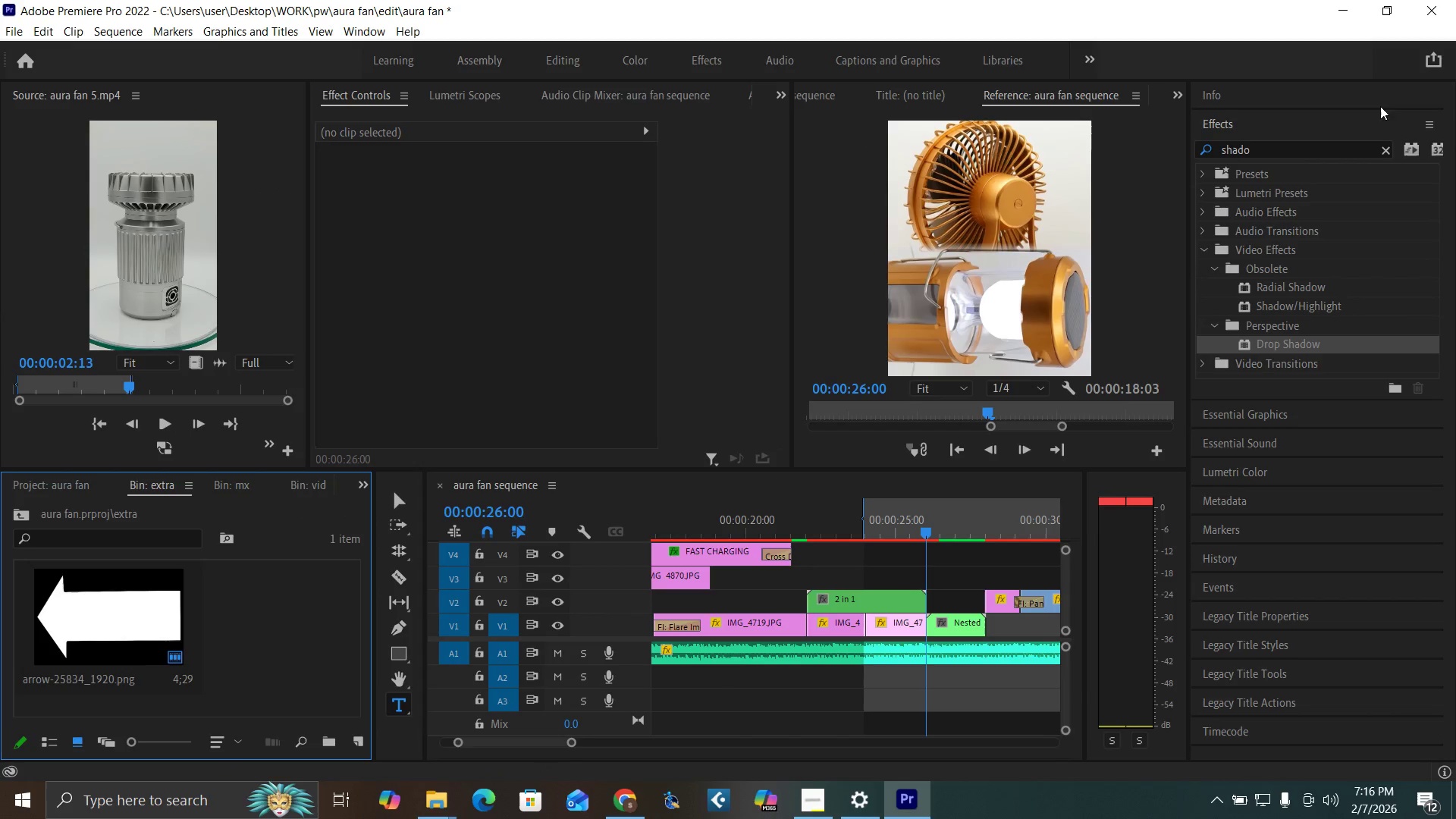 
left_click([1387, 149])
 